 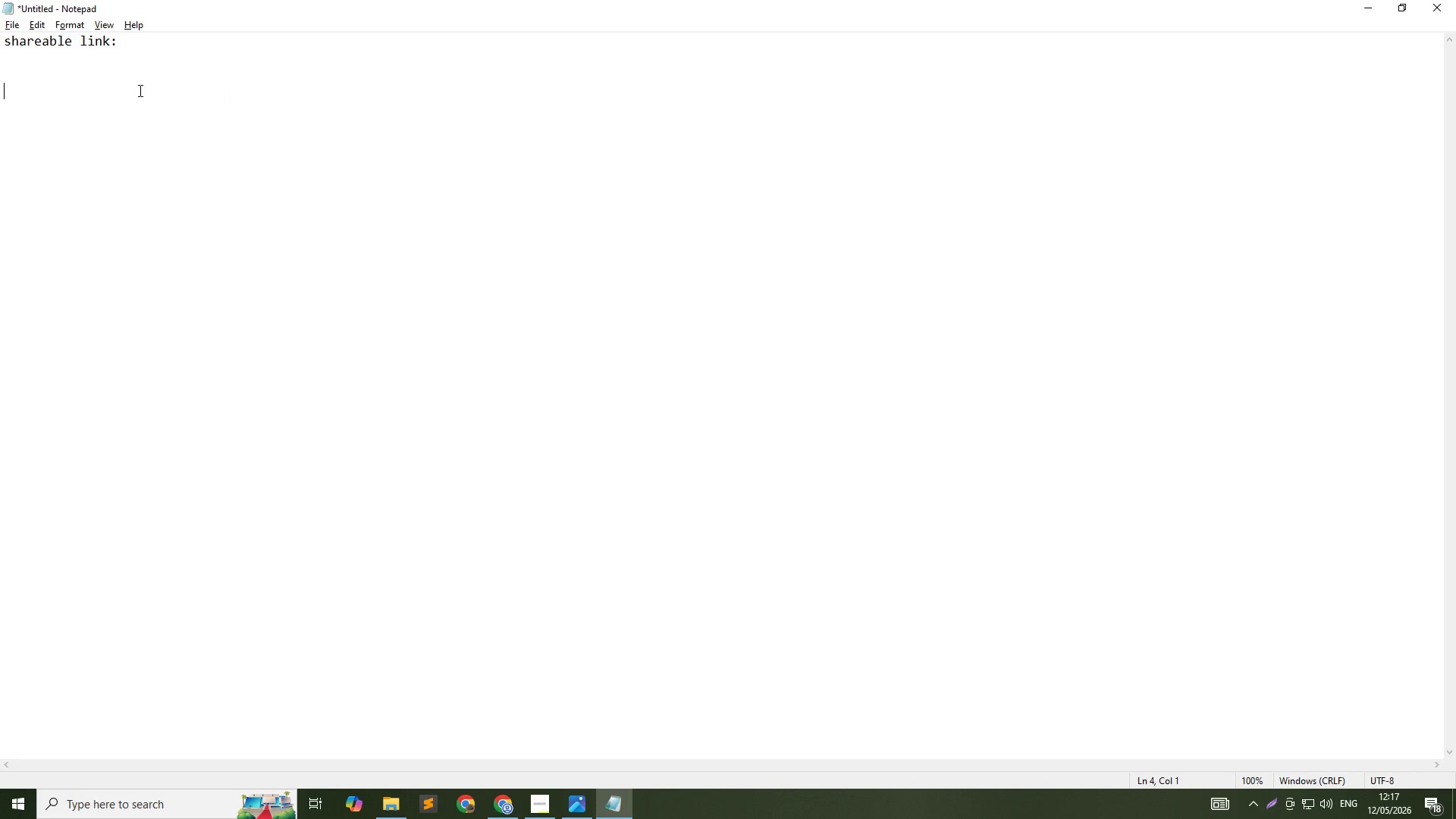 
key(Alt+Tab)
 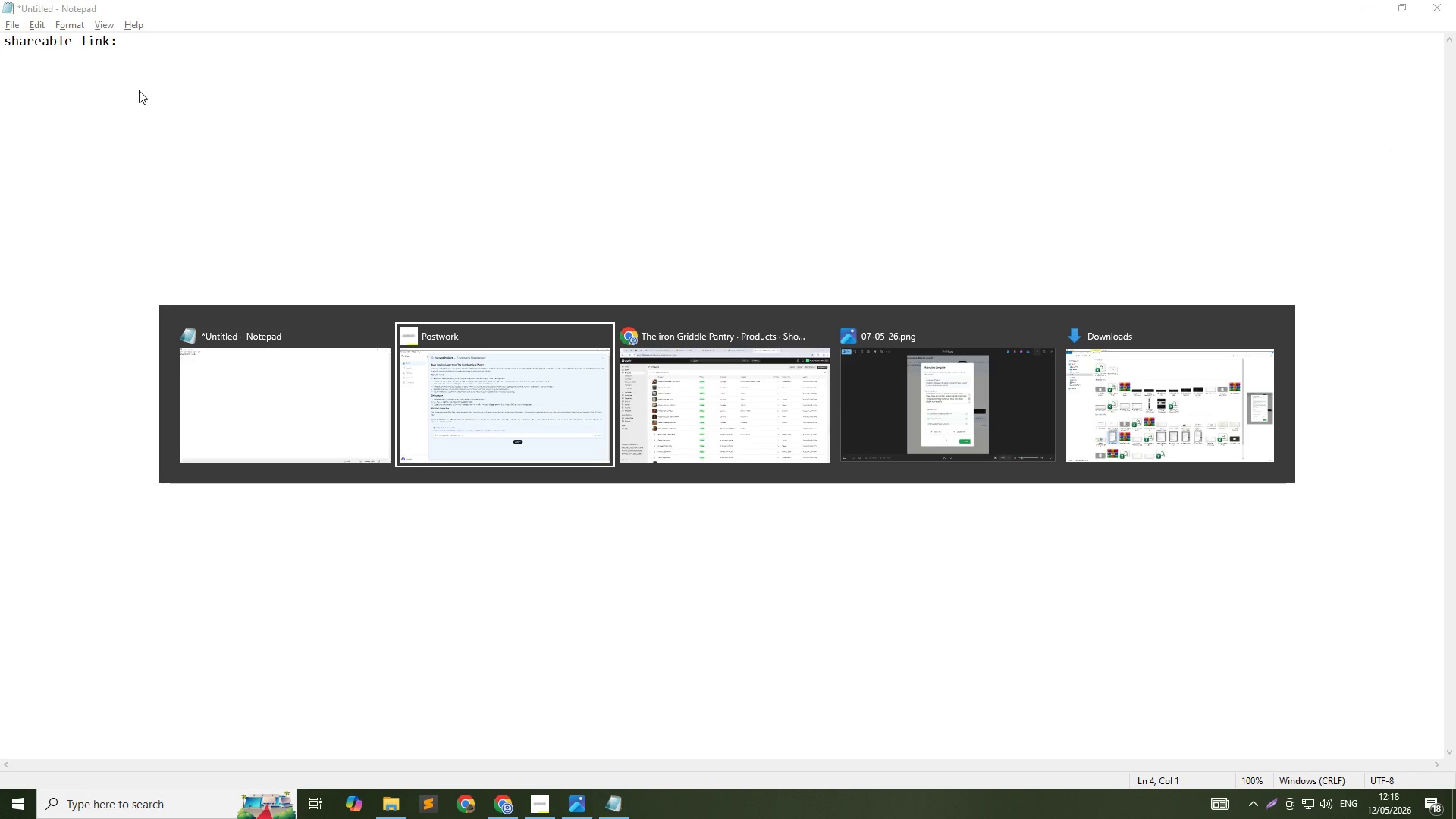 
key(Alt+Tab)
 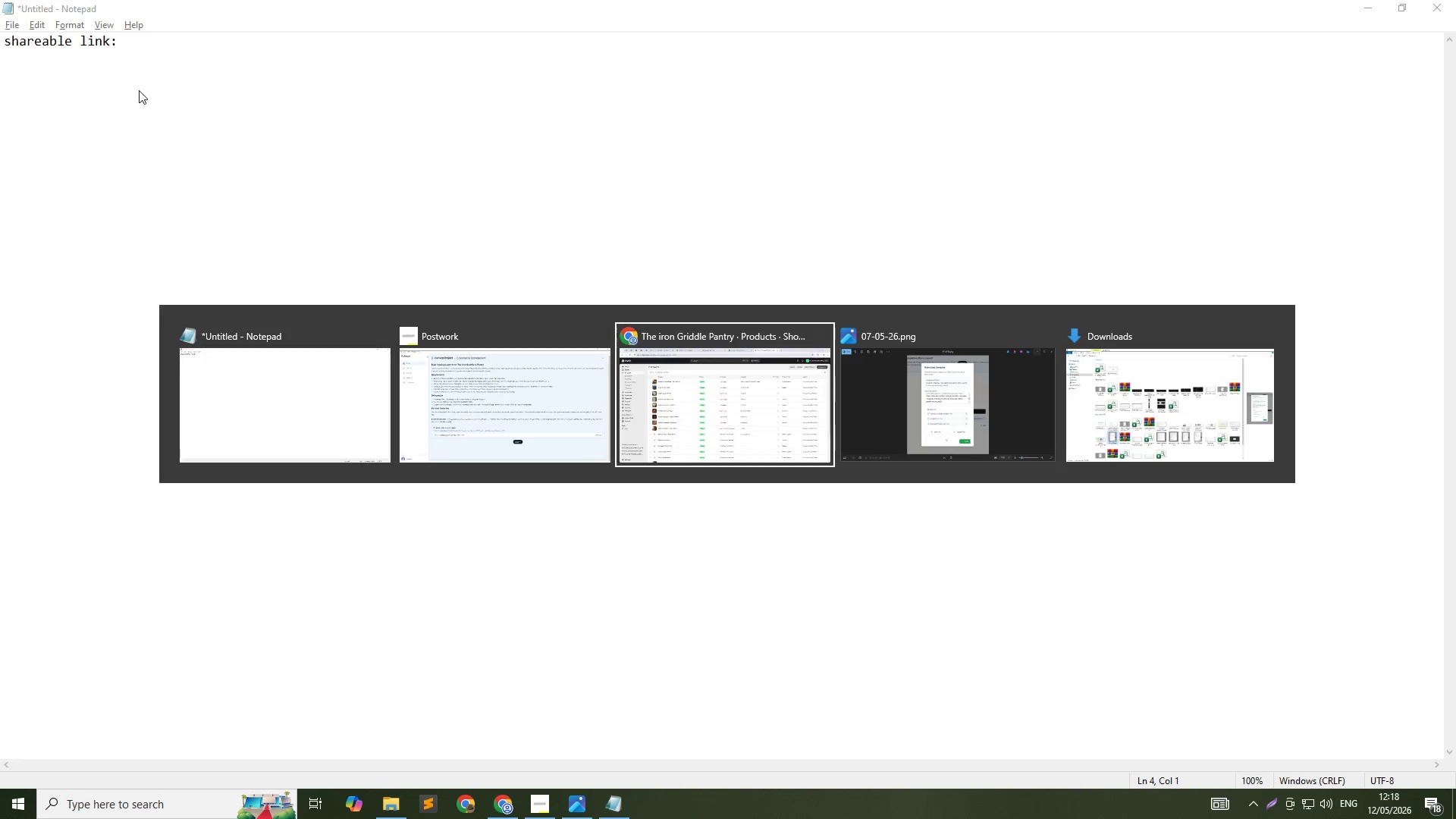 
key(Alt+Tab)
 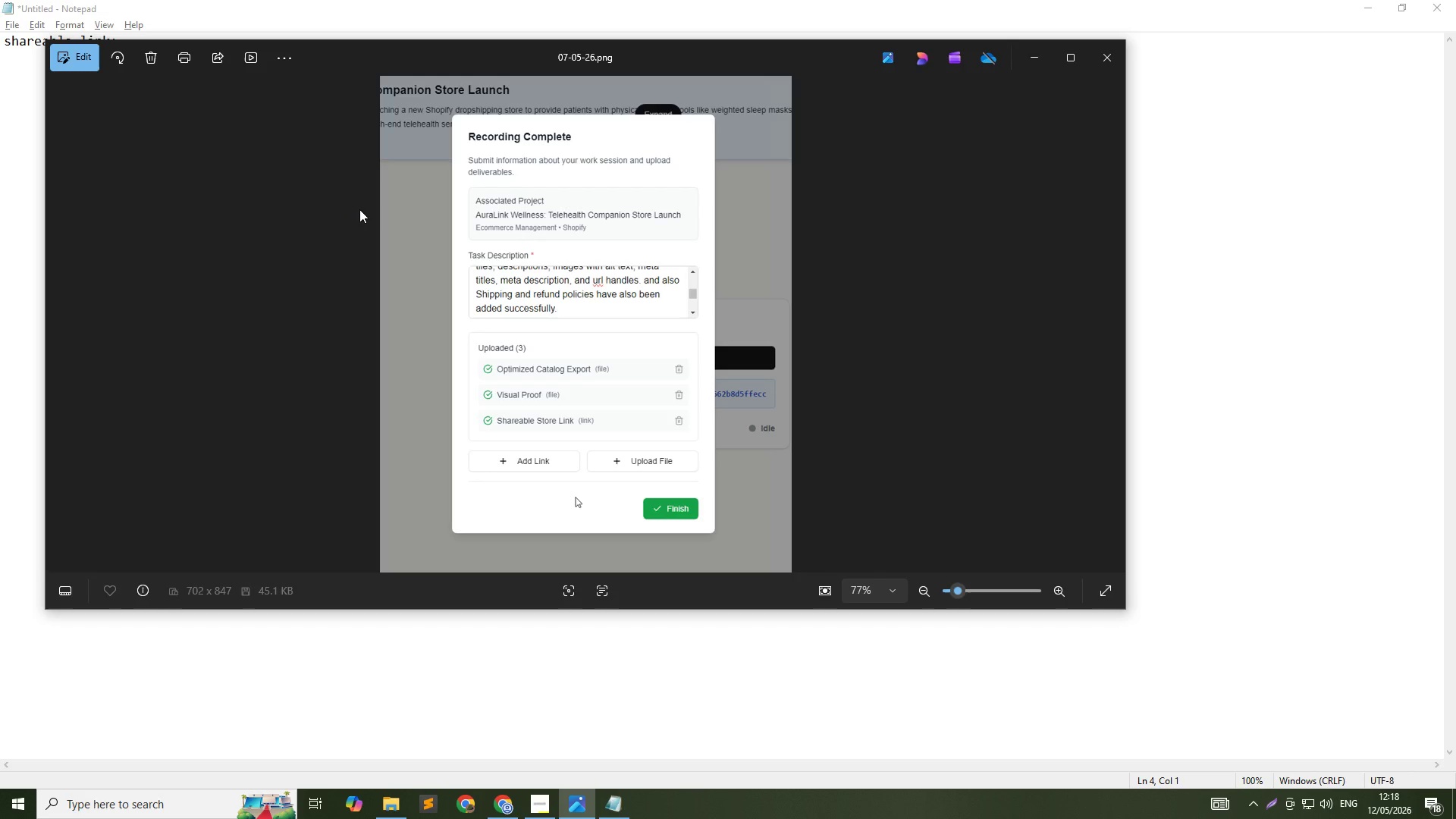 
key(Alt+AltLeft)
 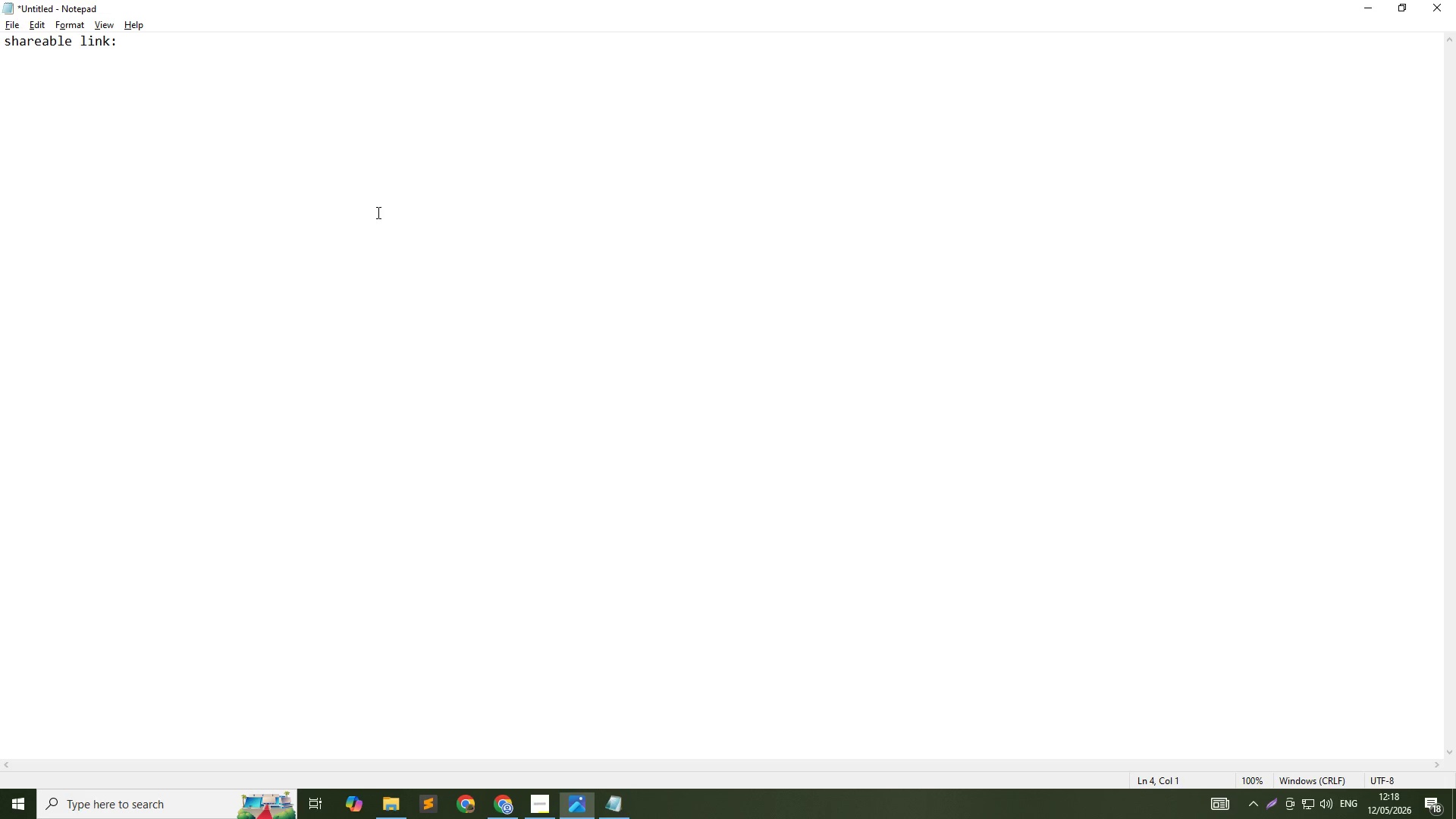 
key(Alt+Tab)
 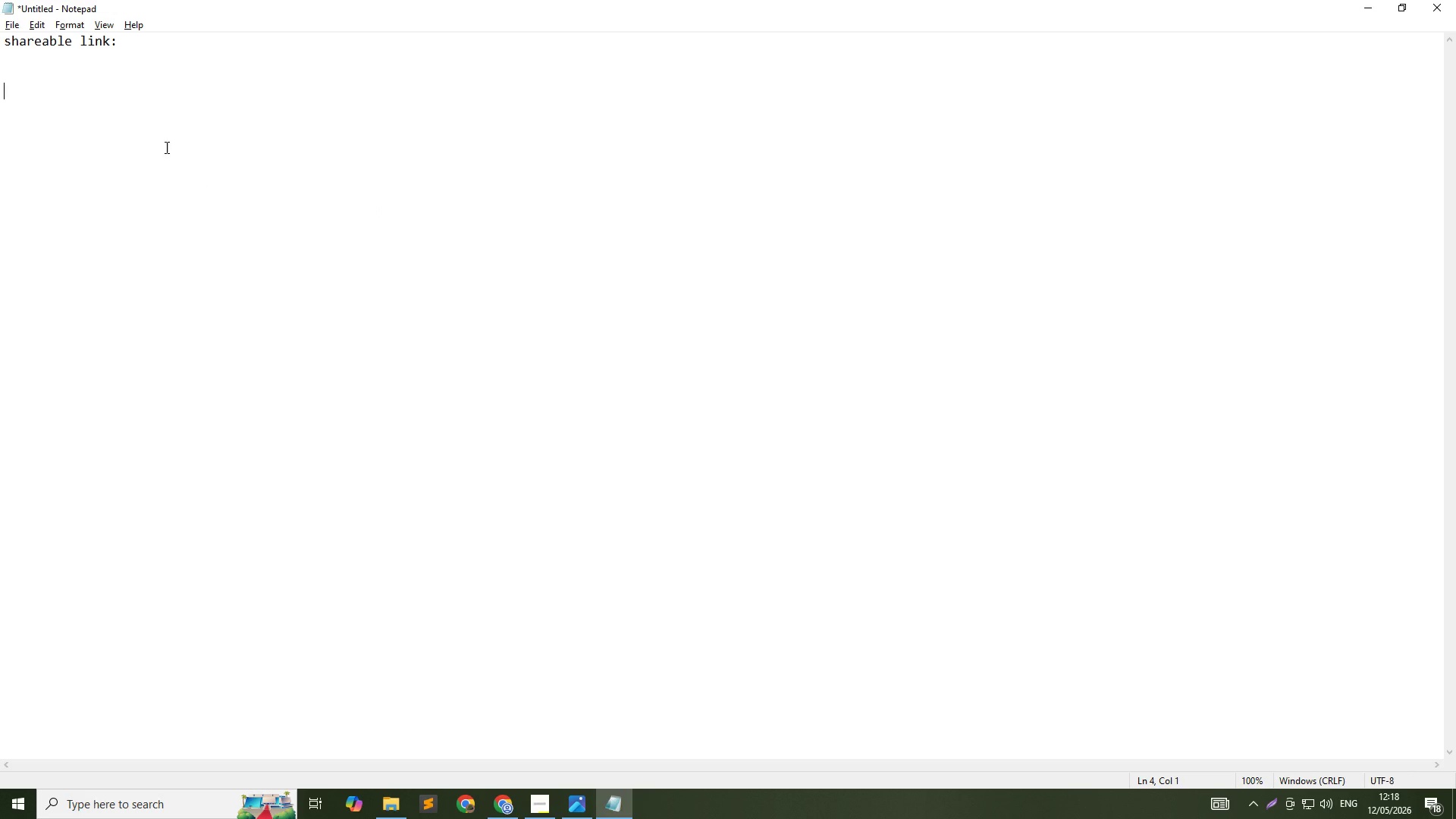 
left_click([146, 132])
 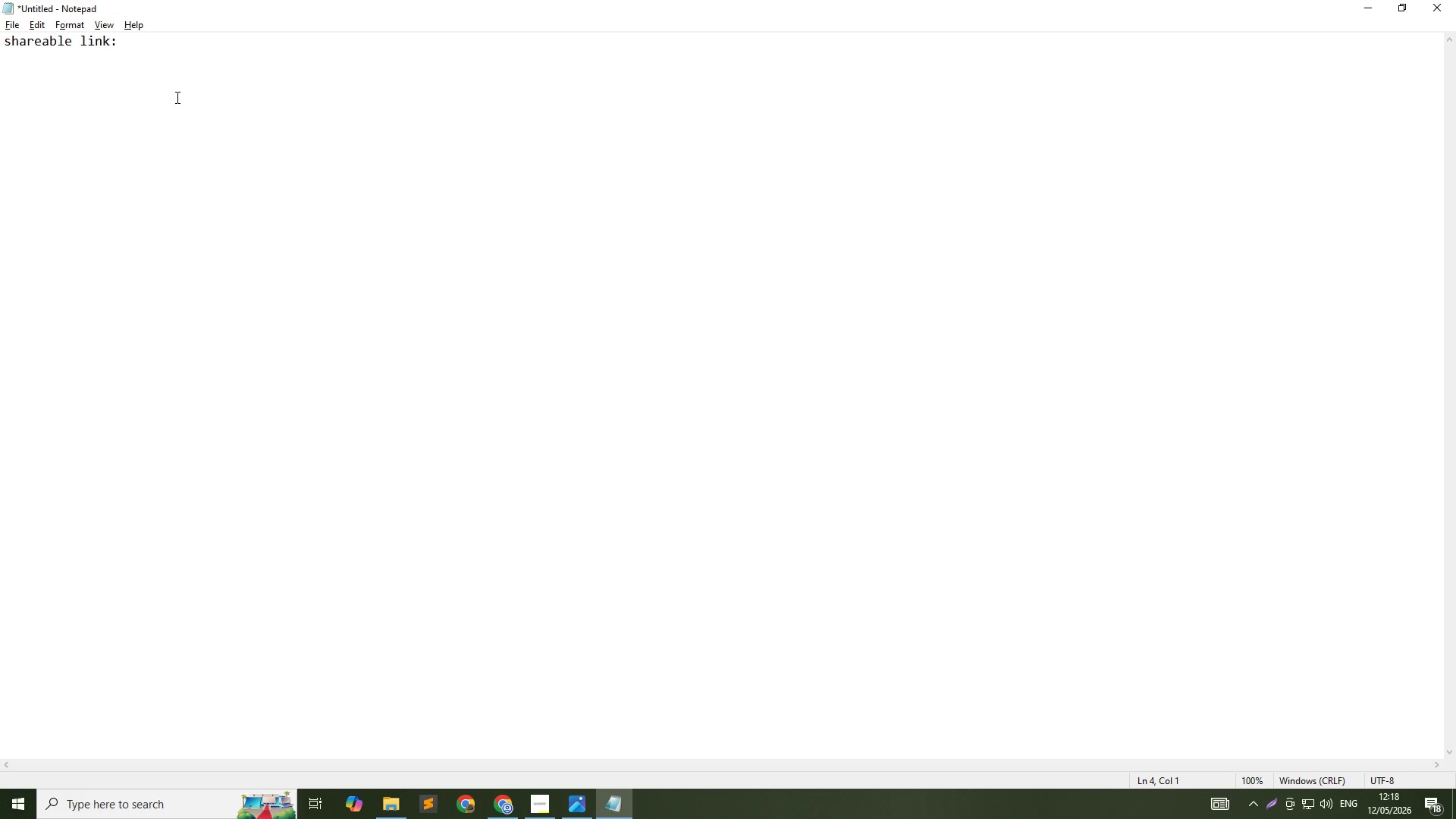 
left_click([172, 96])
 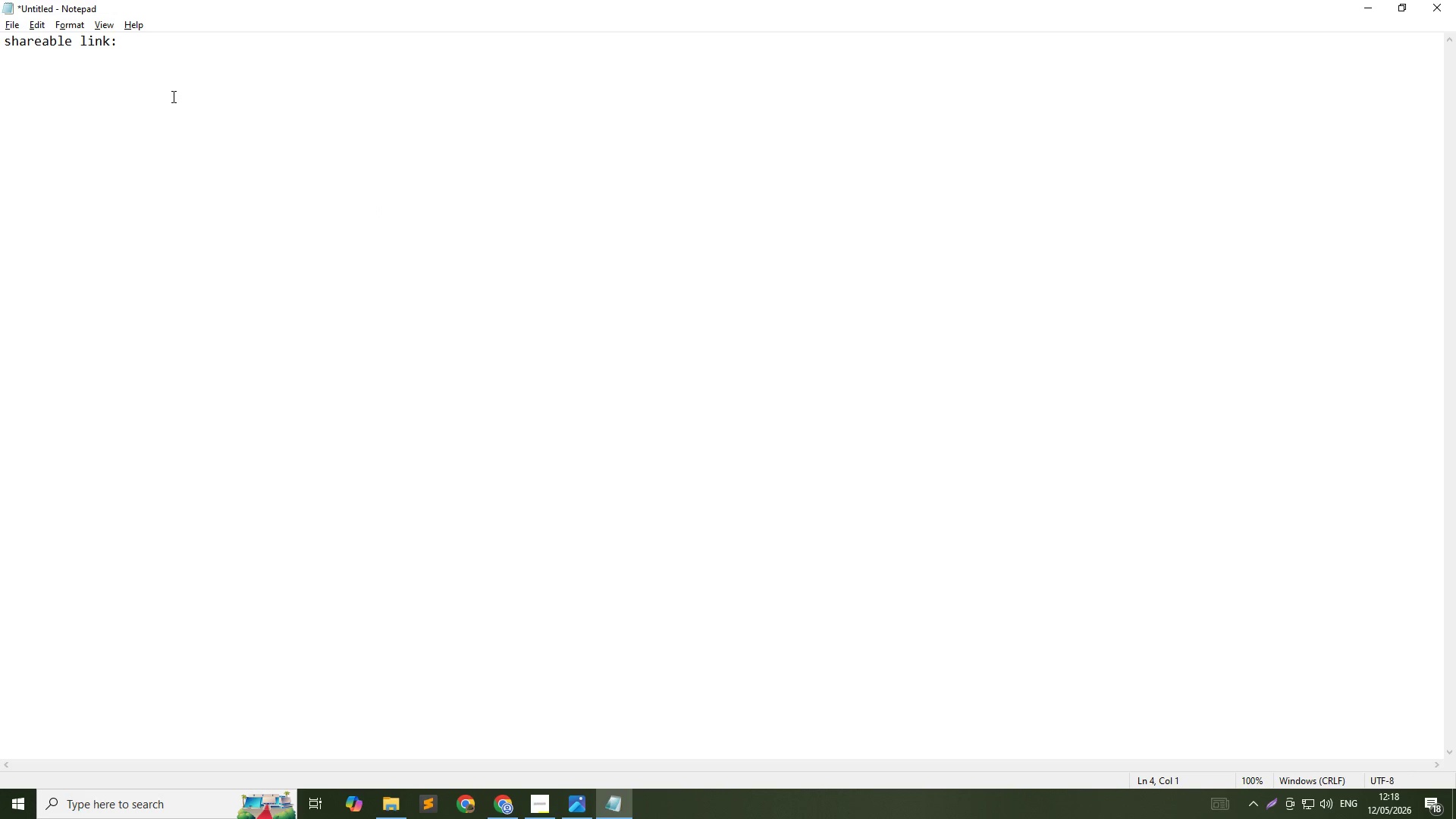 
key(Alt+AltLeft)
 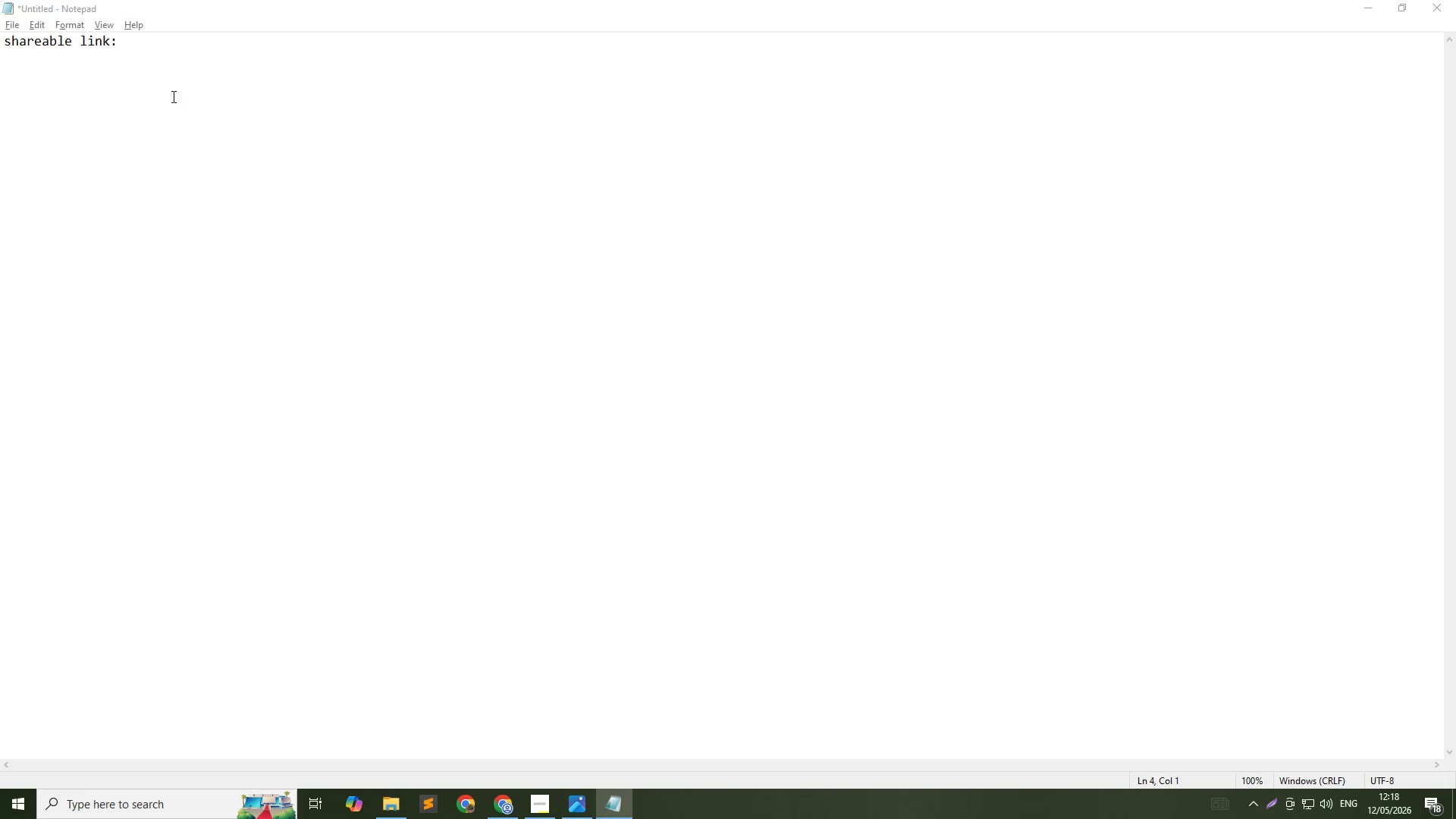 
key(Alt+Tab)
 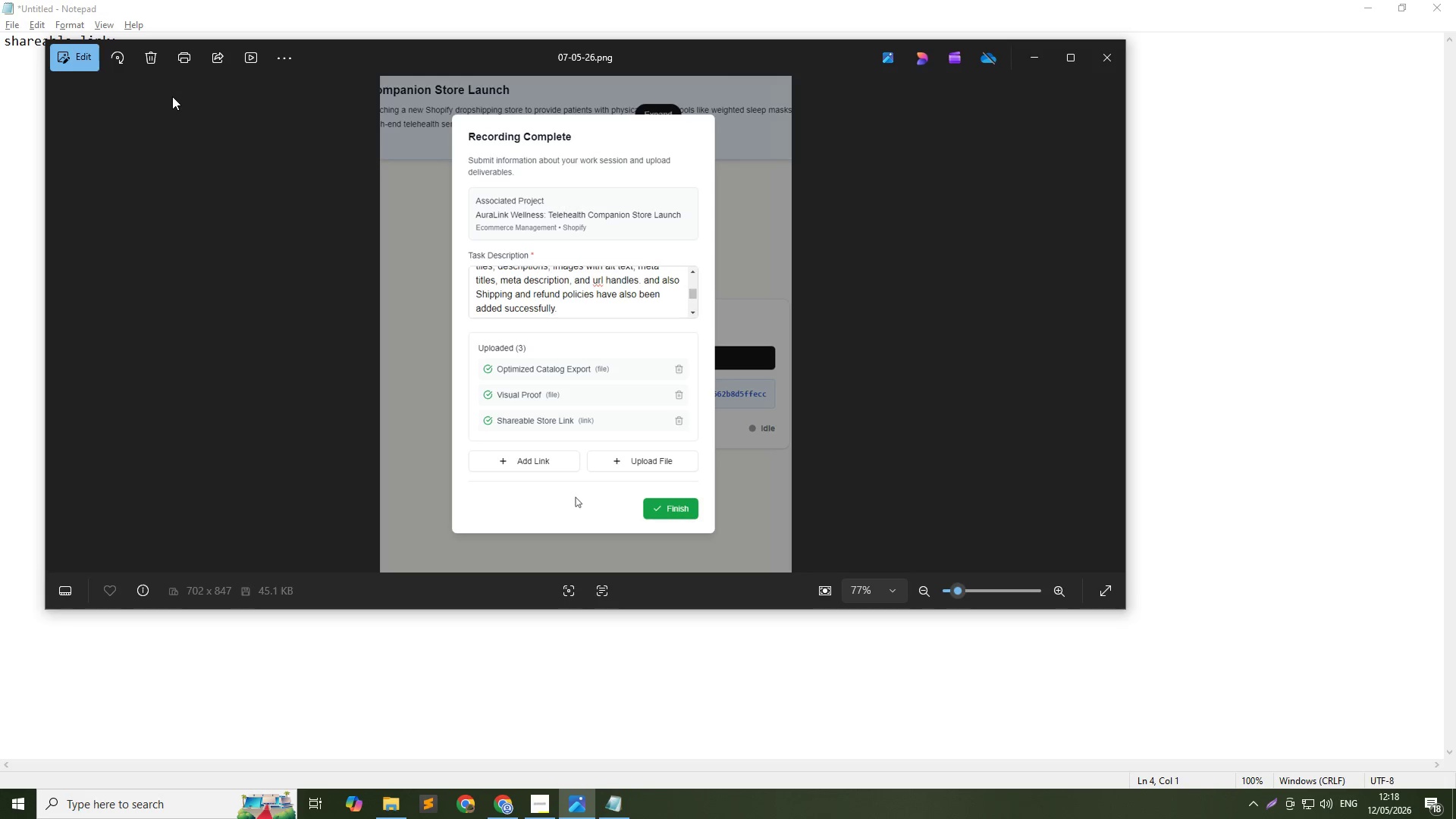 
key(Alt+AltLeft)
 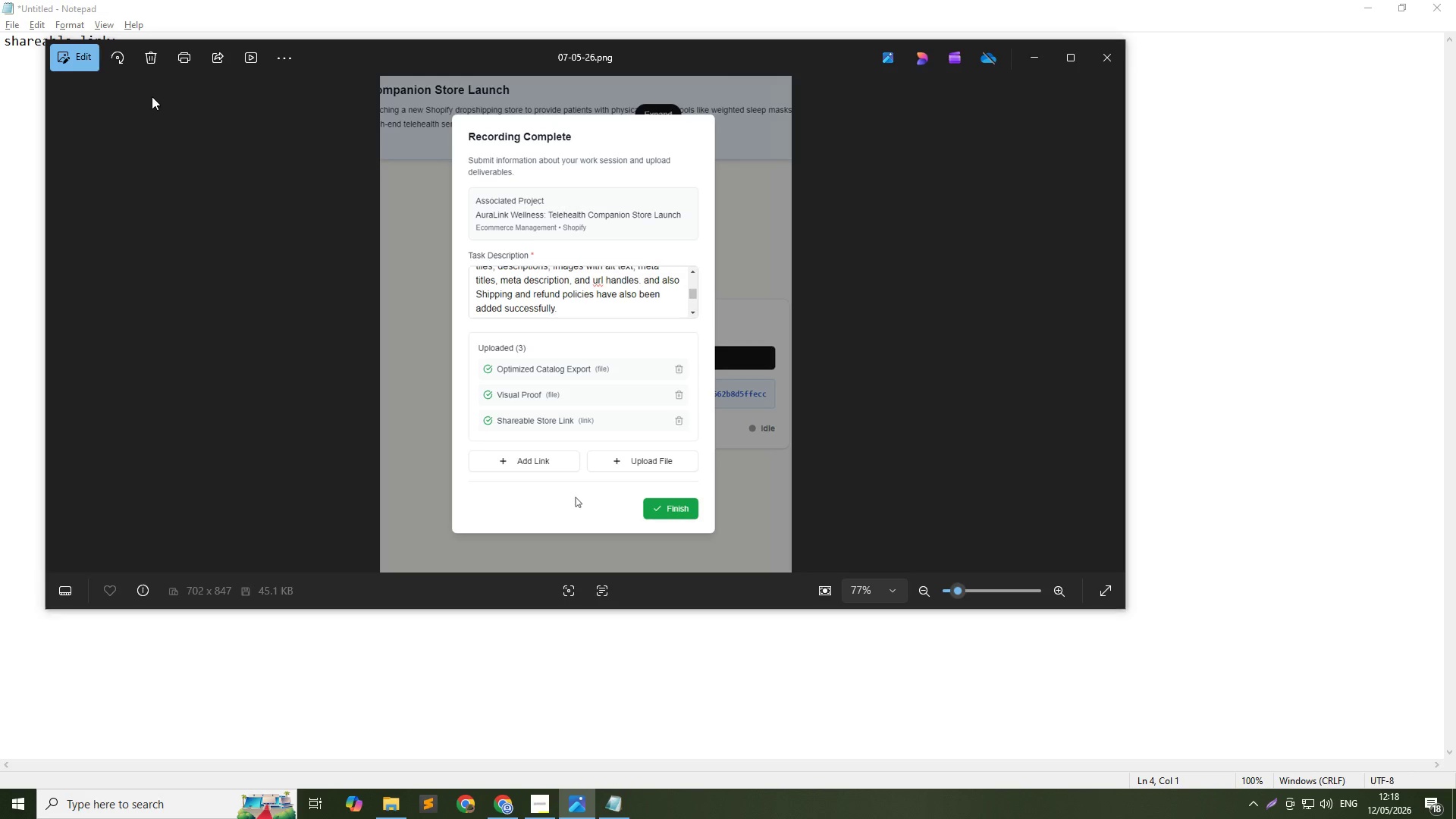 
key(Alt+Tab)
 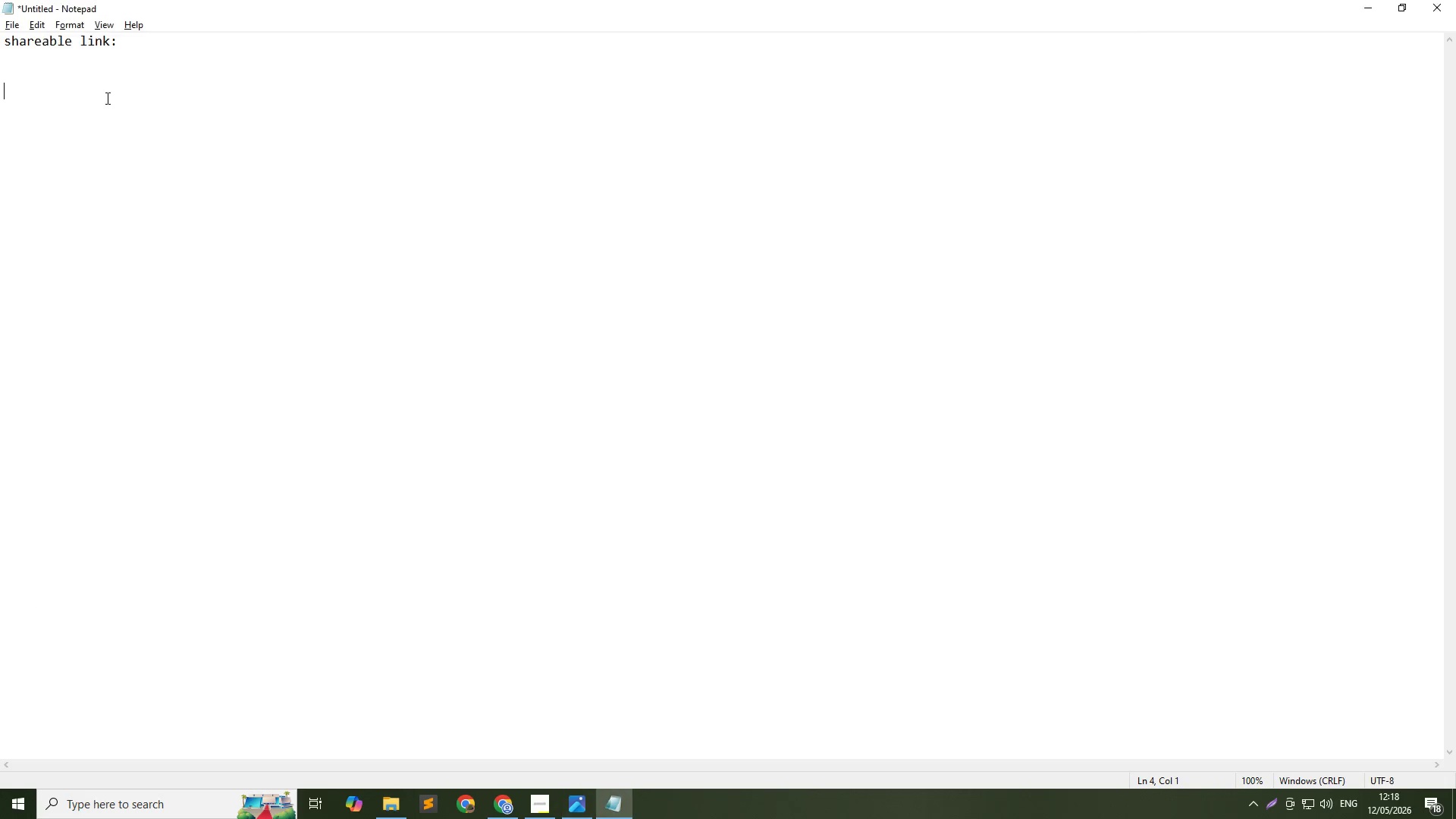 
left_click([106, 98])
 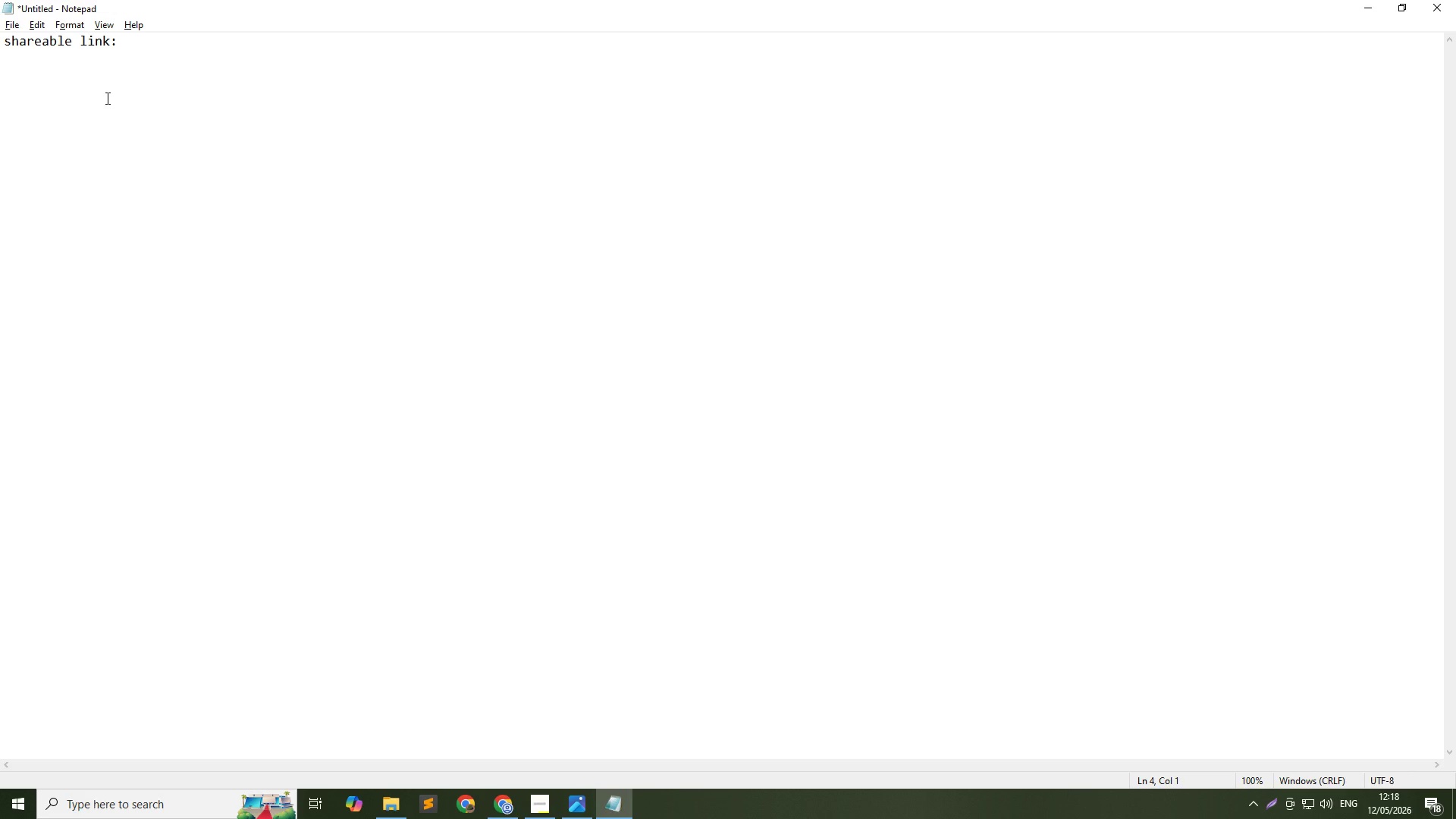 
type(v)
key(Backspace)
type(Visu)
key(Backspace)
type(u)
 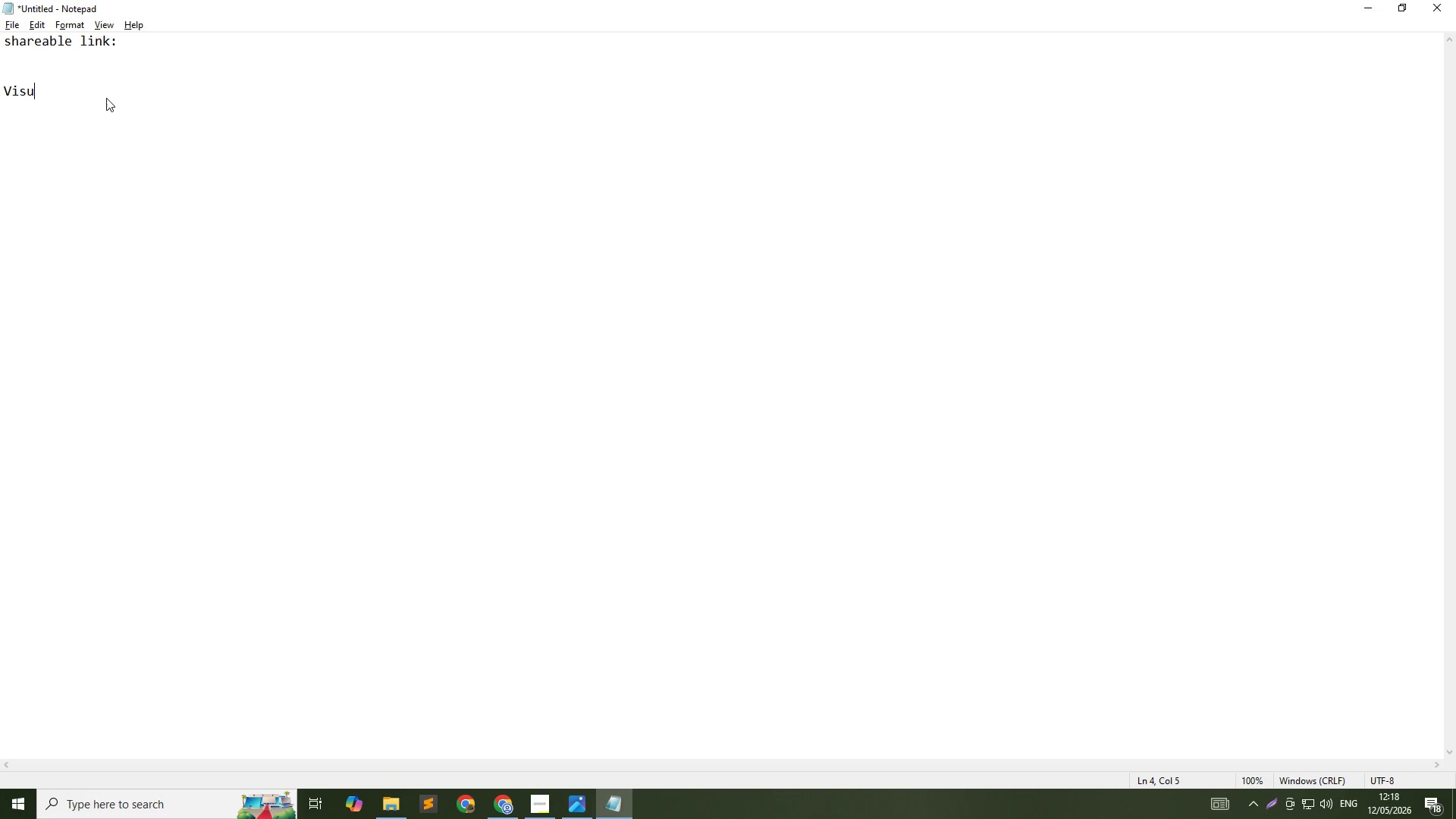 
key(Alt+AltLeft)
 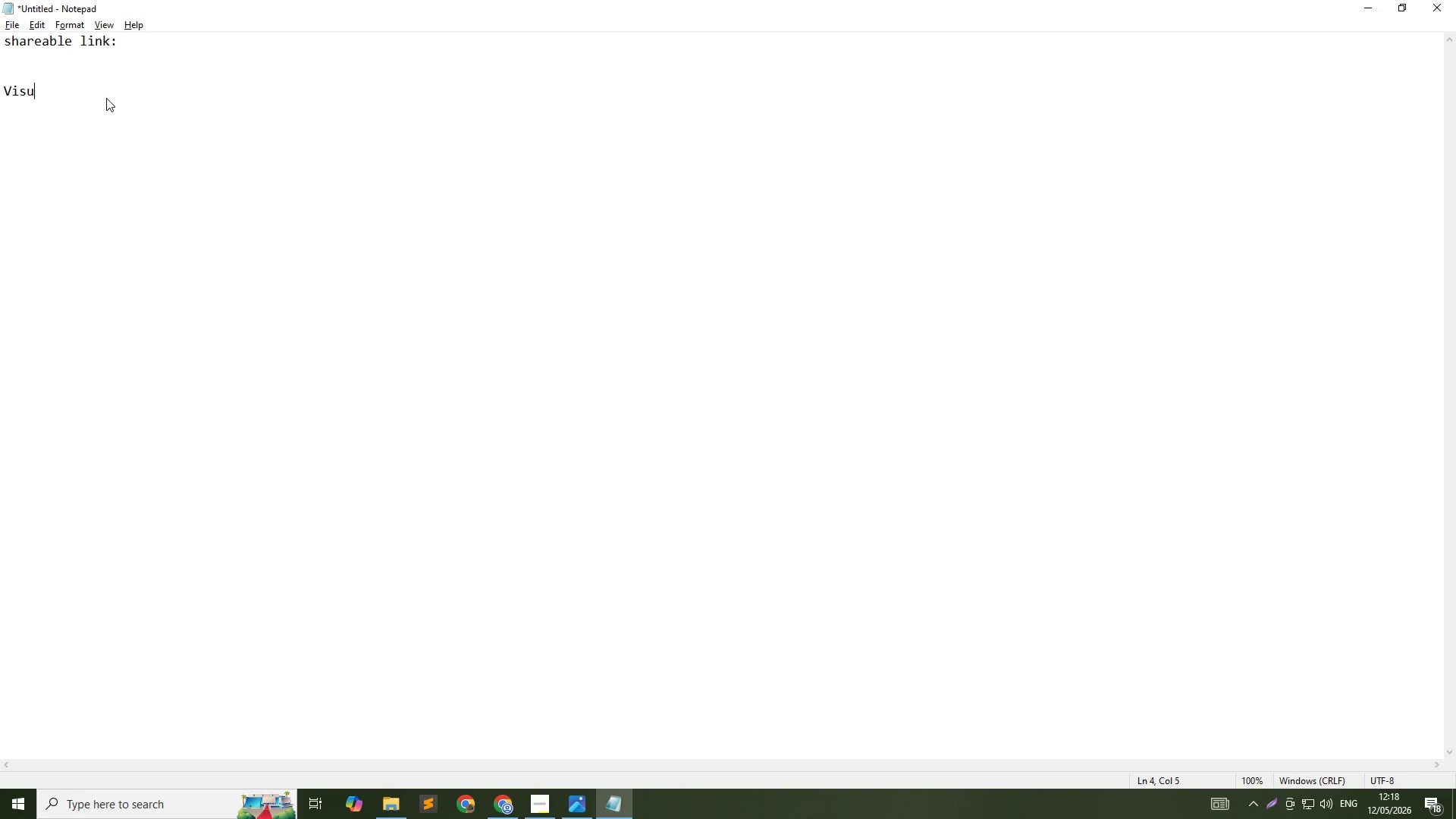 
key(Alt+Tab)
 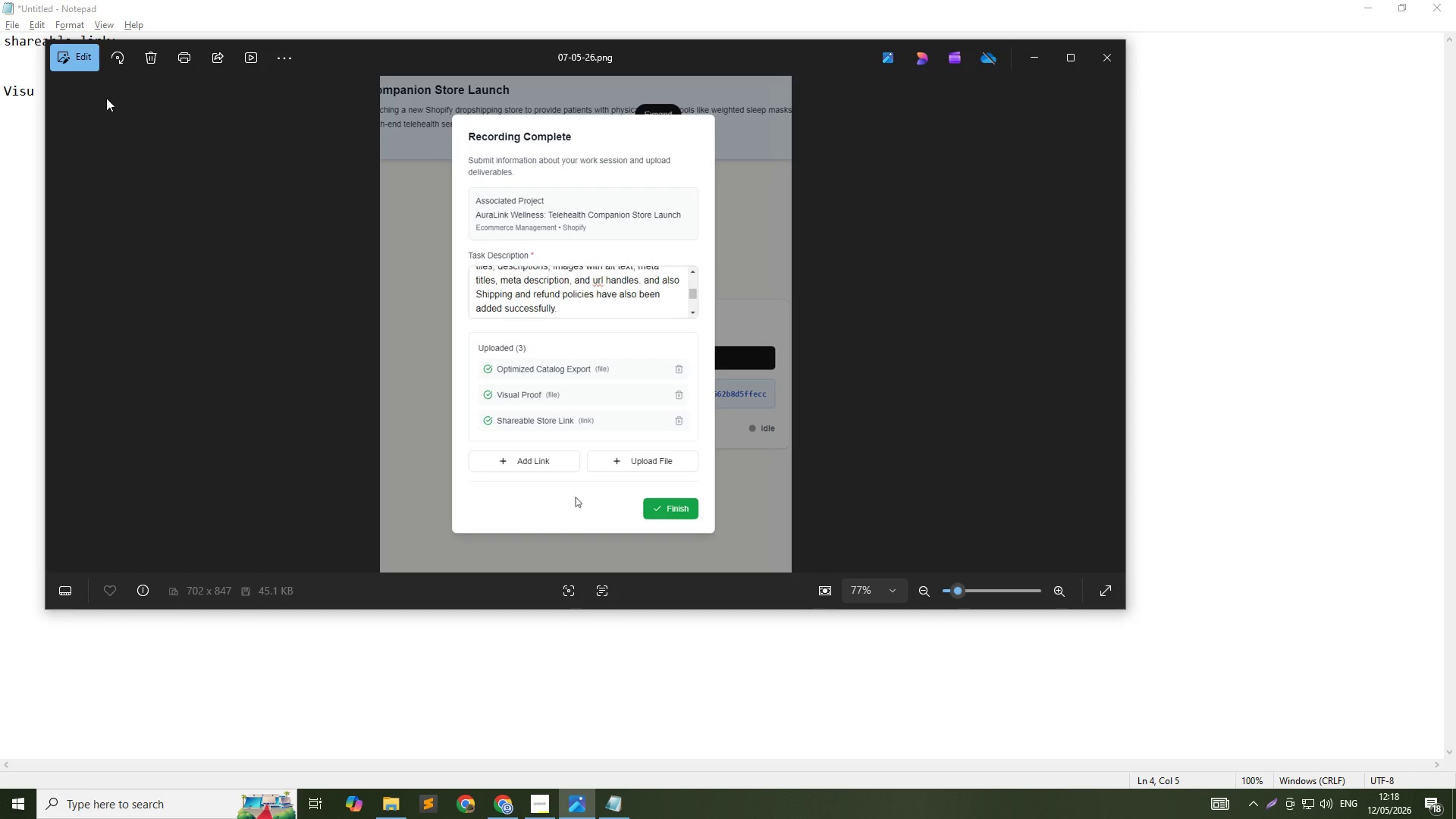 
key(Alt+AltLeft)
 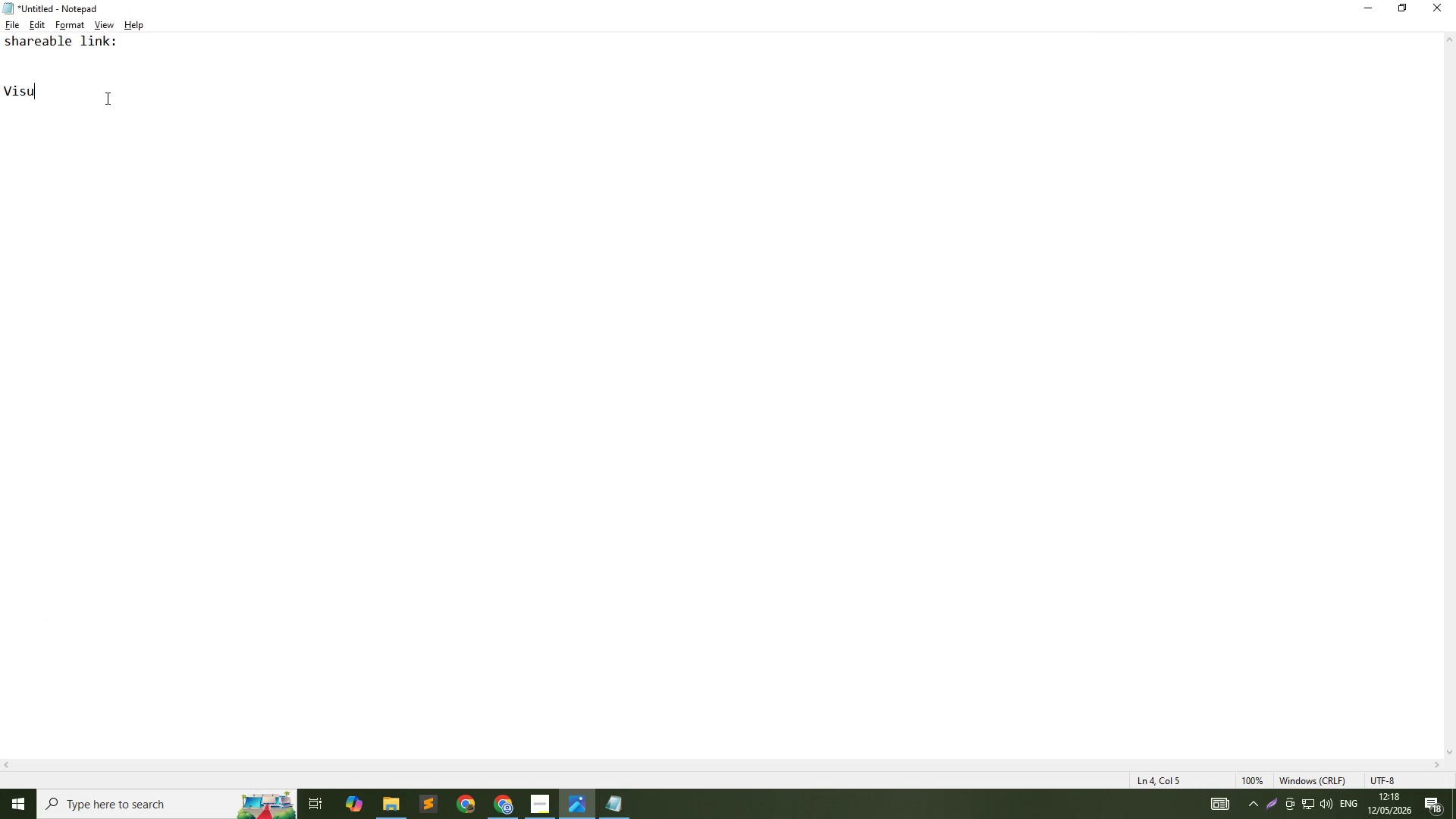 
key(Tab)
type(al Proo)
 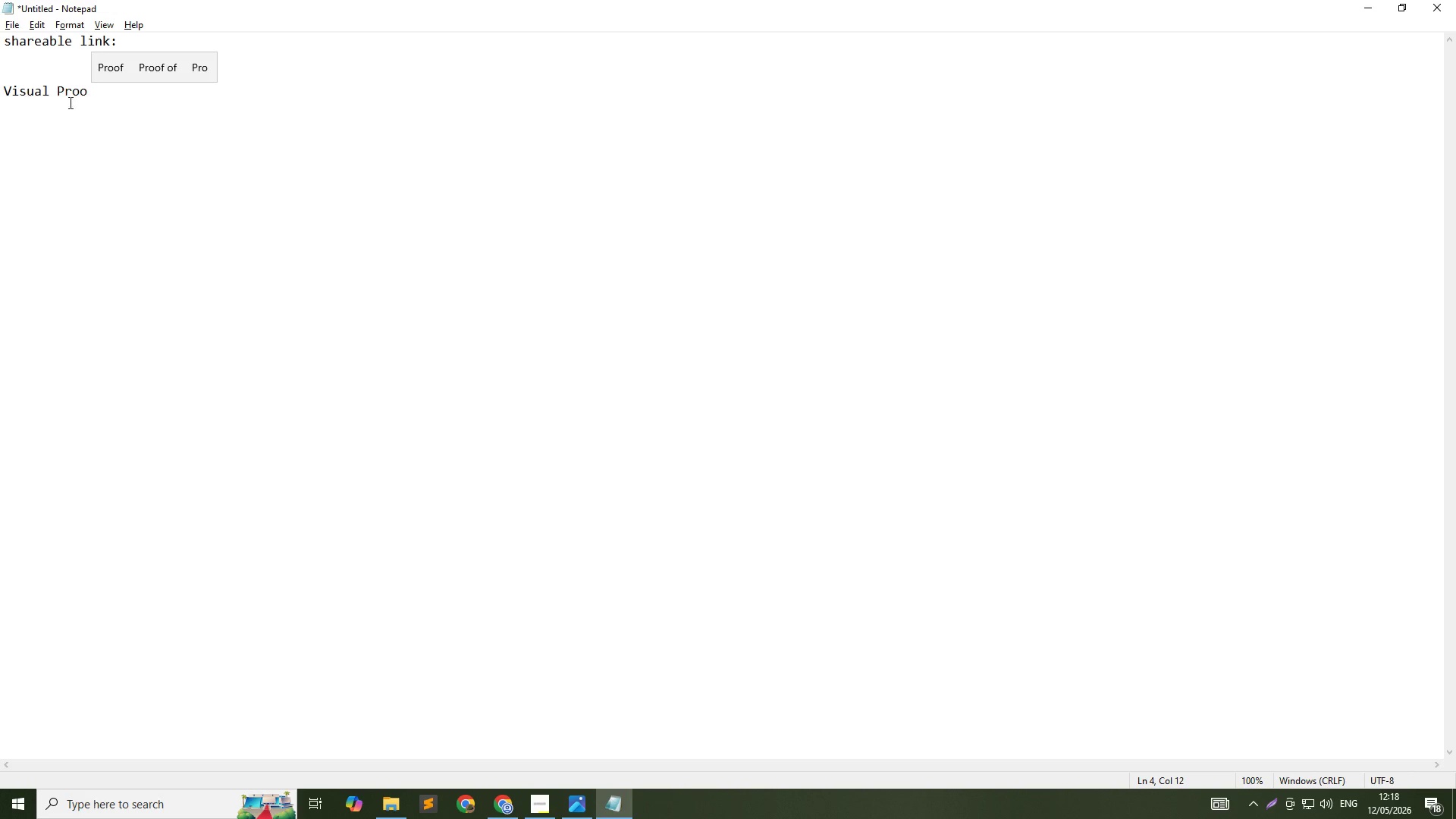 
left_click([96, 74])
 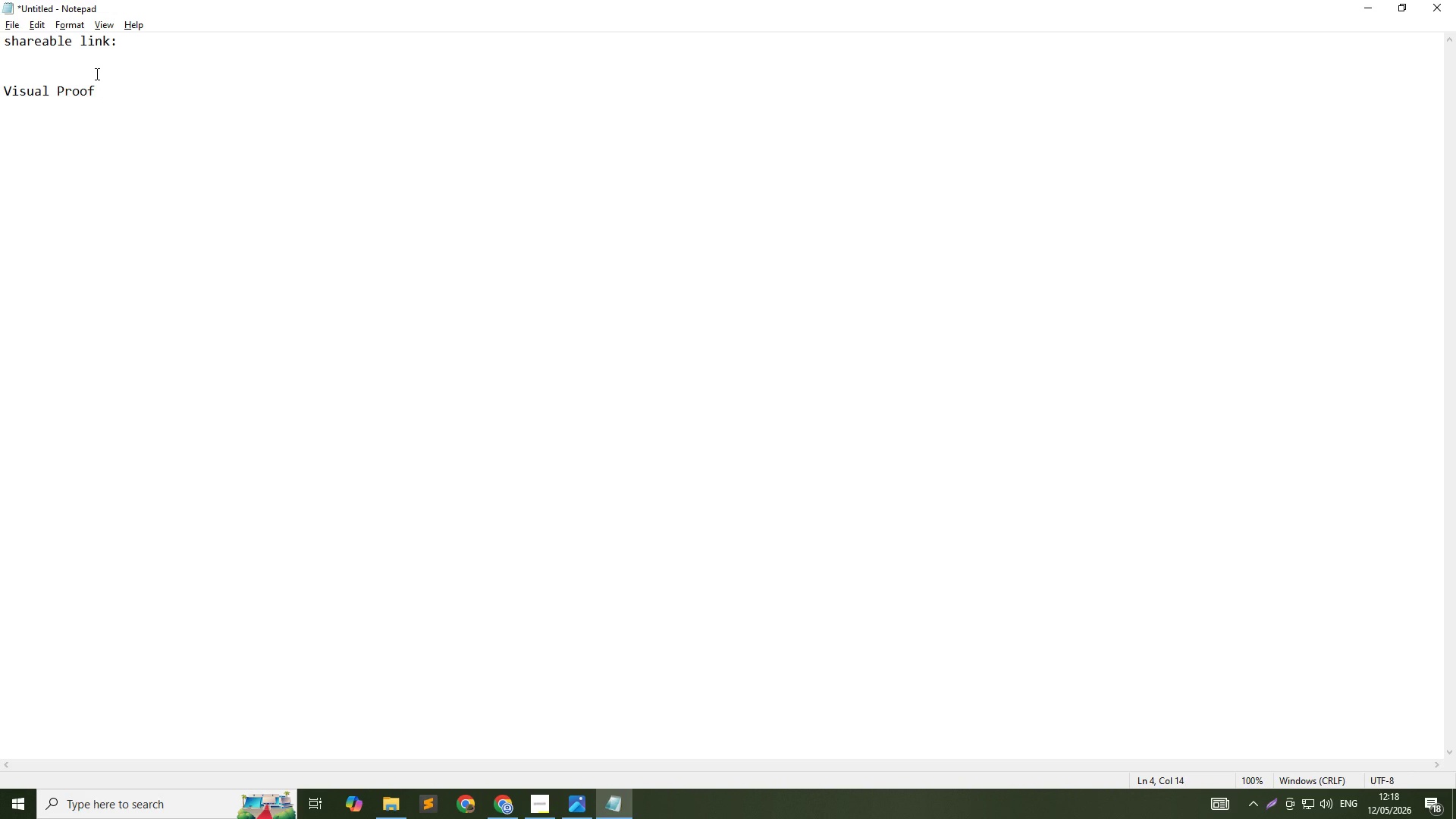 
key(Shift+ShiftRight)
 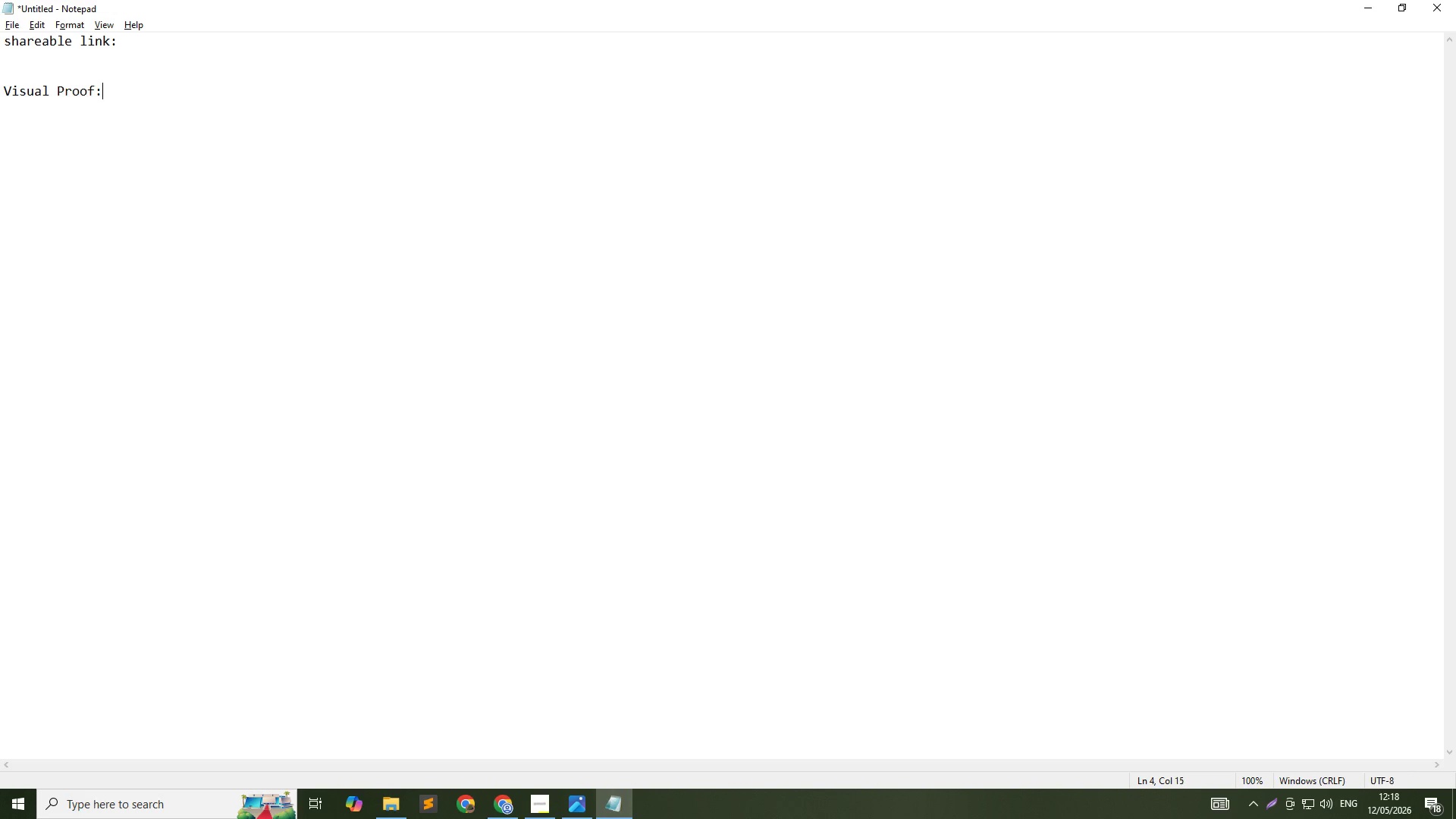 
key(Shift+Semicolon)
 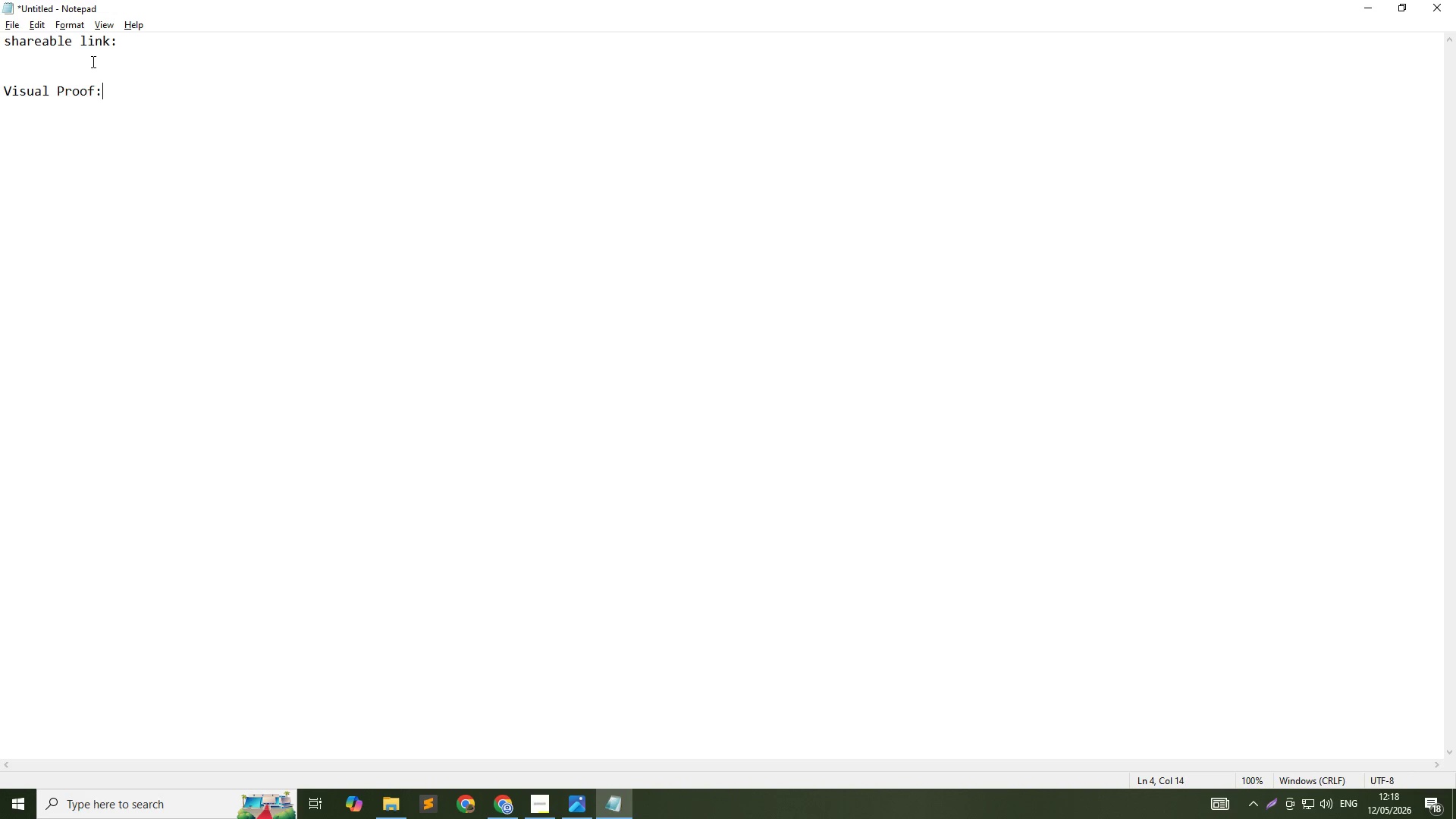 
left_click([140, 41])
 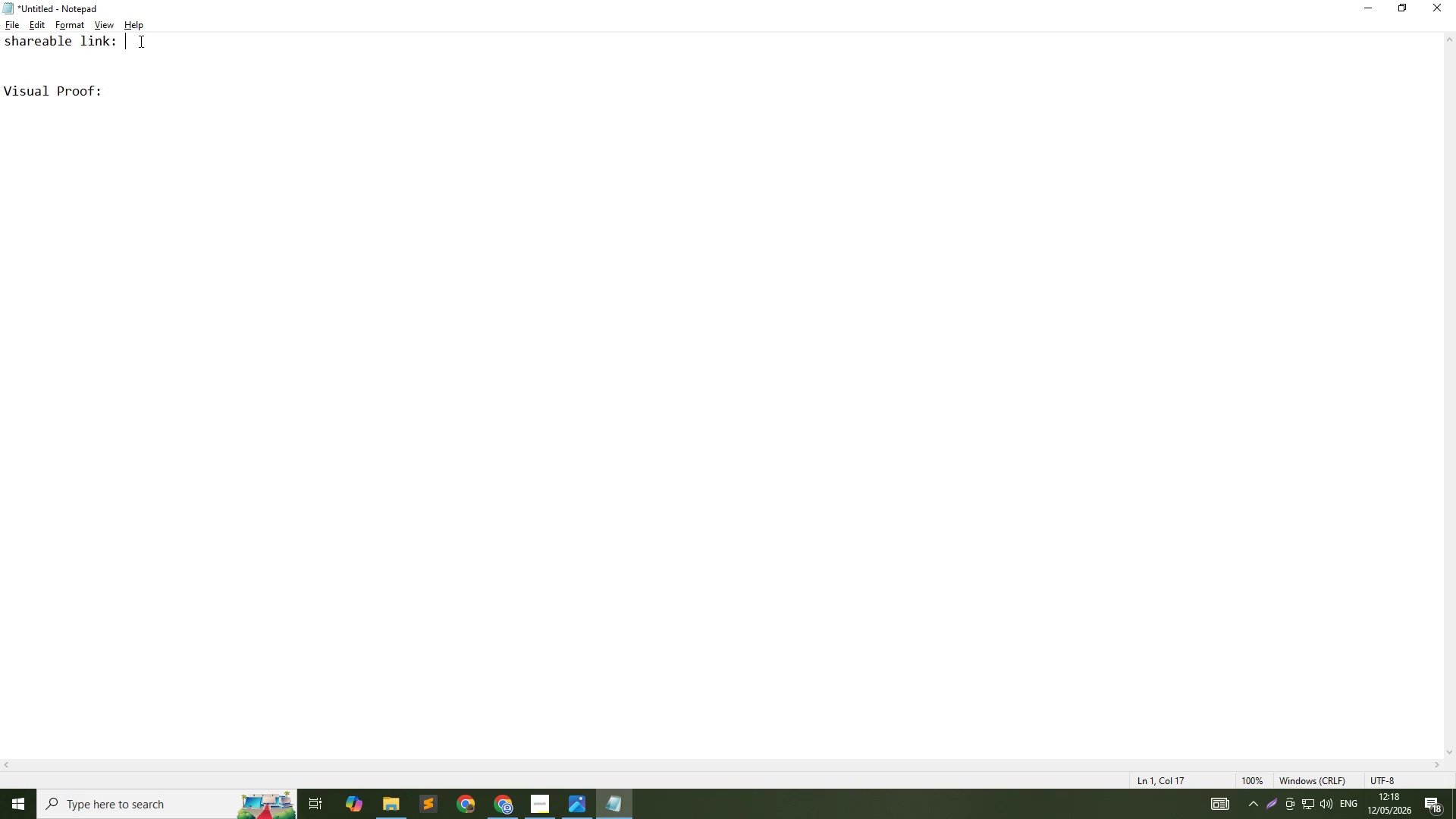 
key(Alt+AltLeft)
 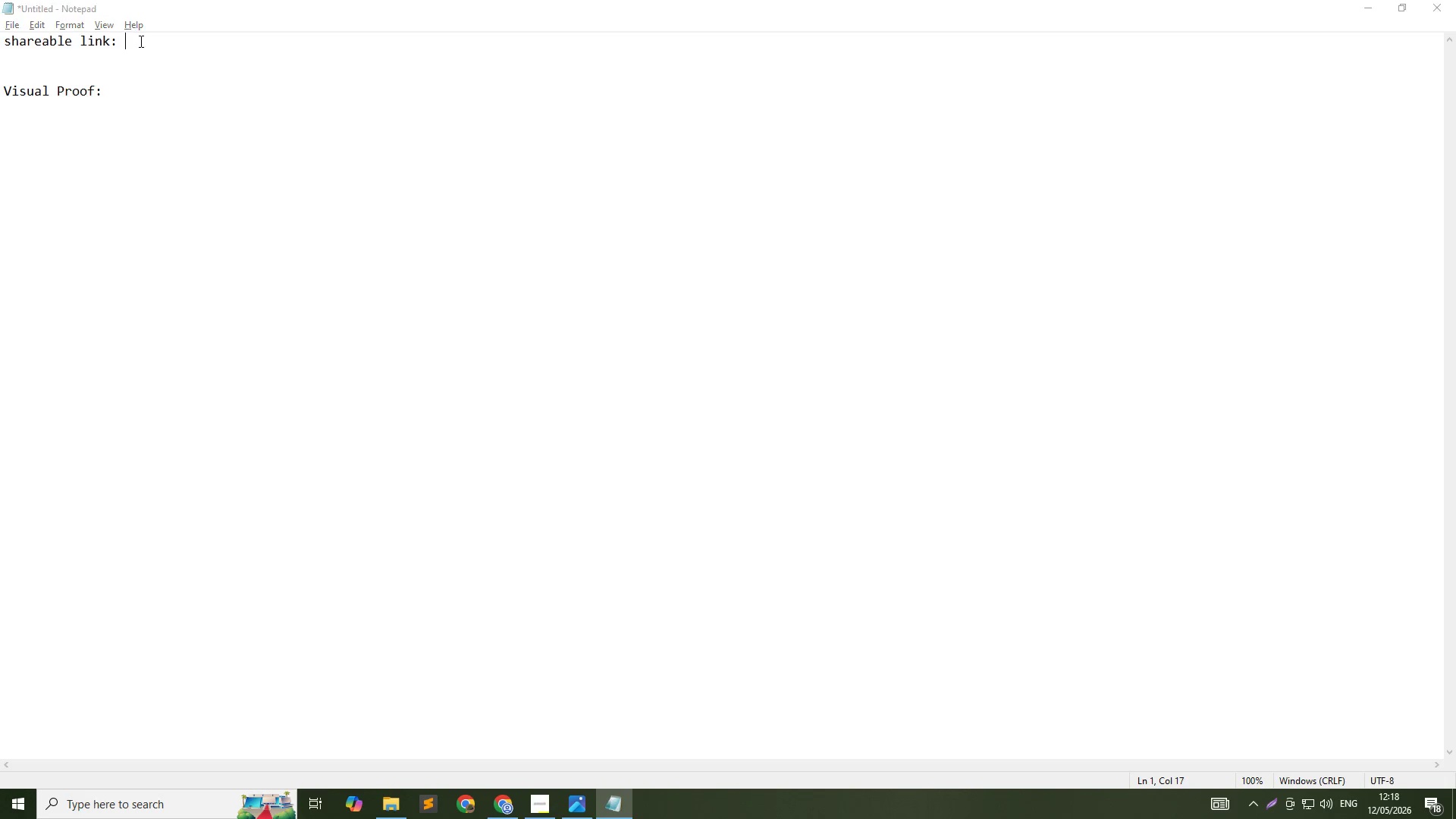 
key(Alt+Tab)
 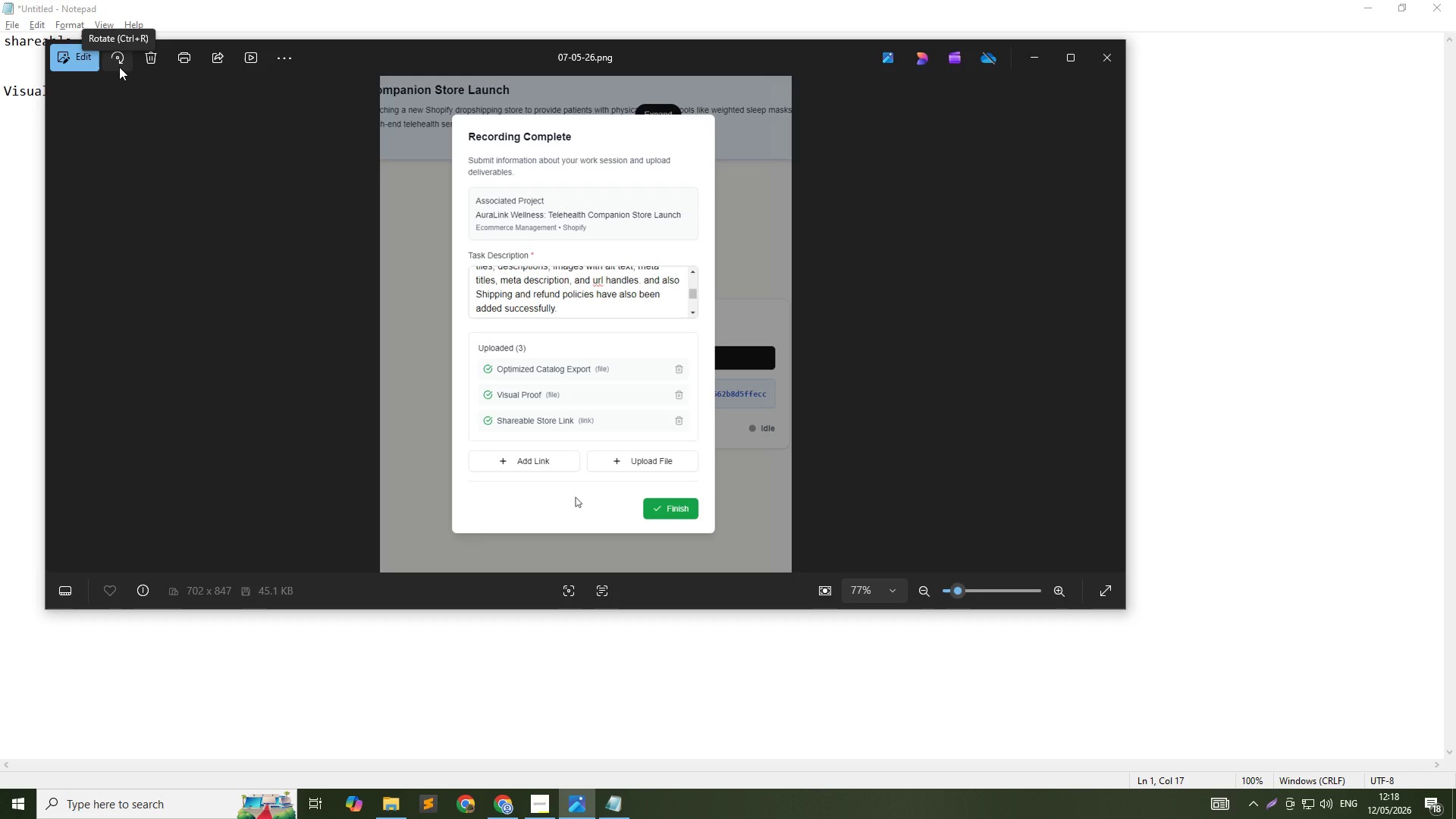 
key(Alt+AltLeft)
 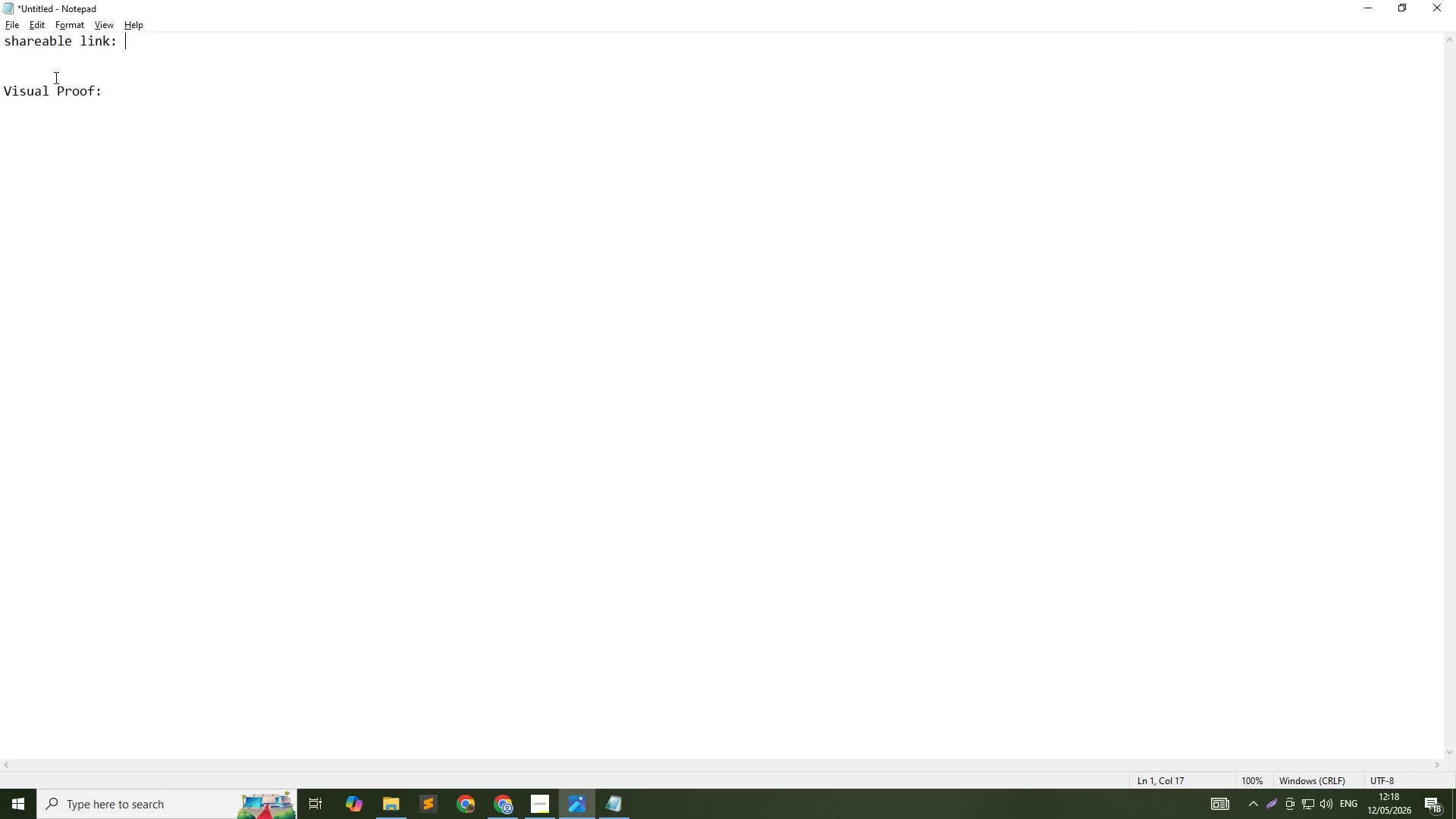 
key(Alt+Tab)
 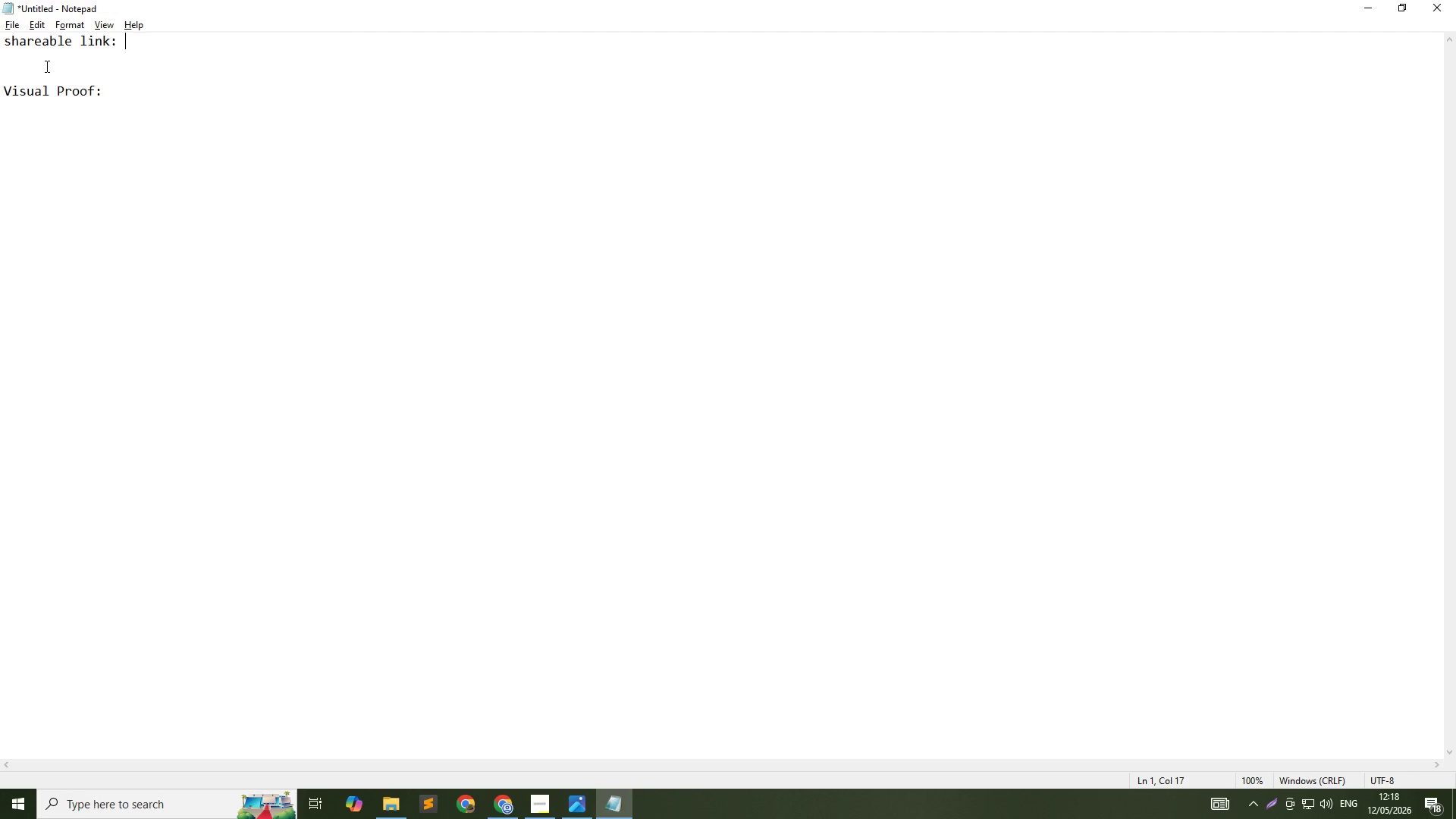 
left_click([46, 66])
 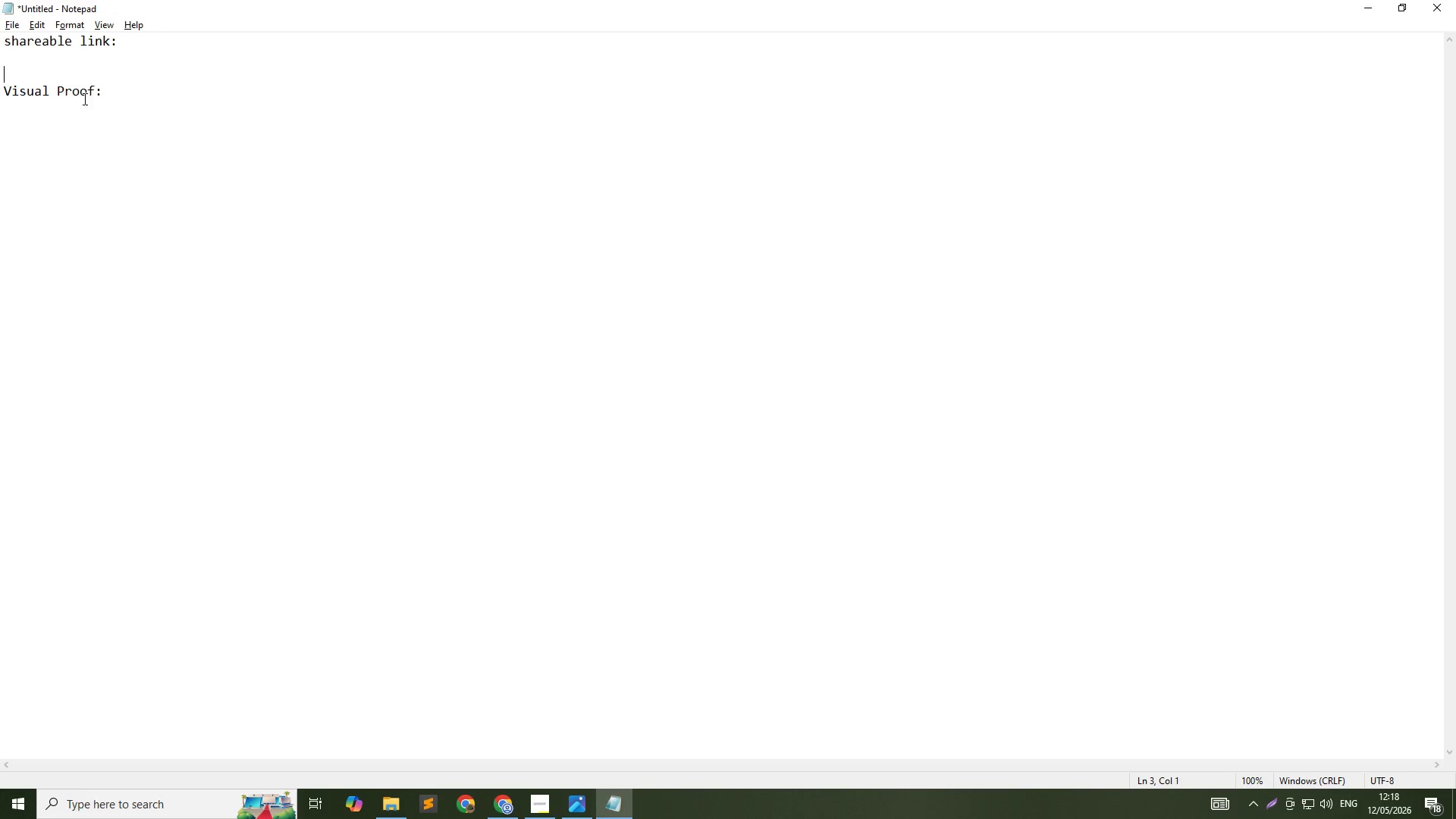 
left_click([118, 92])
 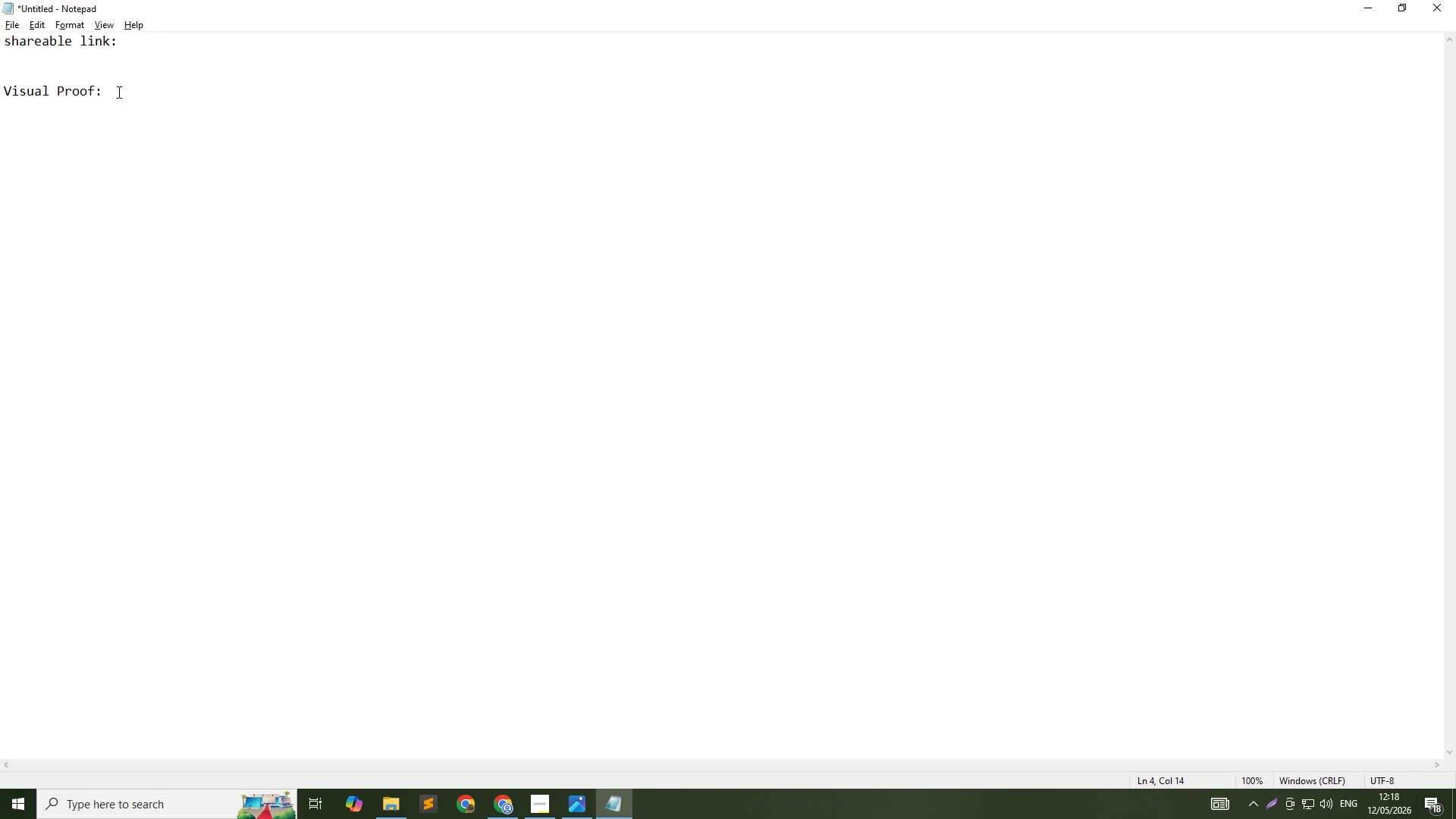 
key(Shift+Enter)
 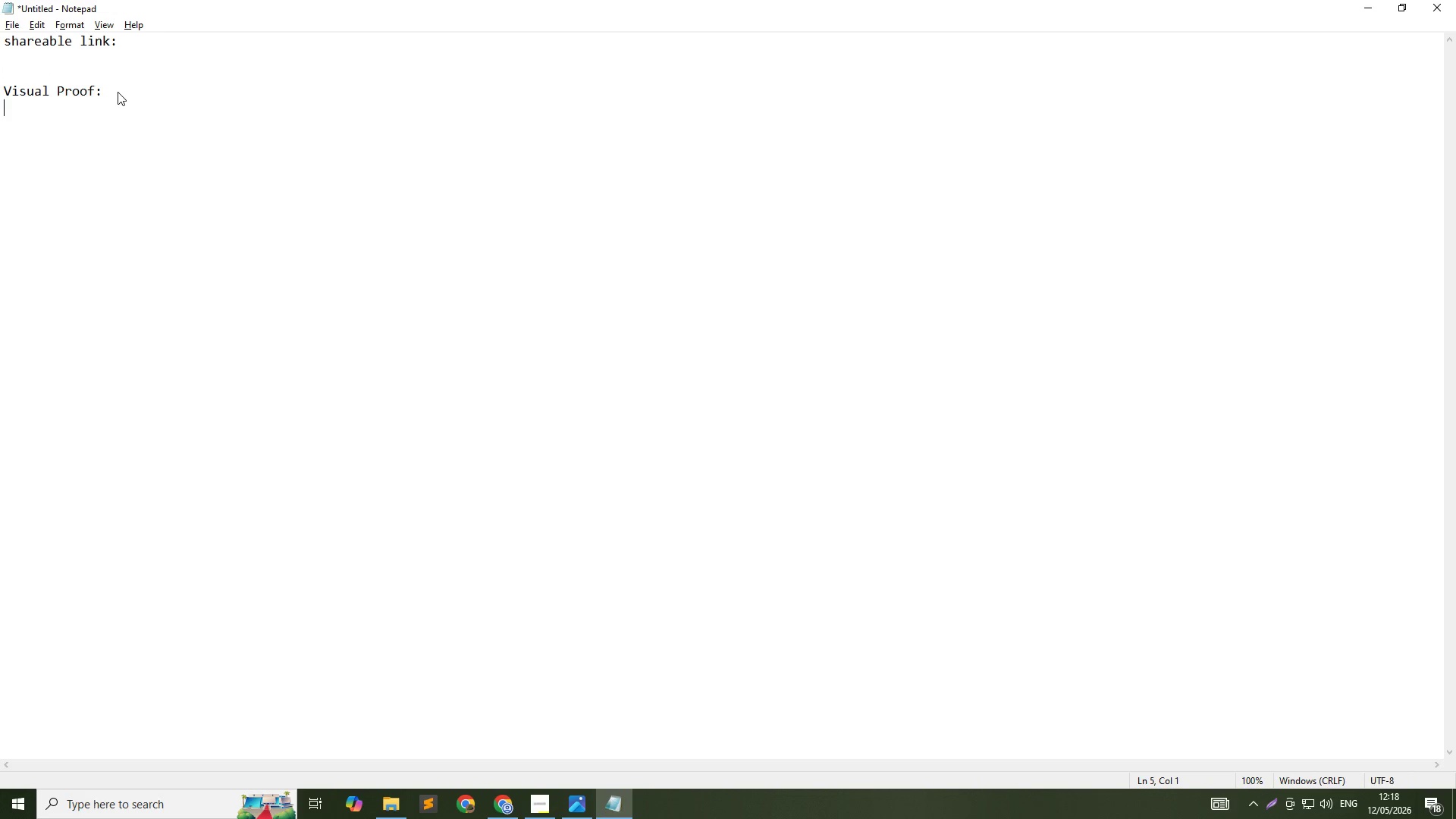 
key(Shift+Enter)
 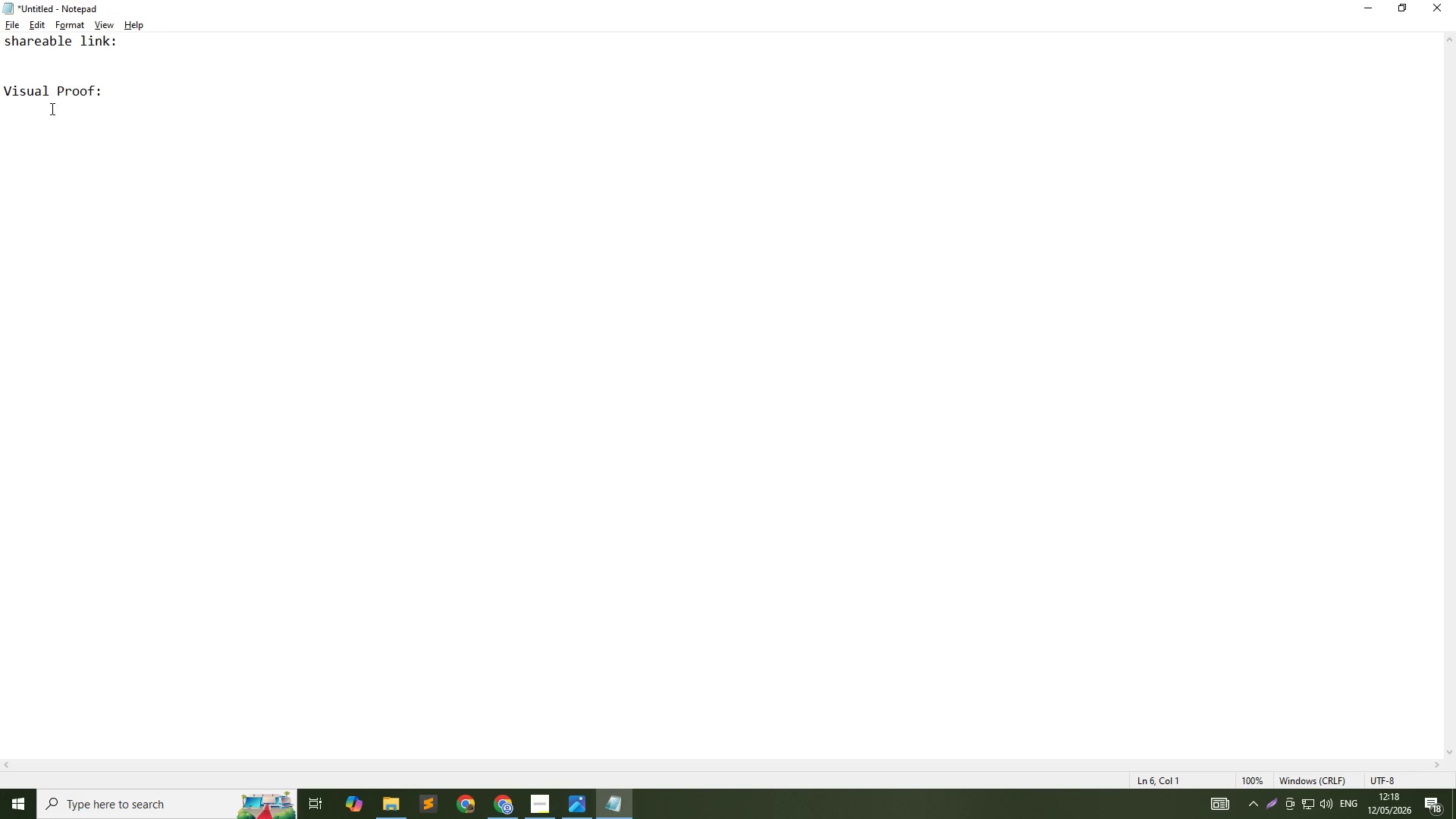 
left_click([46, 71])
 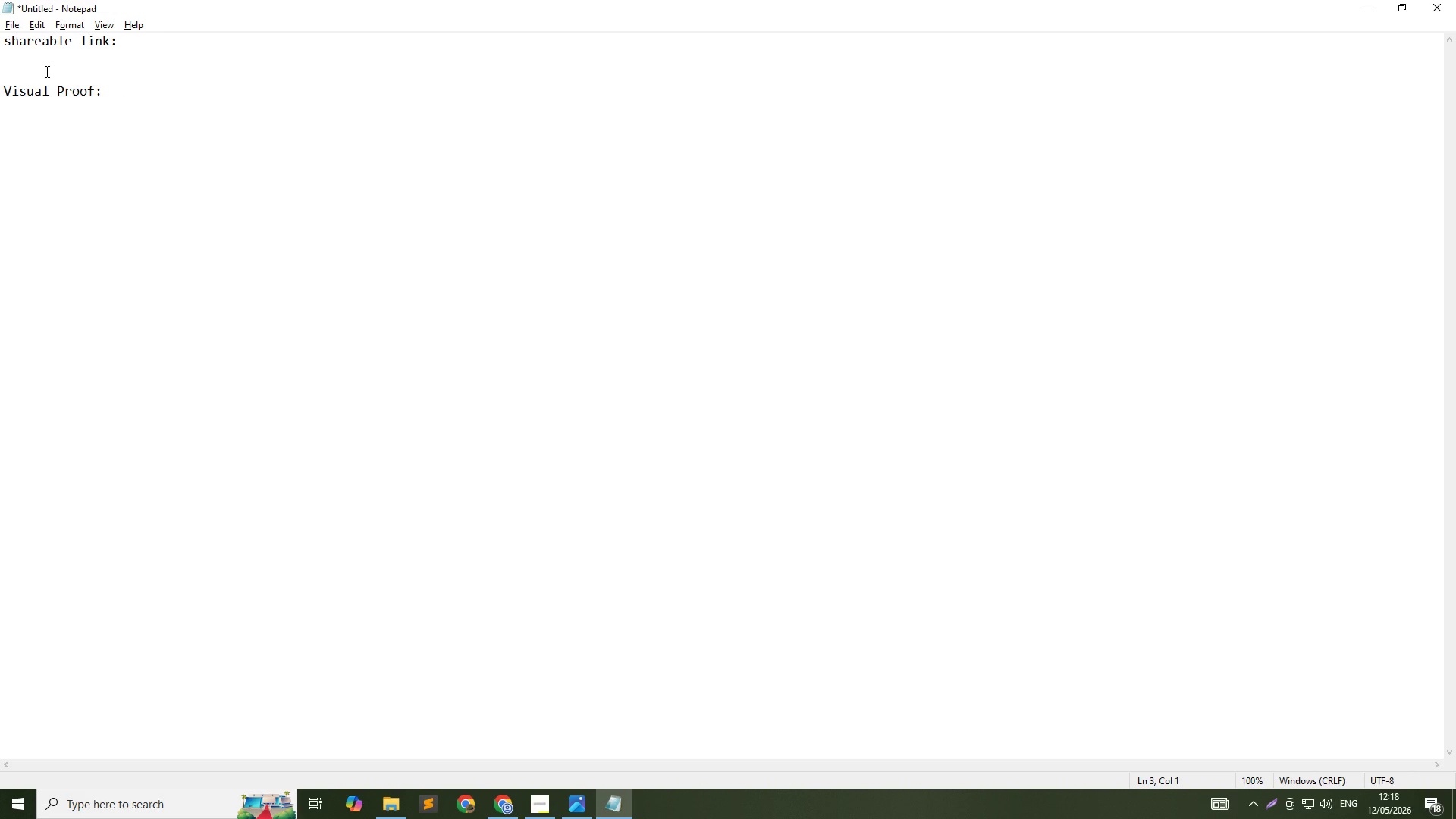 
key(CapsLock)
 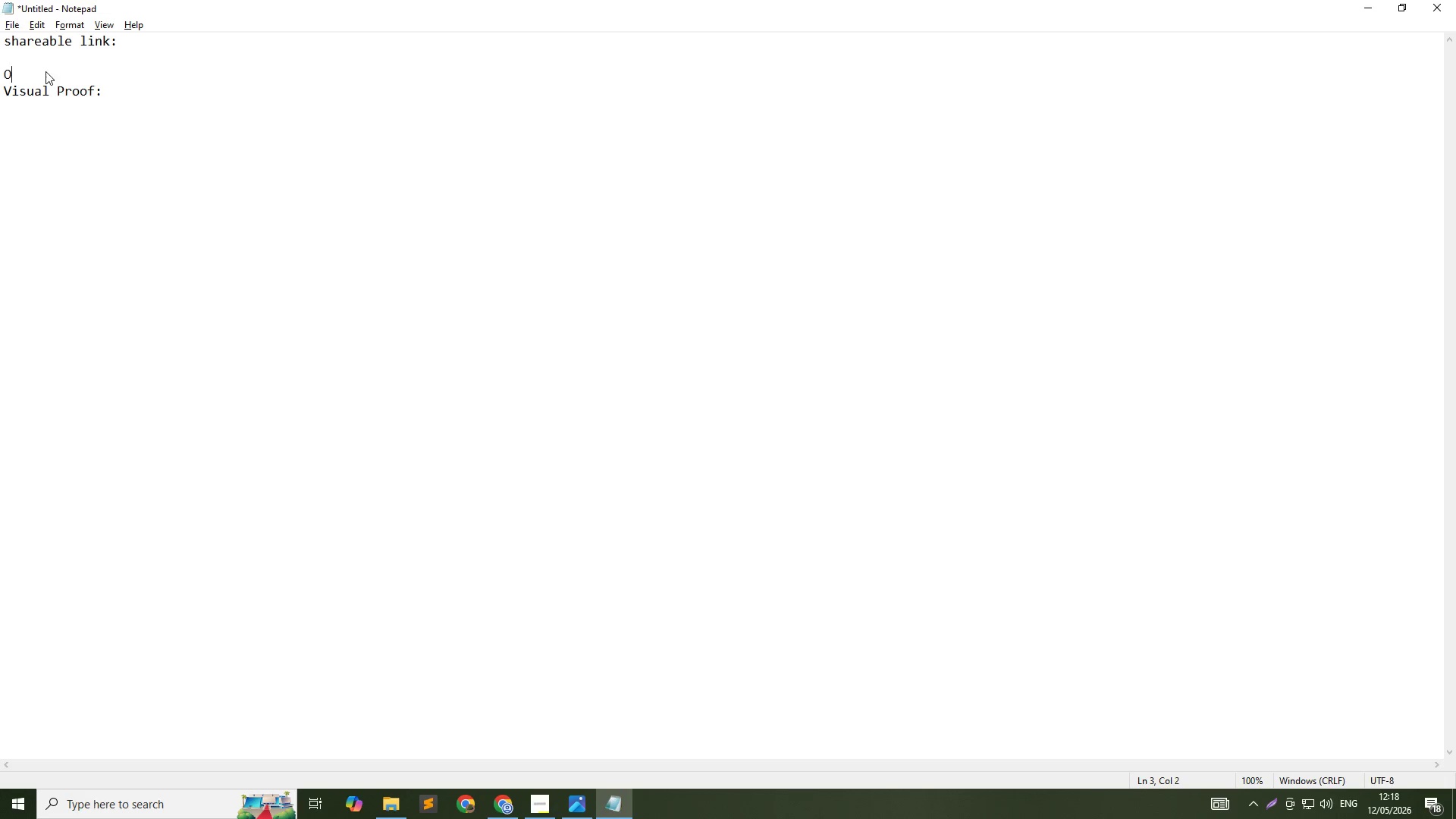 
key(O)
 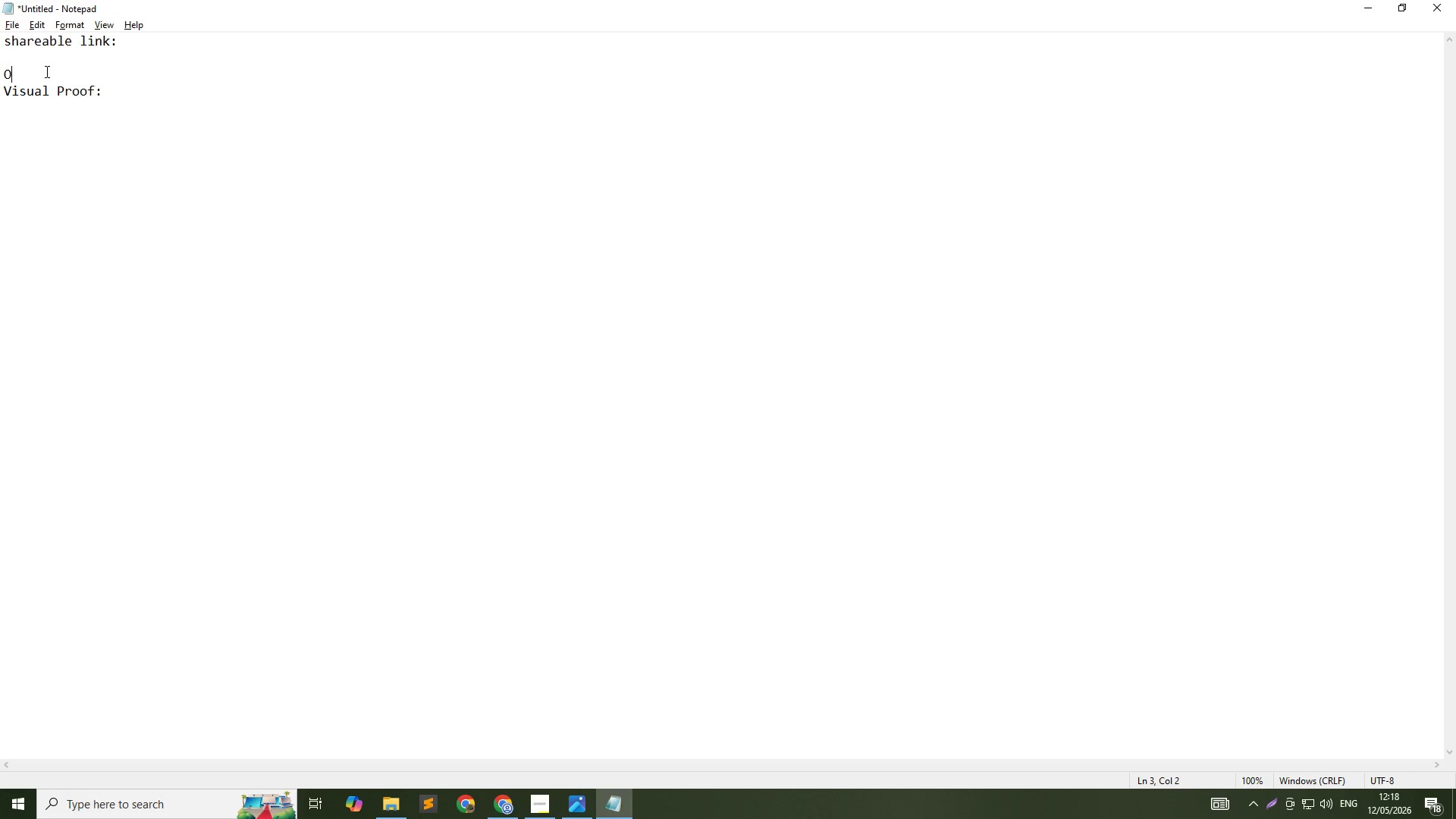 
key(CapsLock)
 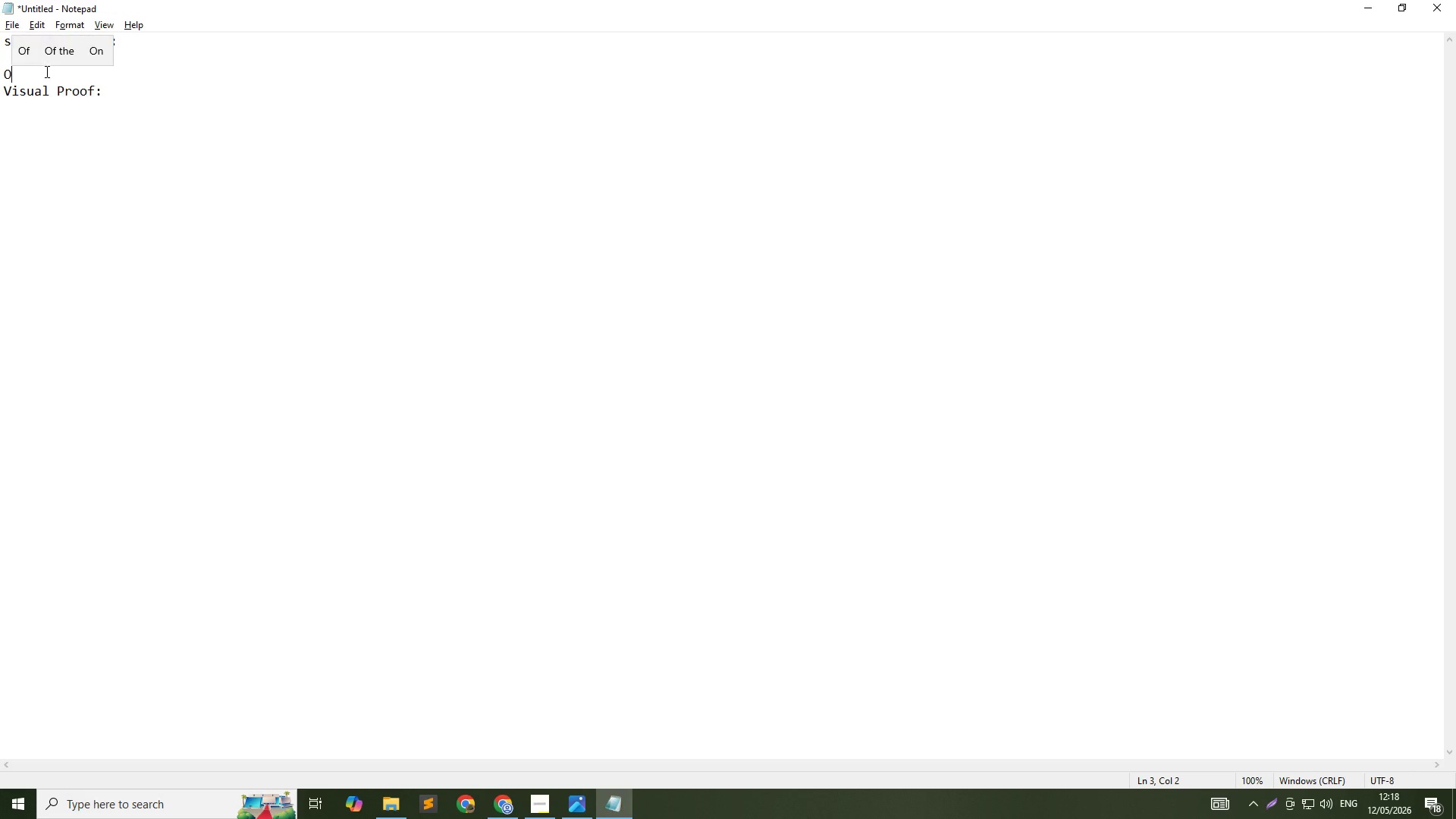 
key(P)
 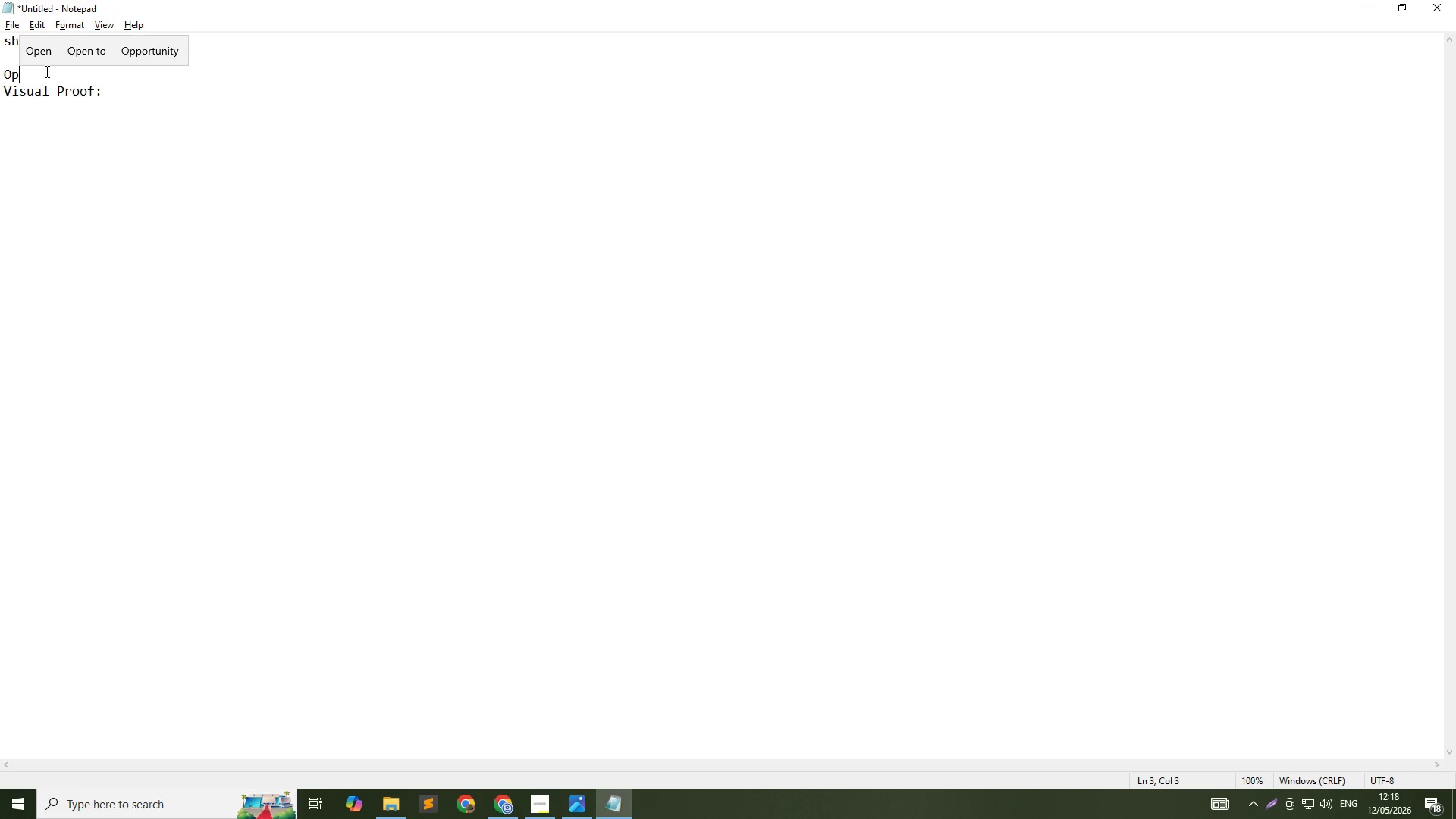 
key(Alt+AltLeft)
 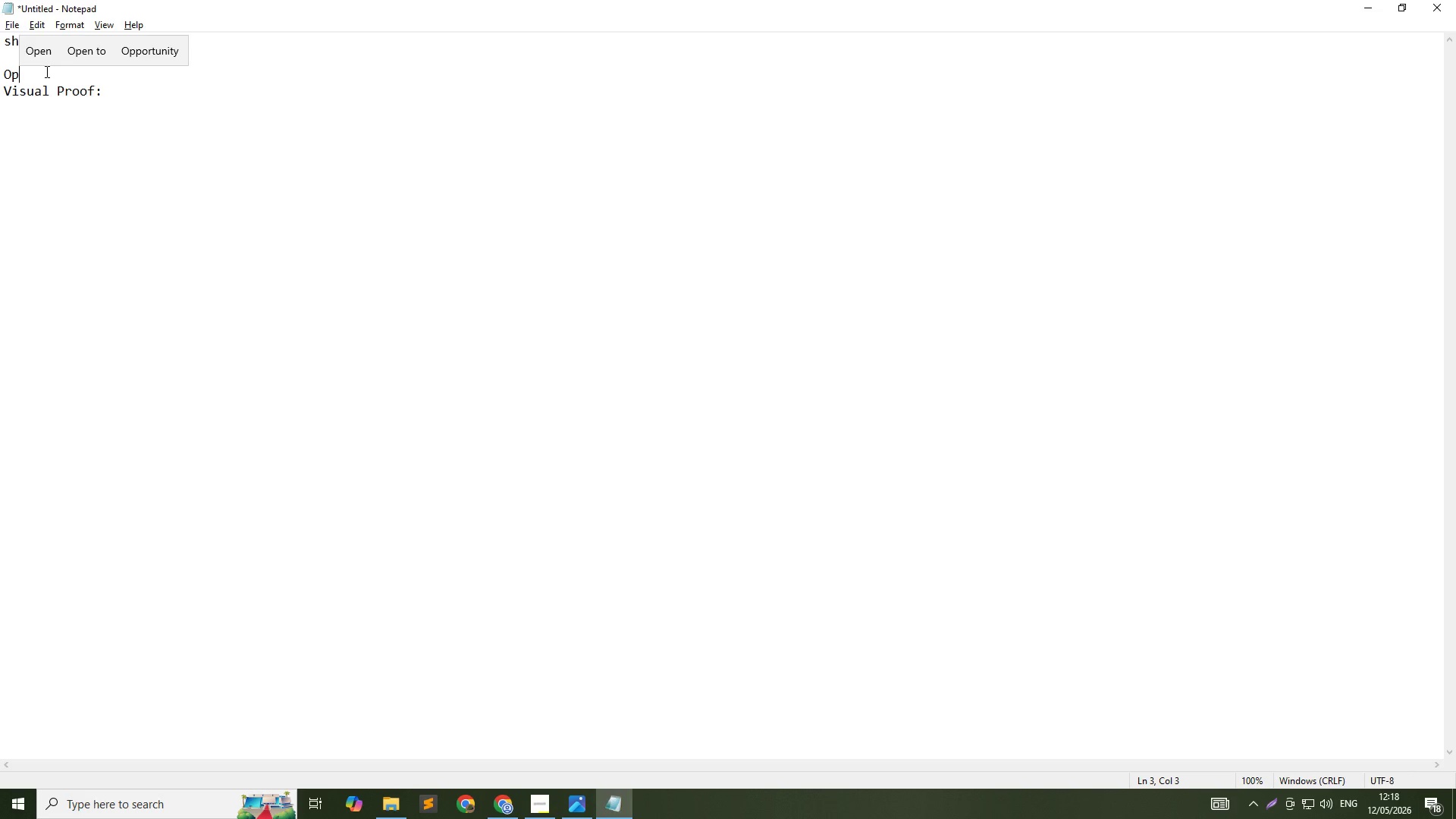 
key(Alt+Tab)
 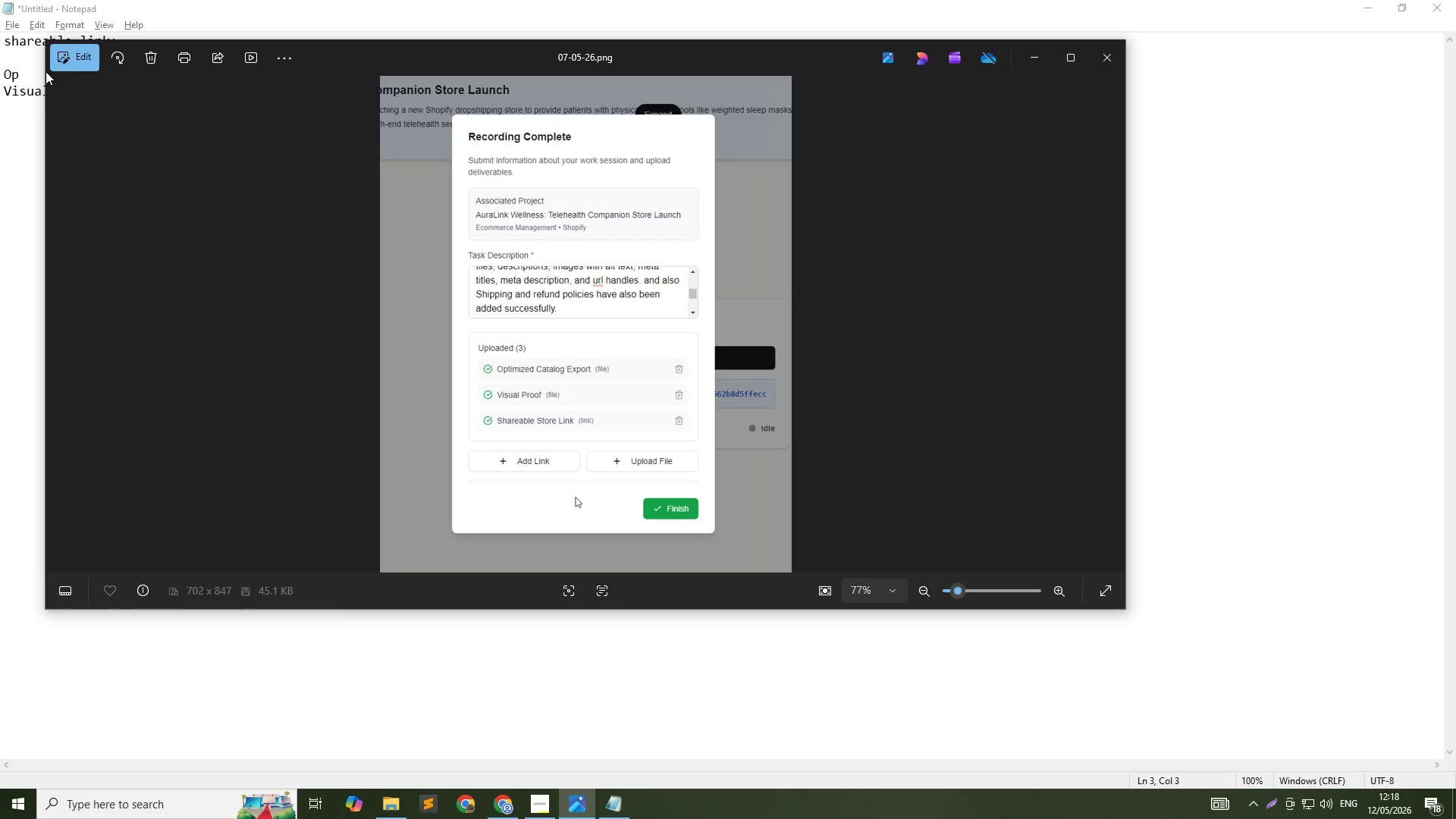 
key(Alt+AltLeft)
 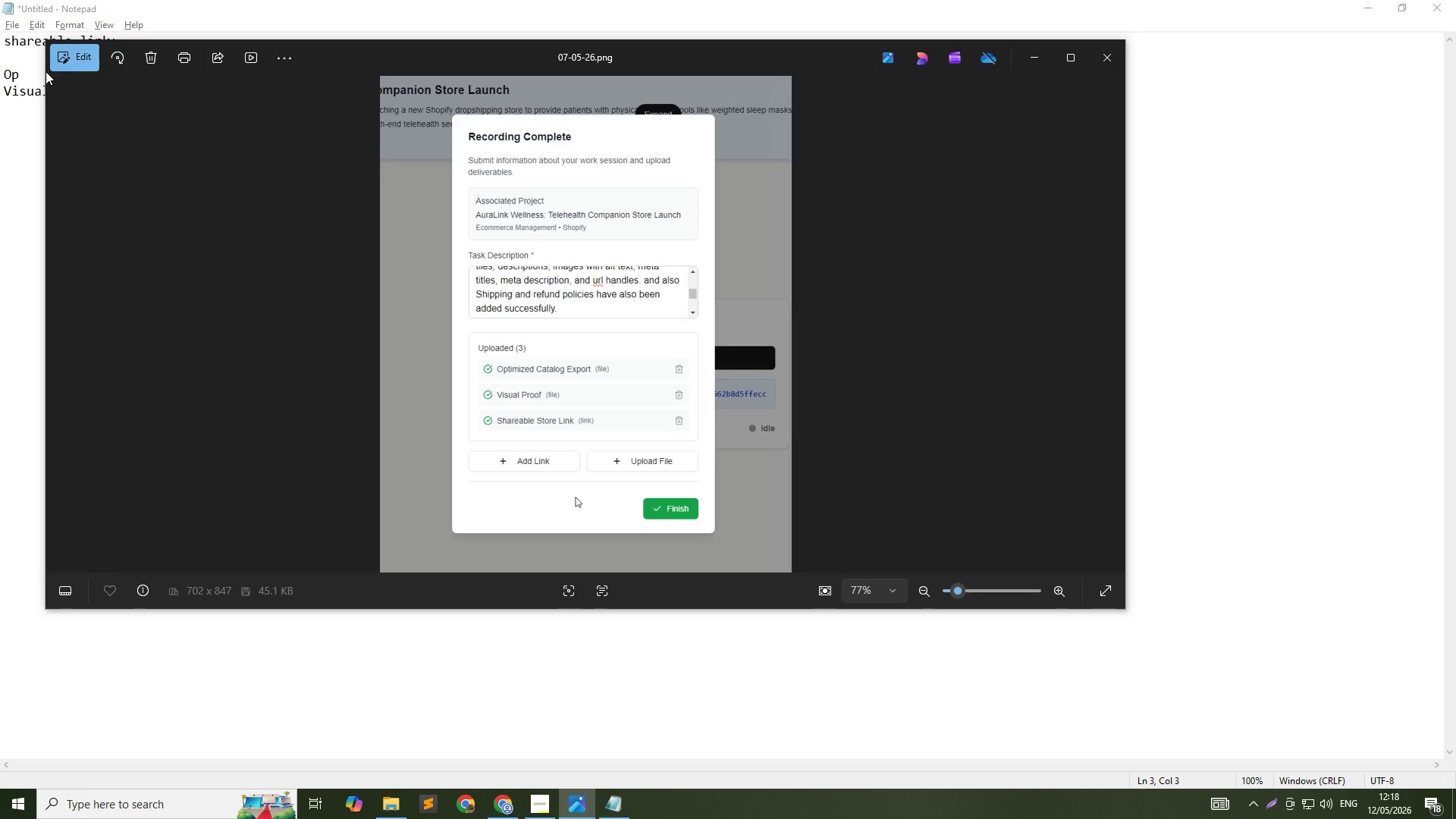 
key(Tab)
type(timized)
 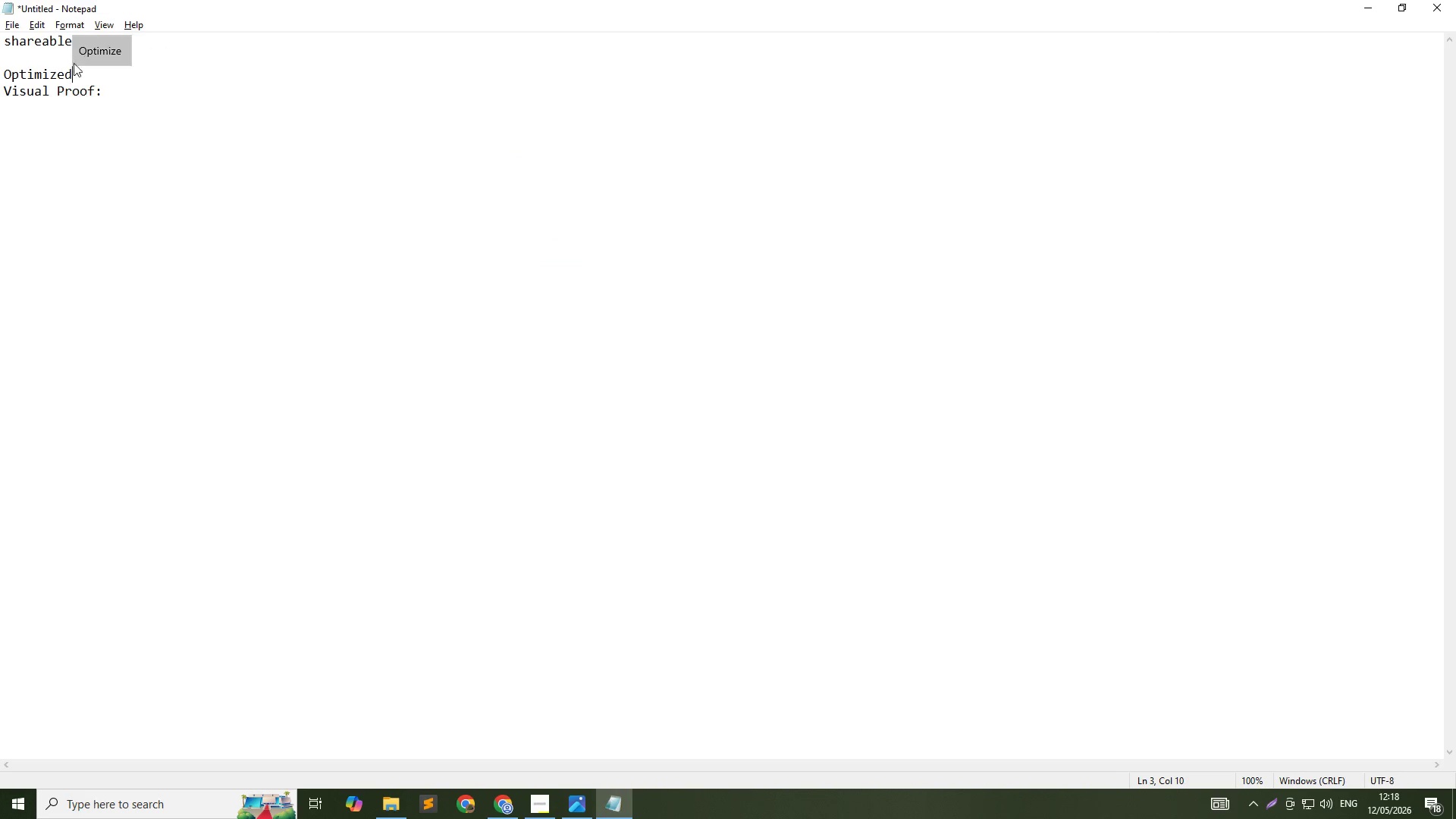 
left_click([81, 61])
 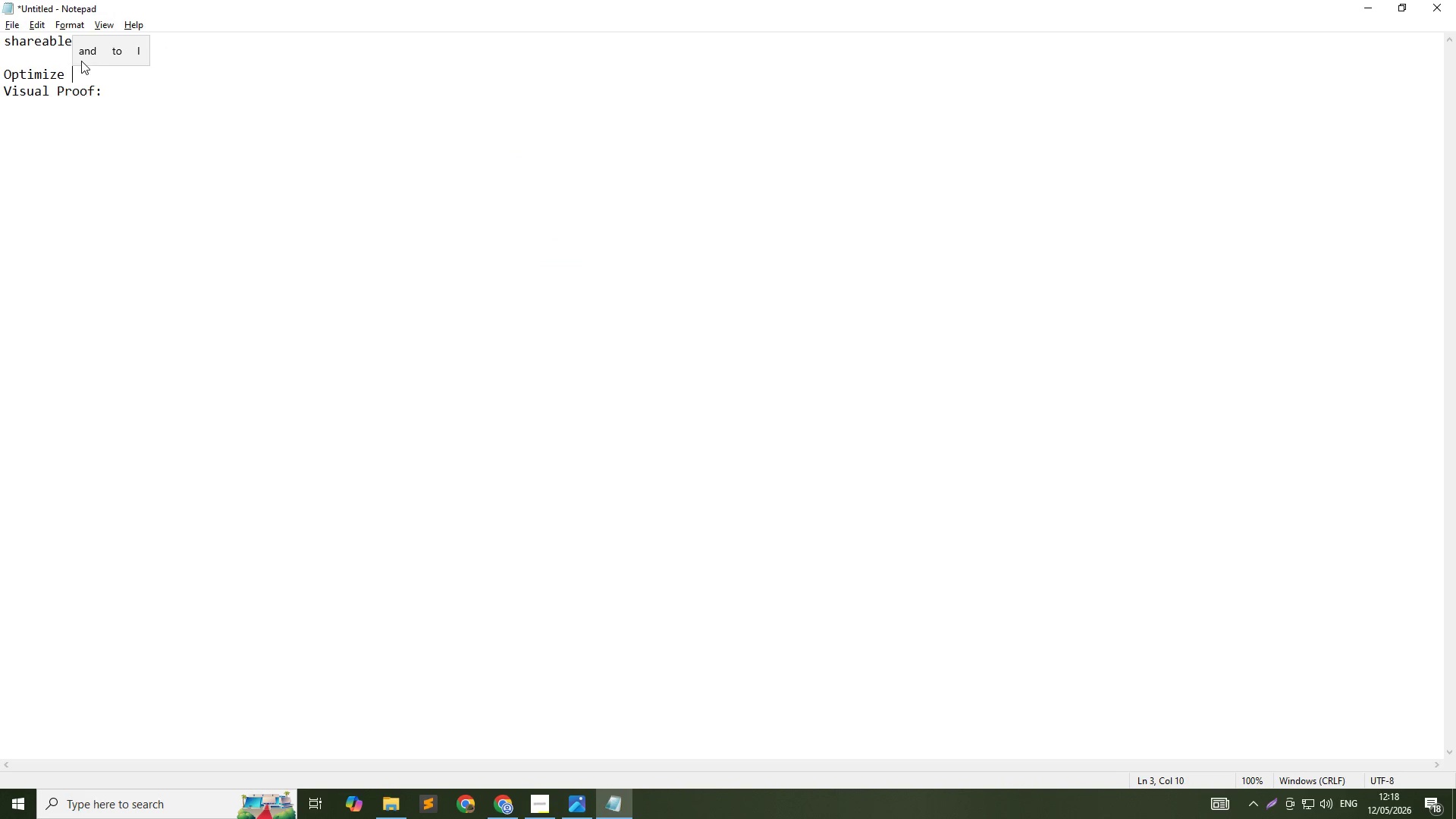 
key(Alt+AltLeft)
 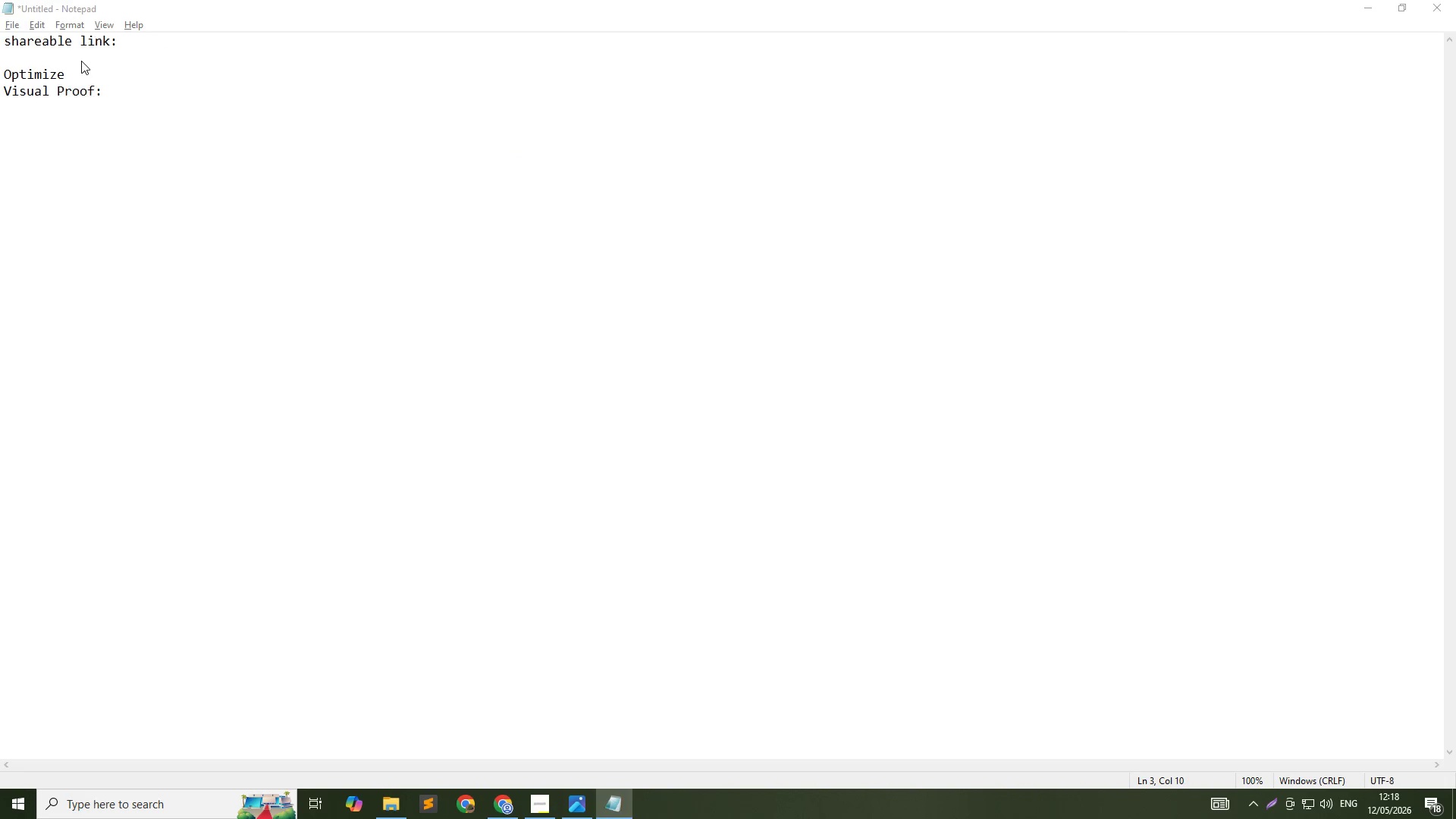 
key(Alt+Tab)
 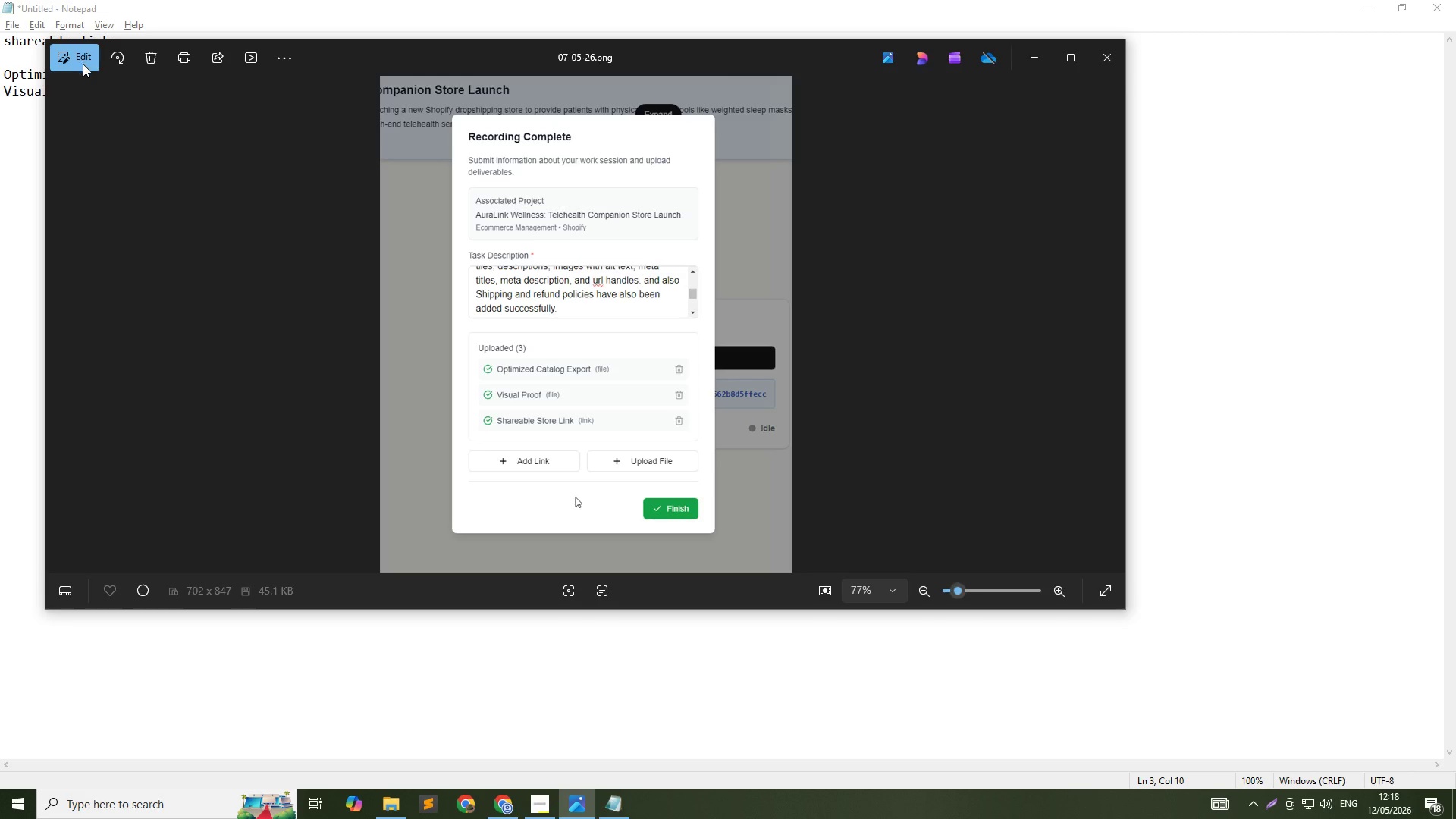 
key(Alt+AltLeft)
 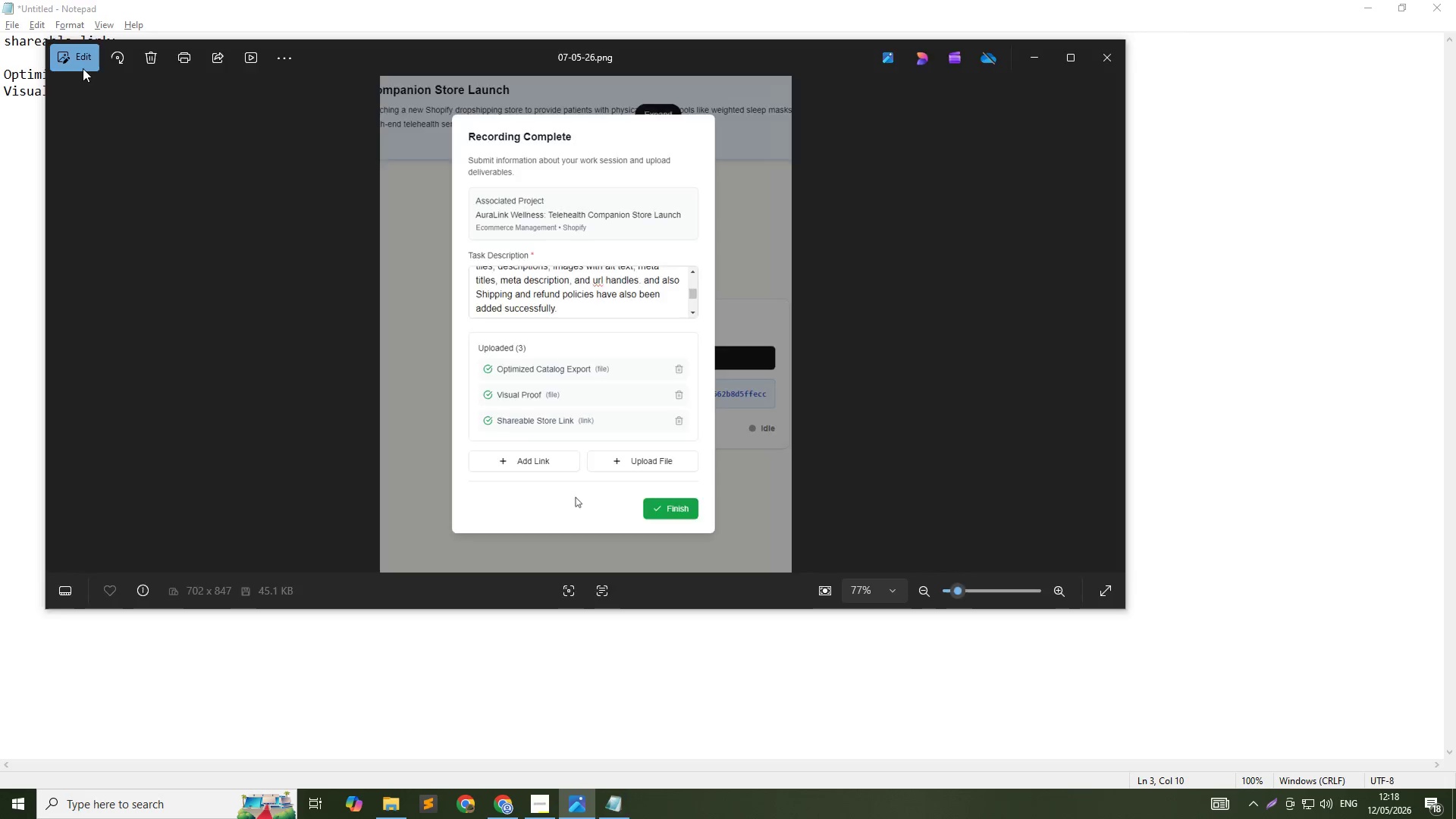 
key(Alt+Tab)
 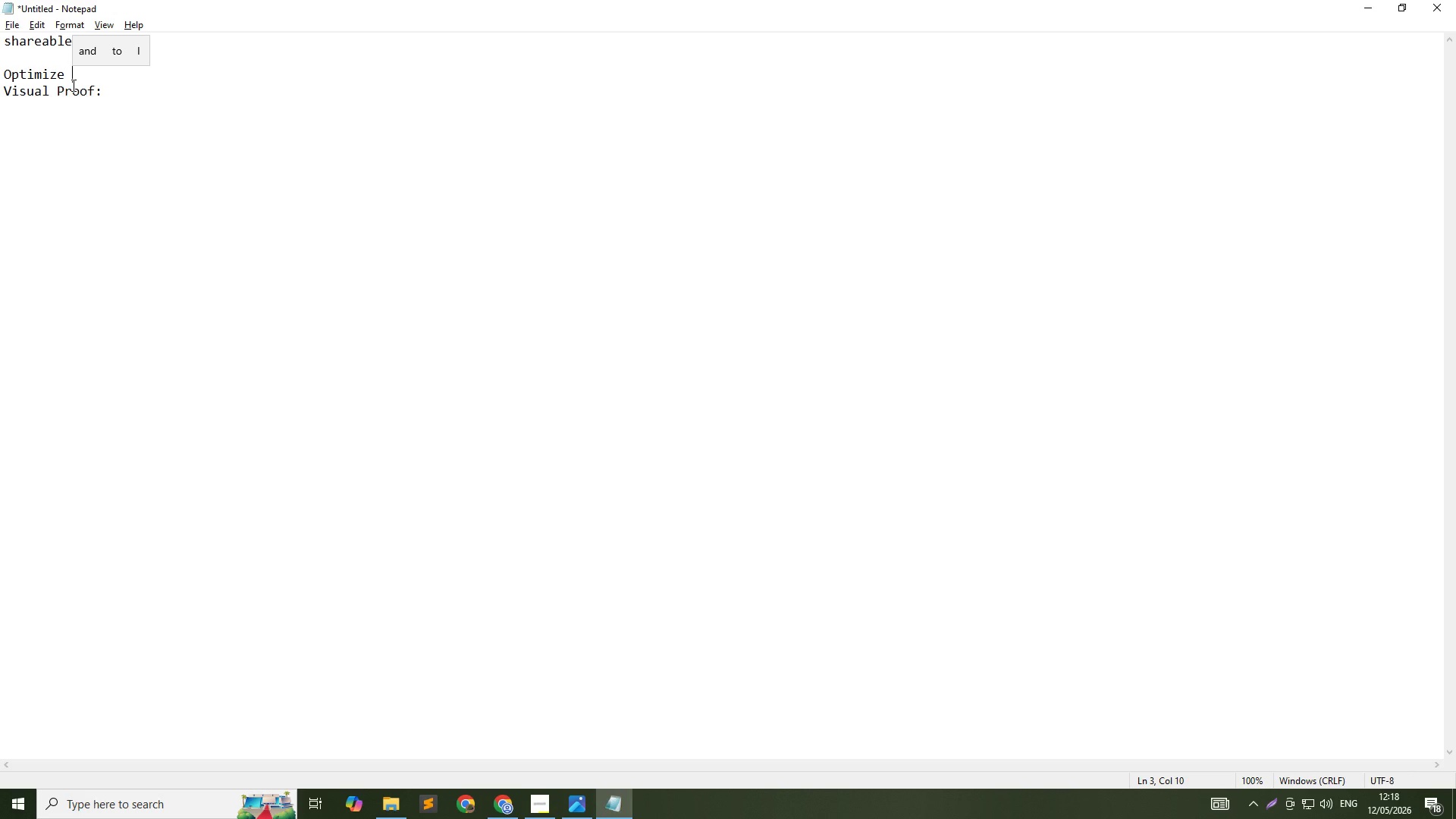 
key(Backspace)
type(d Cat)
 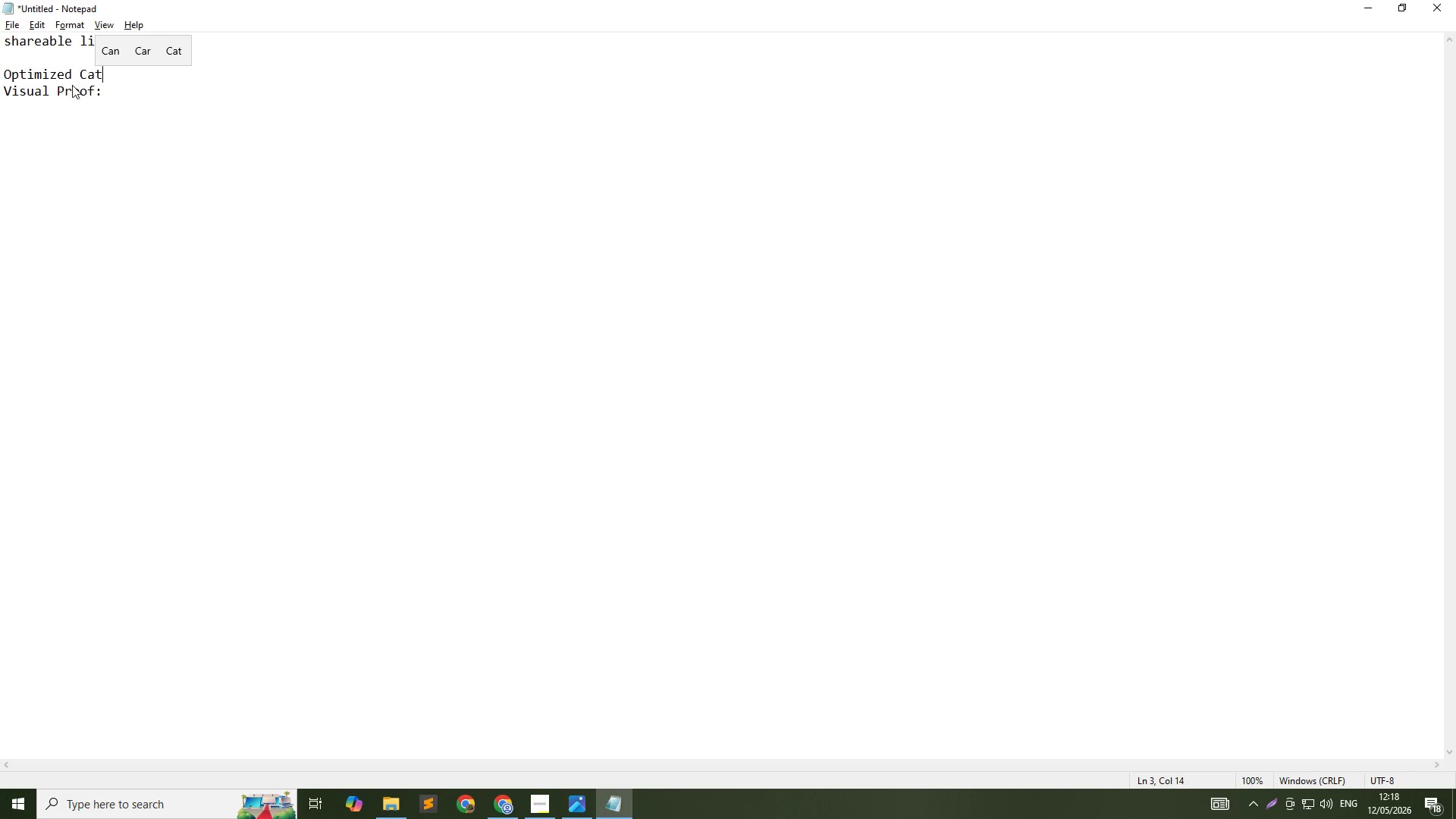 
key(Alt+AltLeft)
 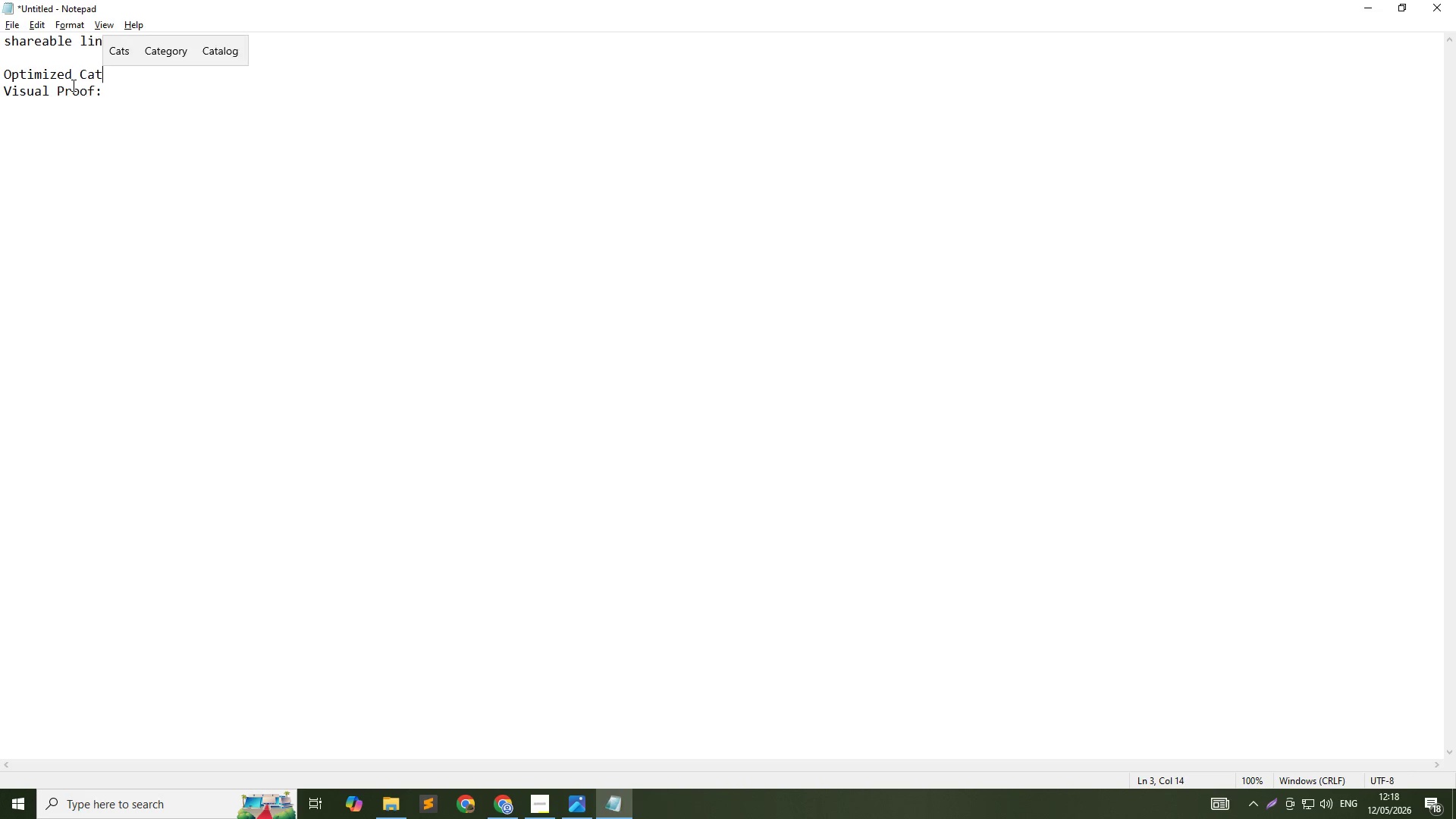 
key(Alt+Tab)
 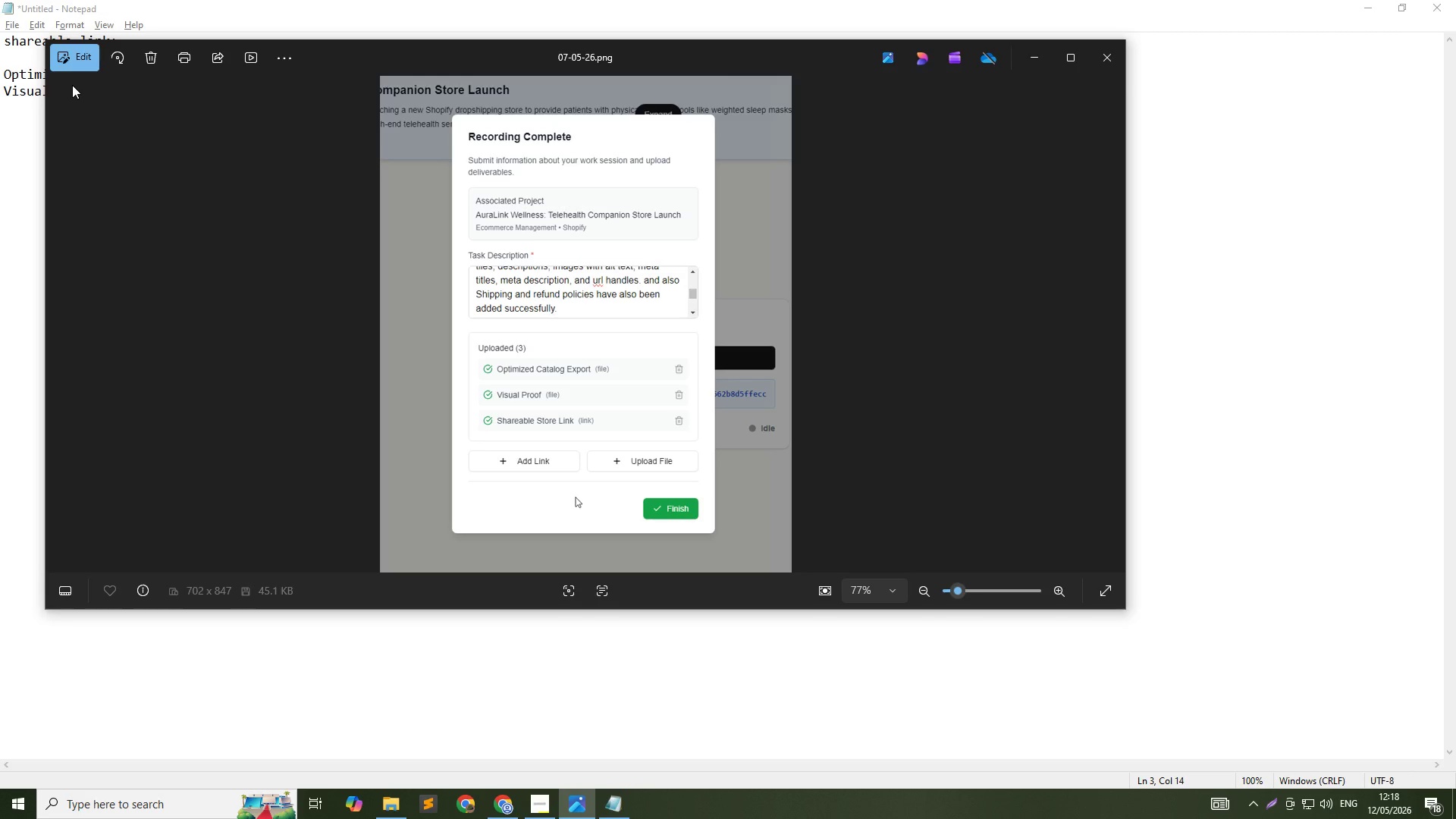 
key(Alt+AltLeft)
 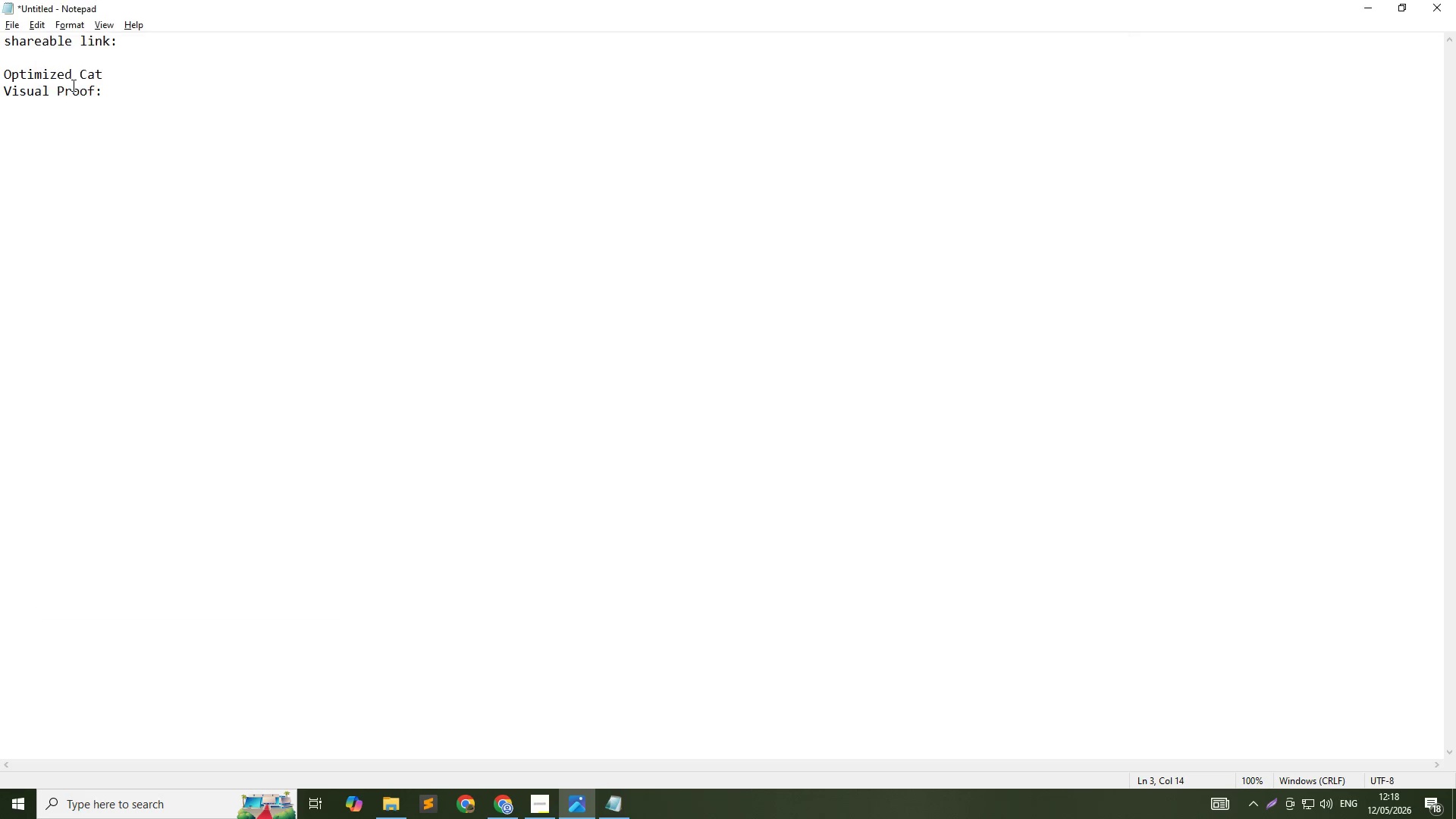 
key(Tab)
type(alog)
 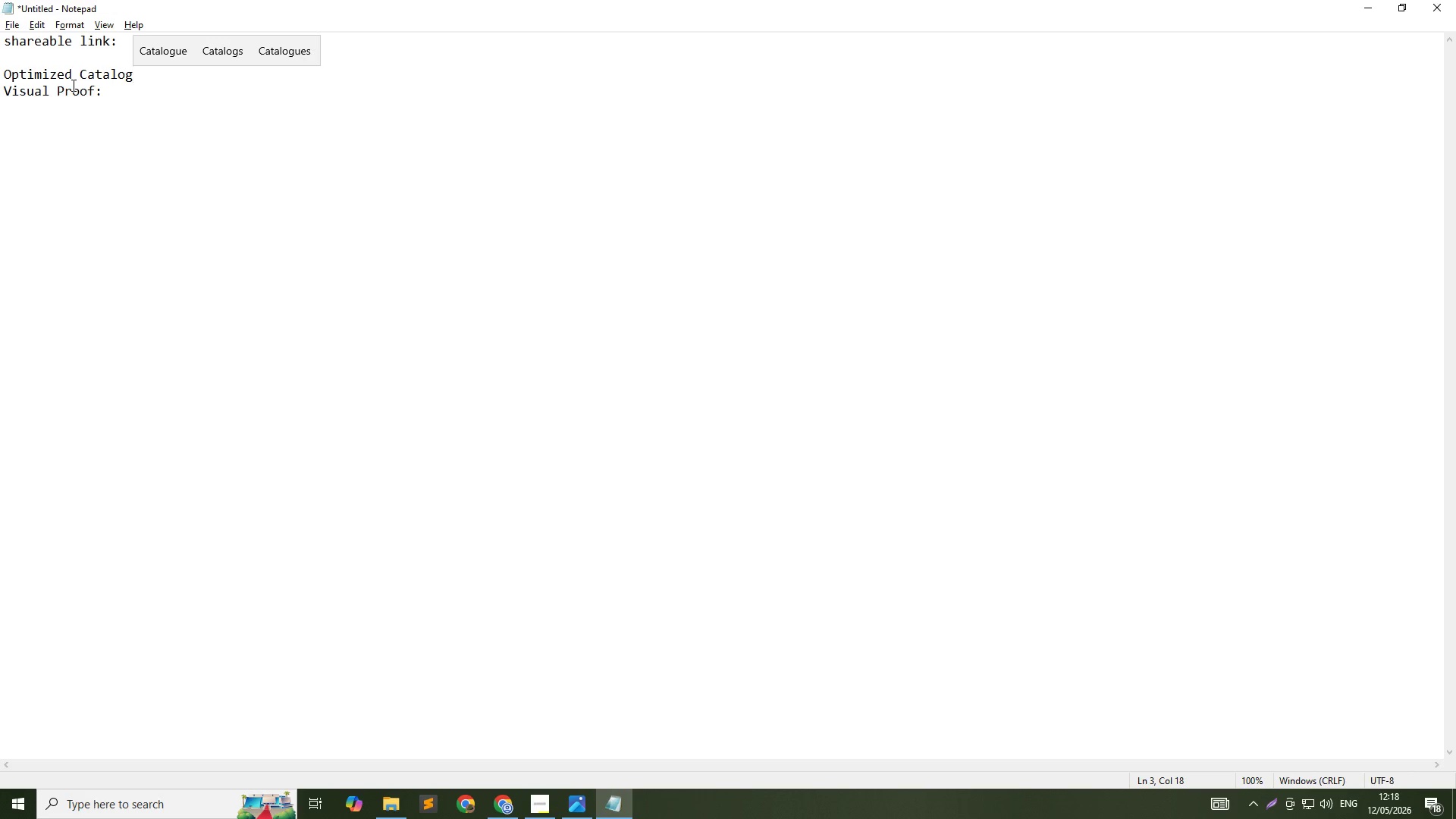 
key(Alt+AltLeft)
 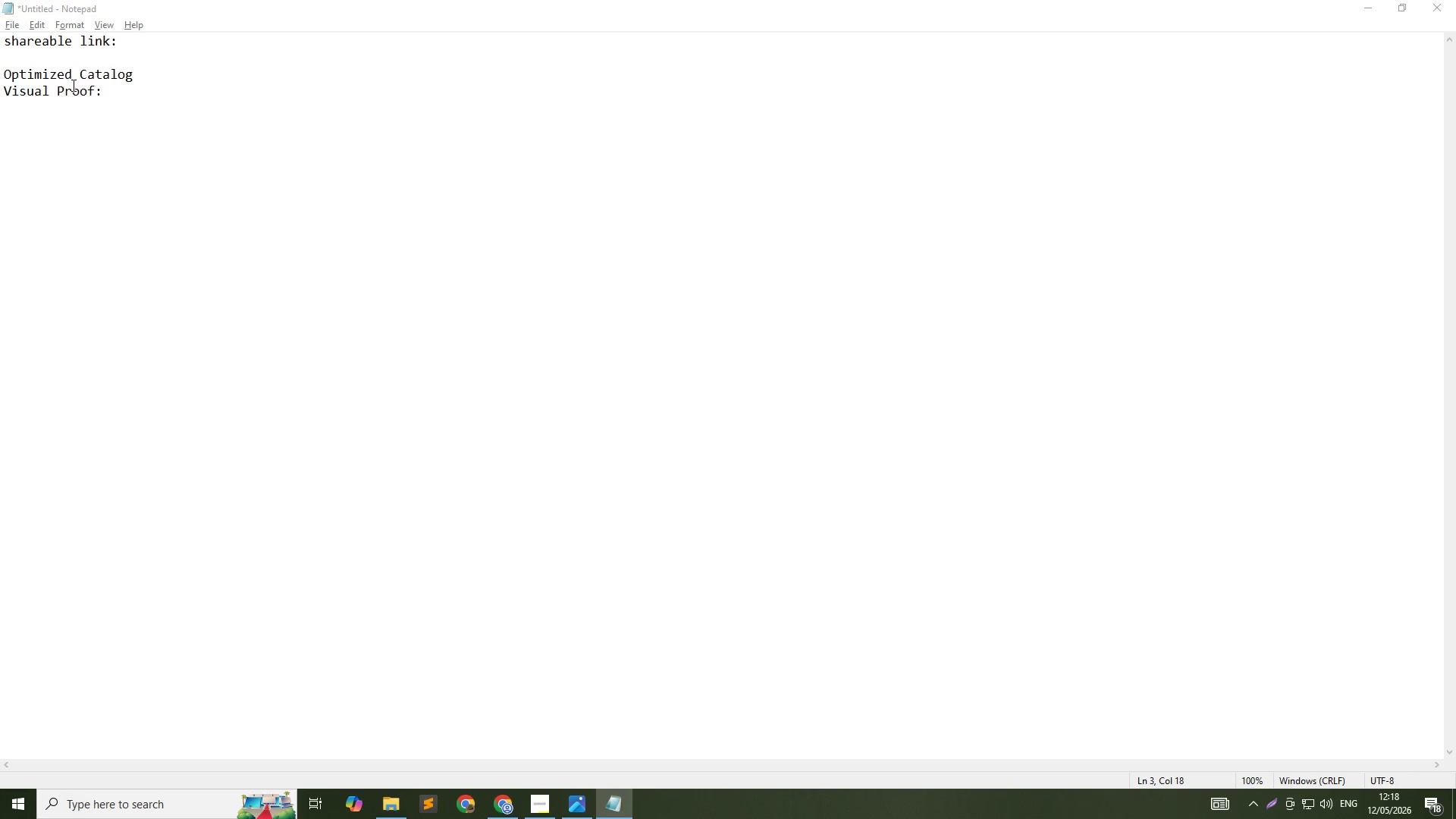 
key(Alt+Tab)
 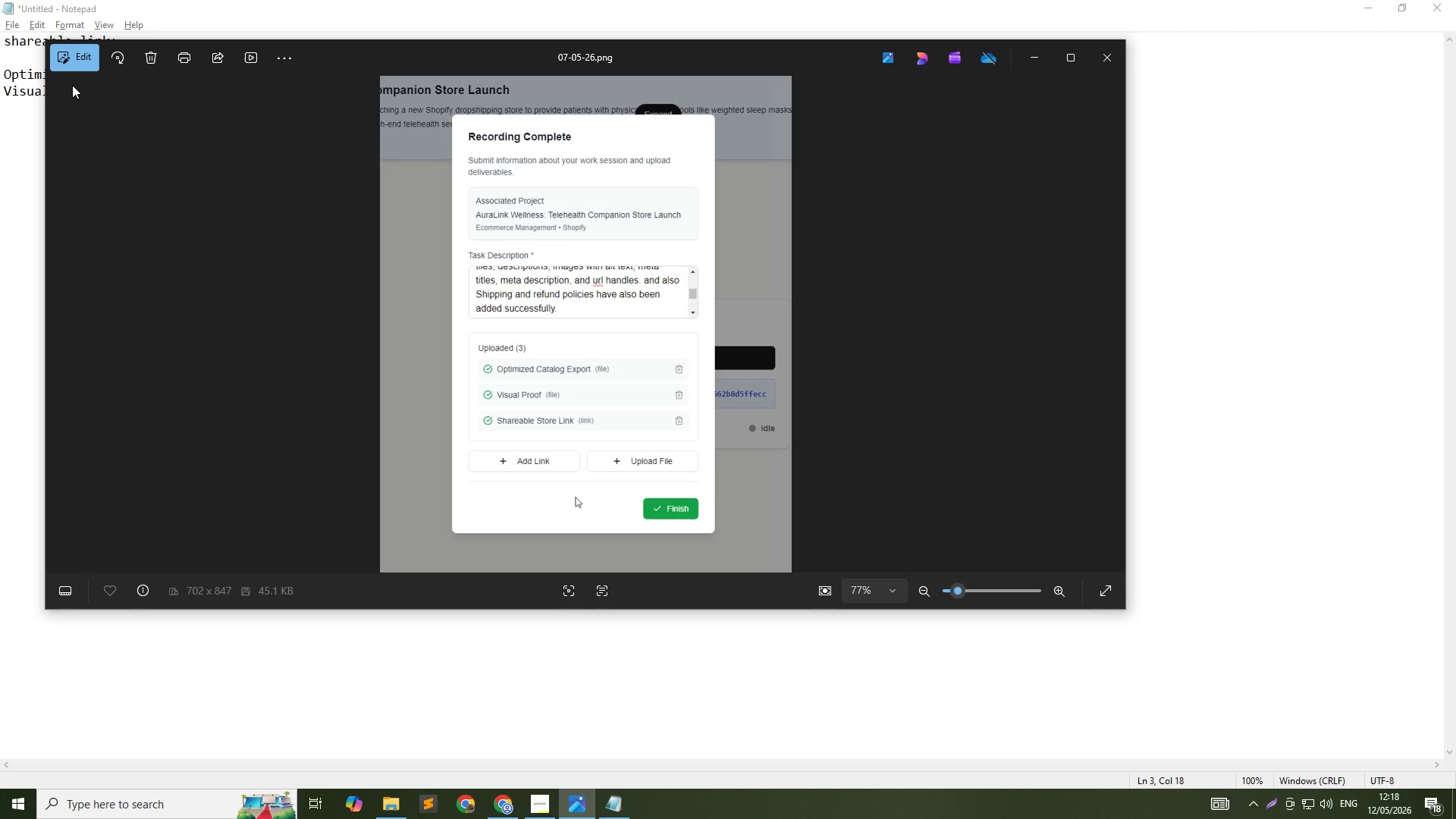 
key(Alt+AltLeft)
 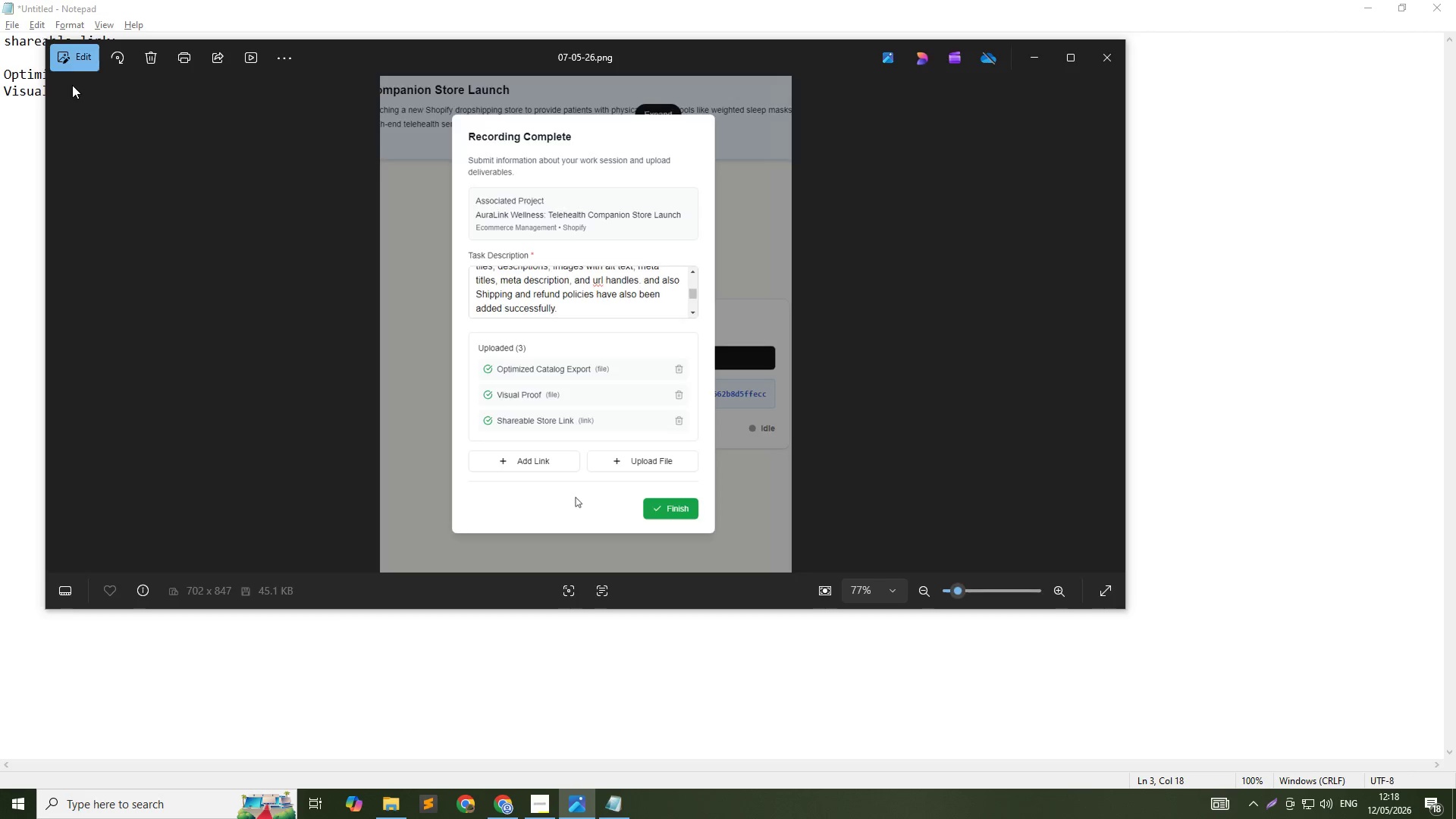 
key(Tab)
type( EXPORT:)
 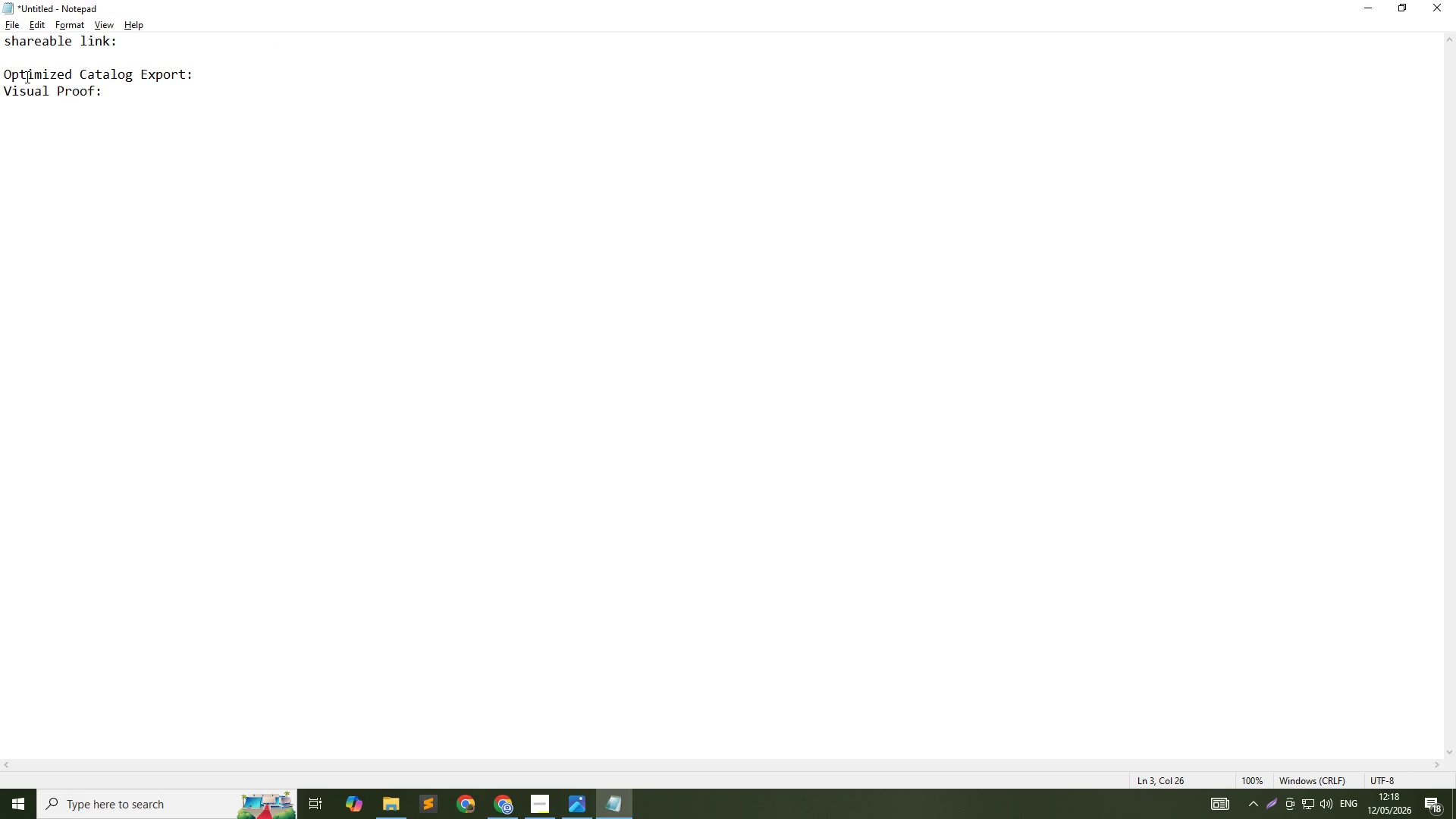 
hold_key(key=CapsLock, duration=0.31)
 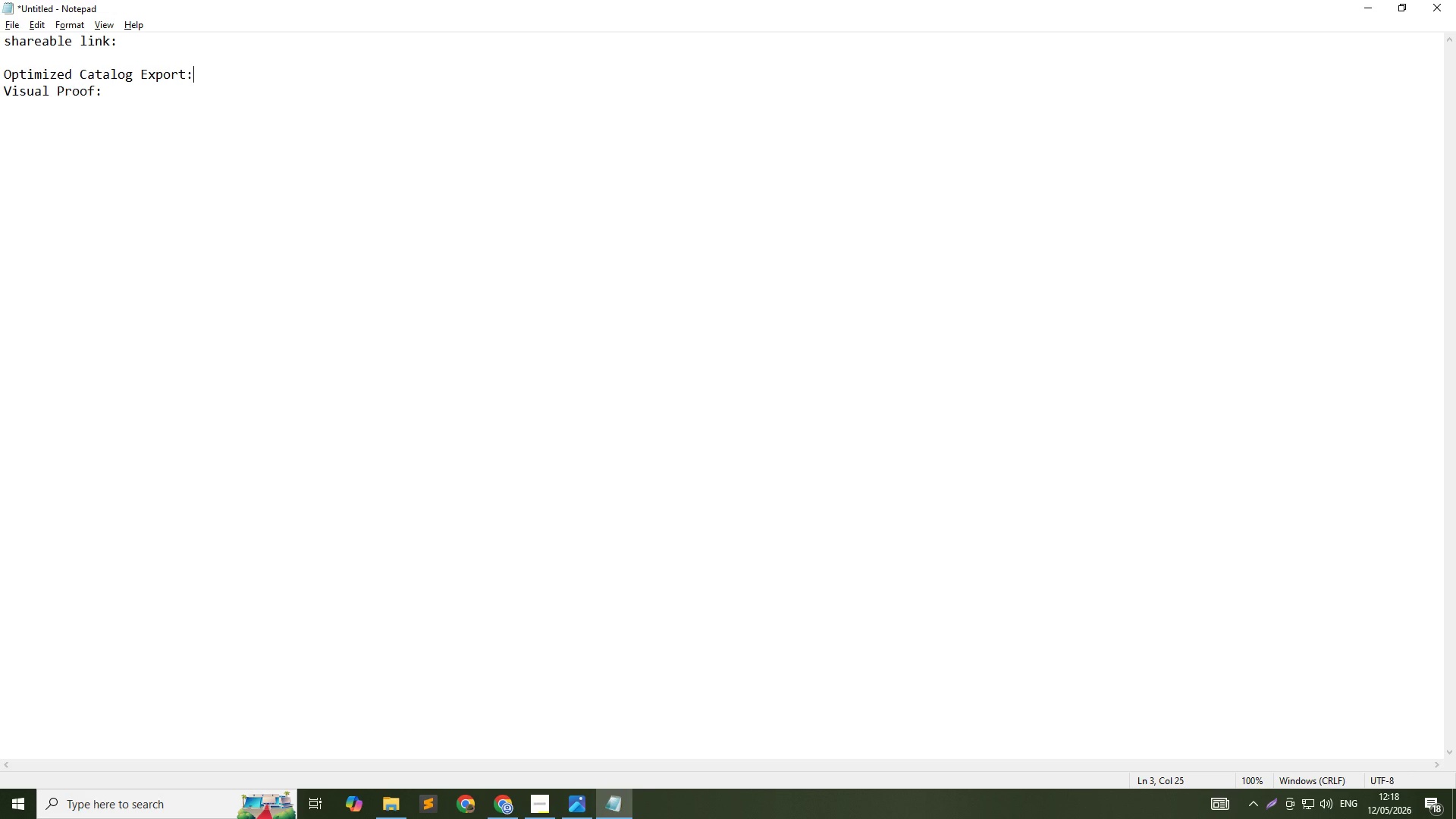 
key(Alt+Tab)
 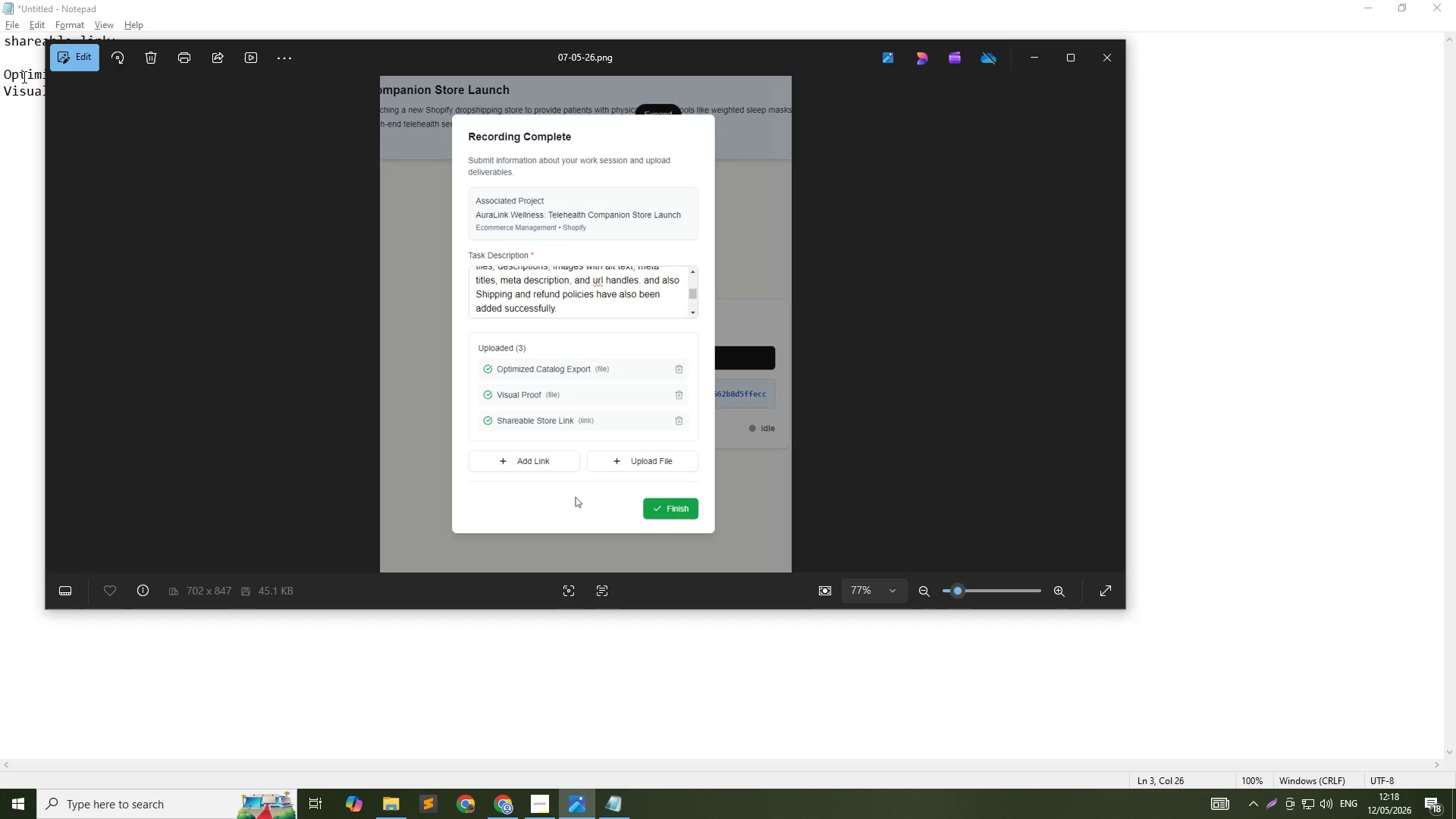 
key(Alt+Tab)
 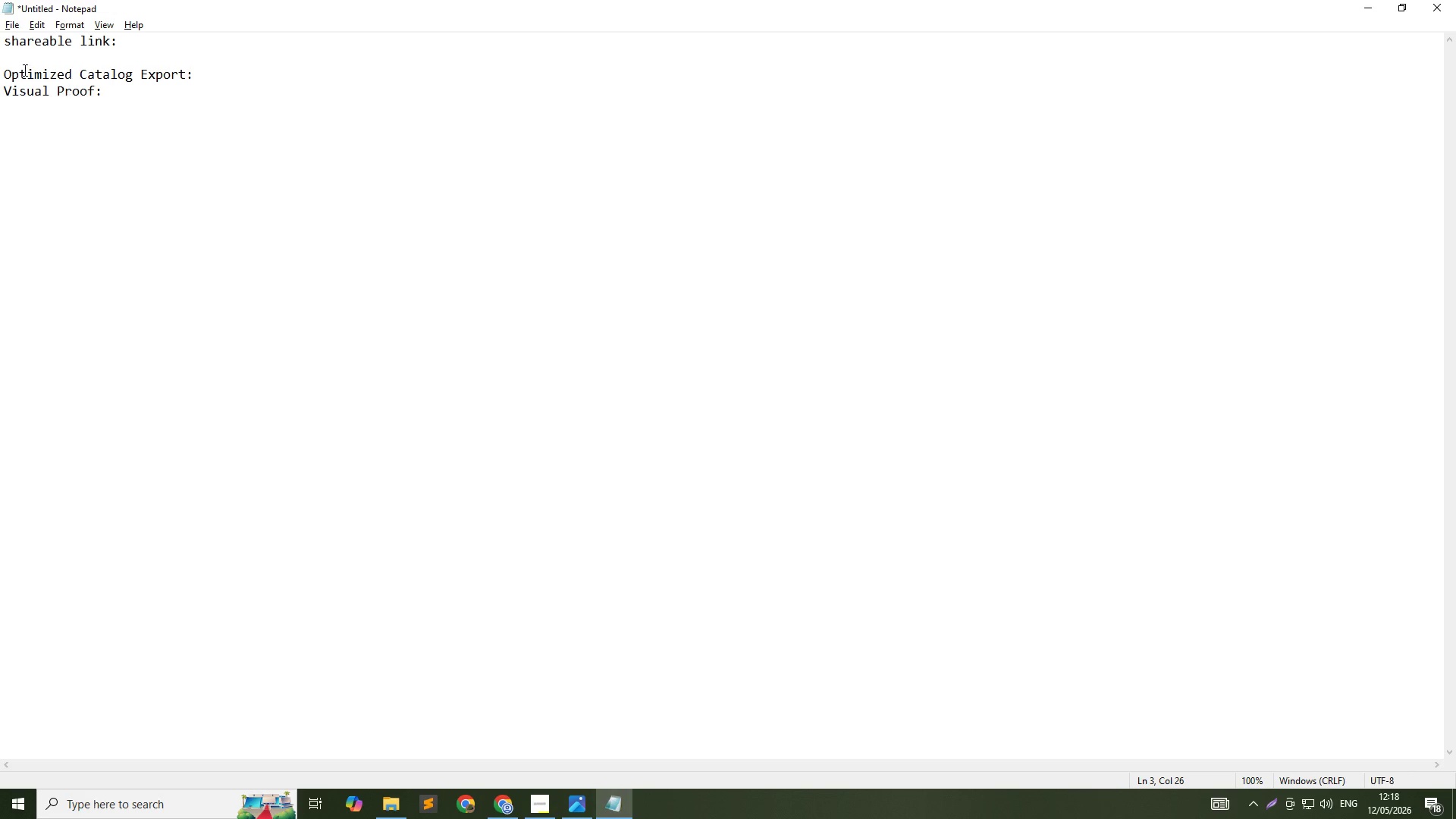 
key(Alt+AltLeft)
 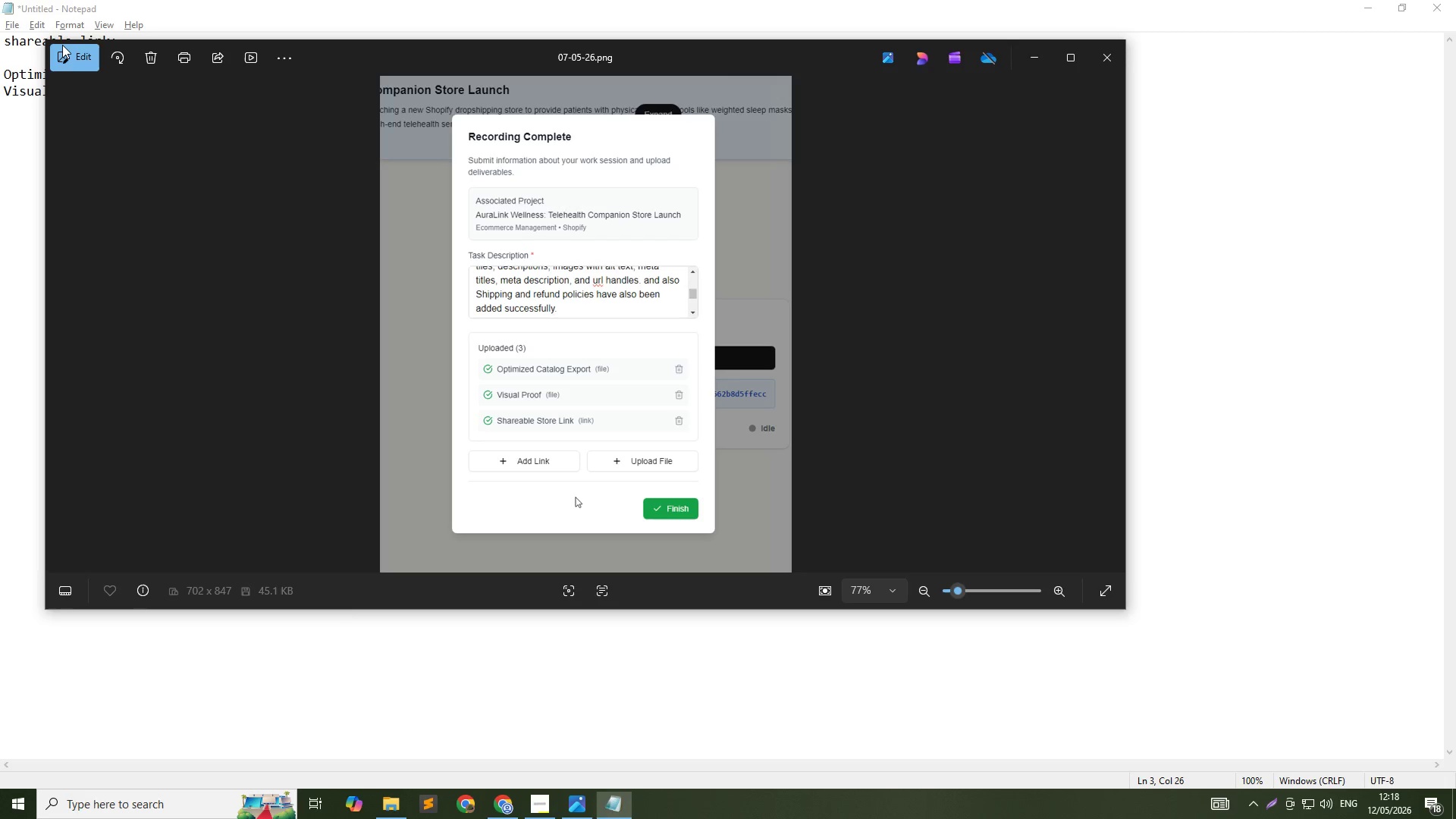 
key(Alt+Tab)
 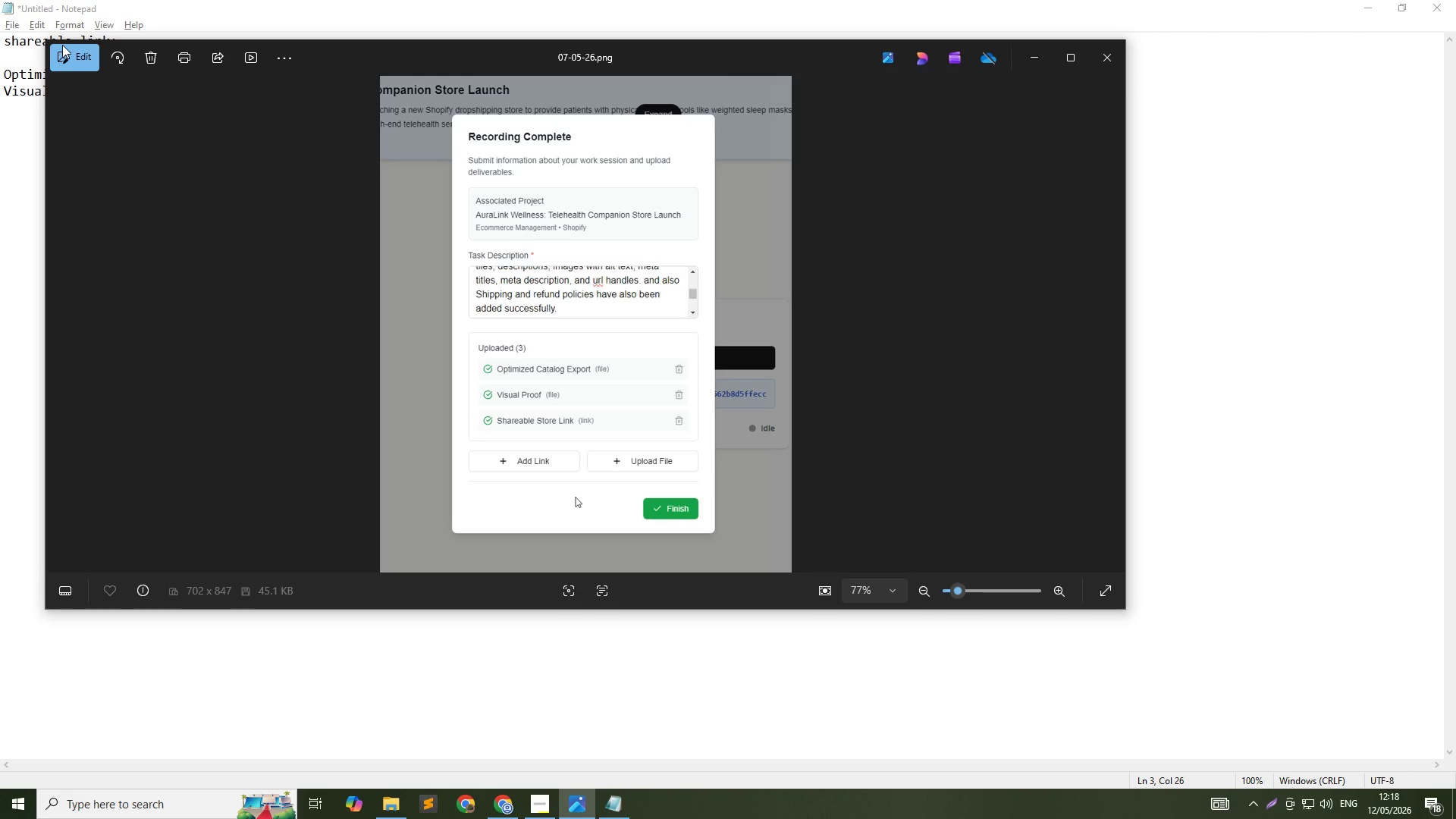 
key(Alt+AltLeft)
 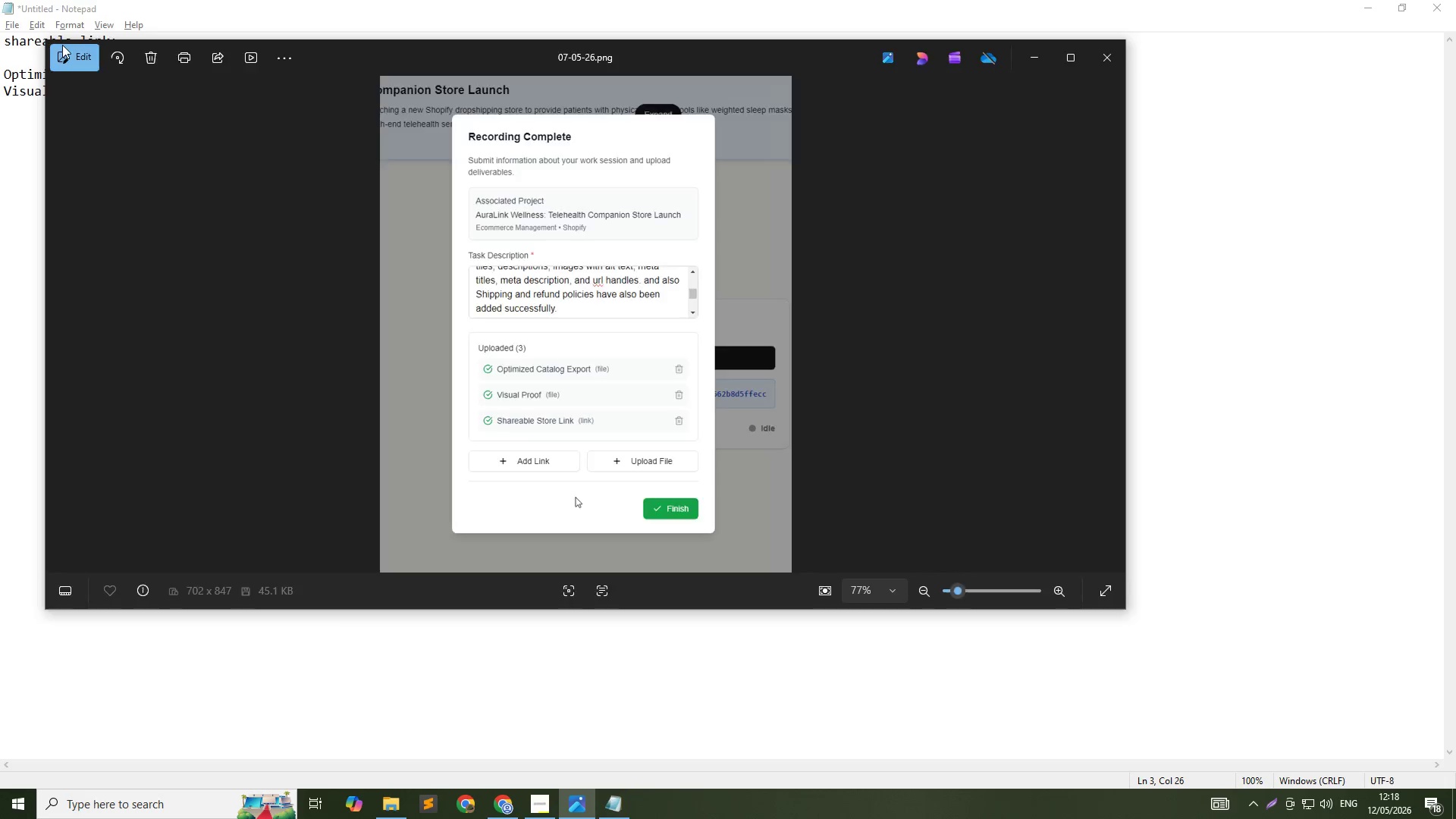 
key(Alt+Tab)
 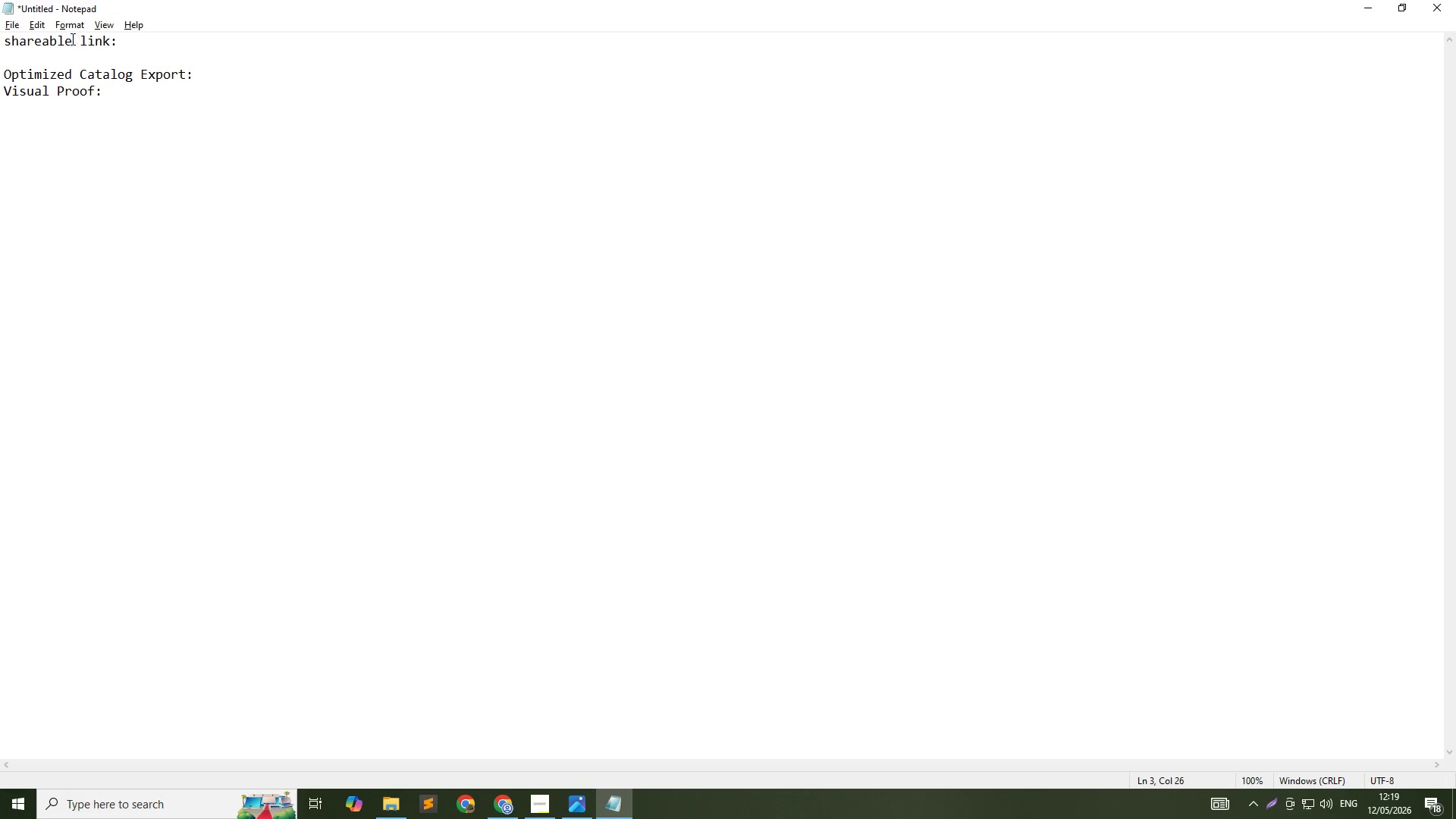 
left_click([71, 39])
 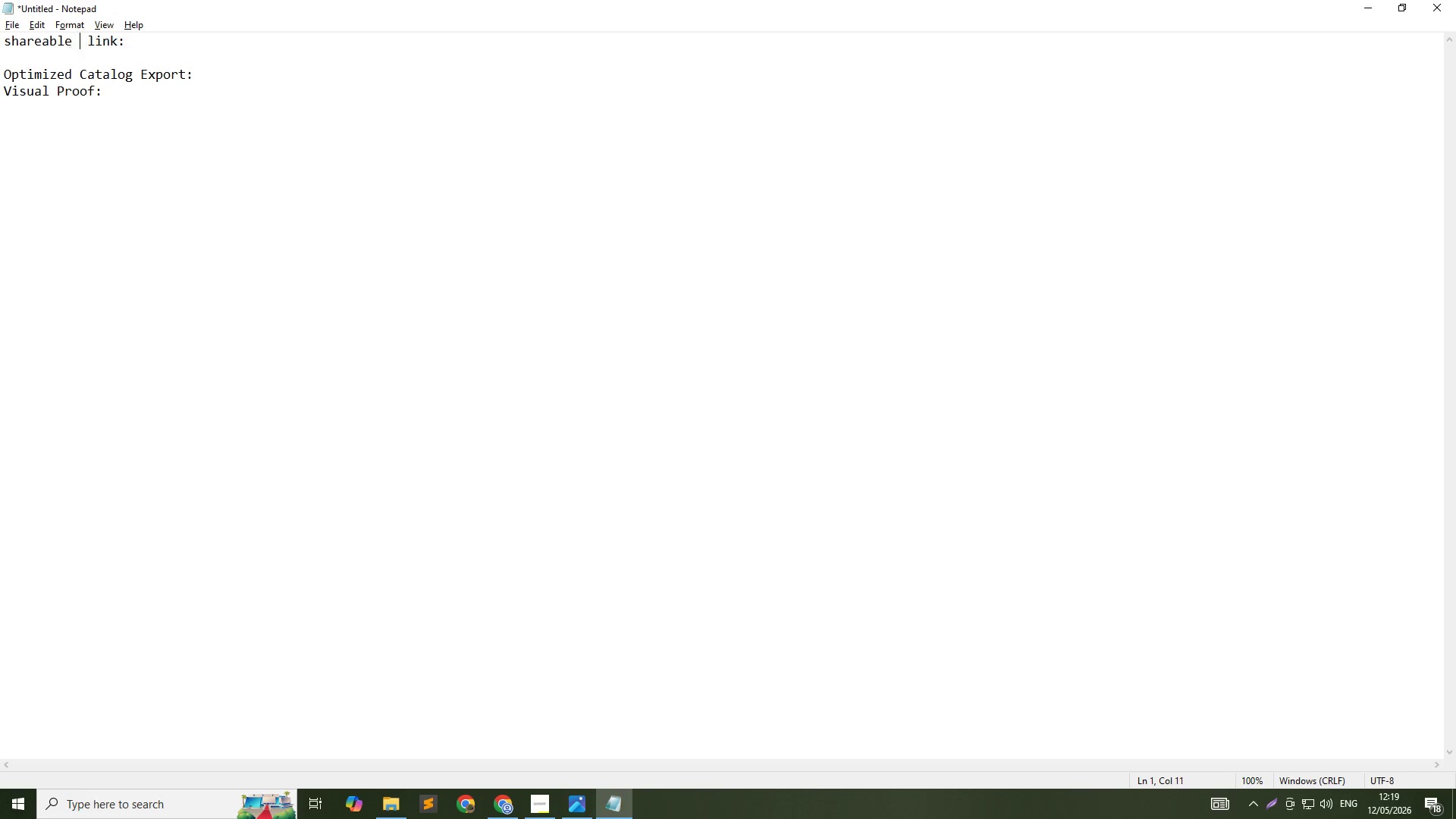 
type( Store)
 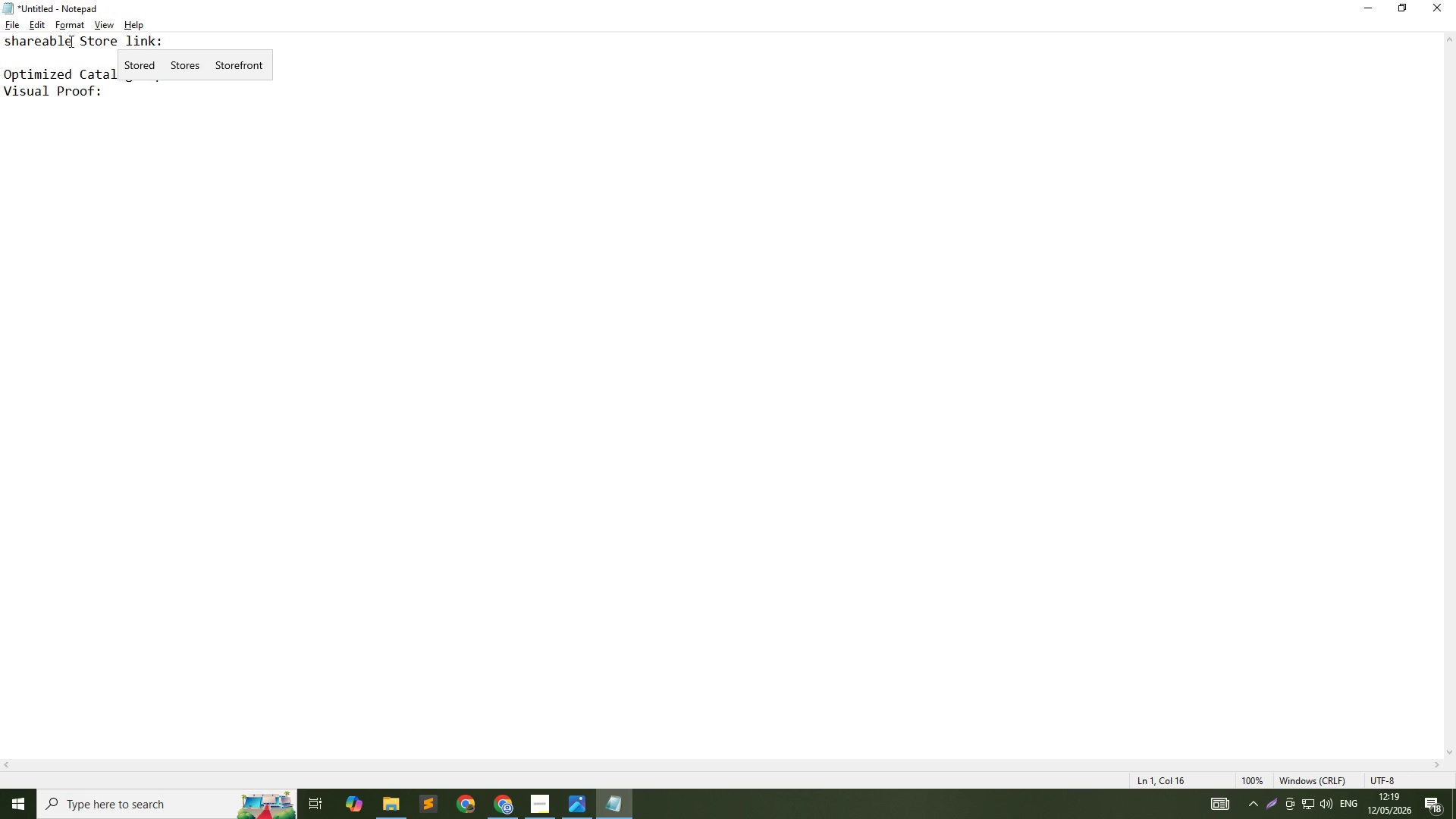 
key(Alt+AltLeft)
 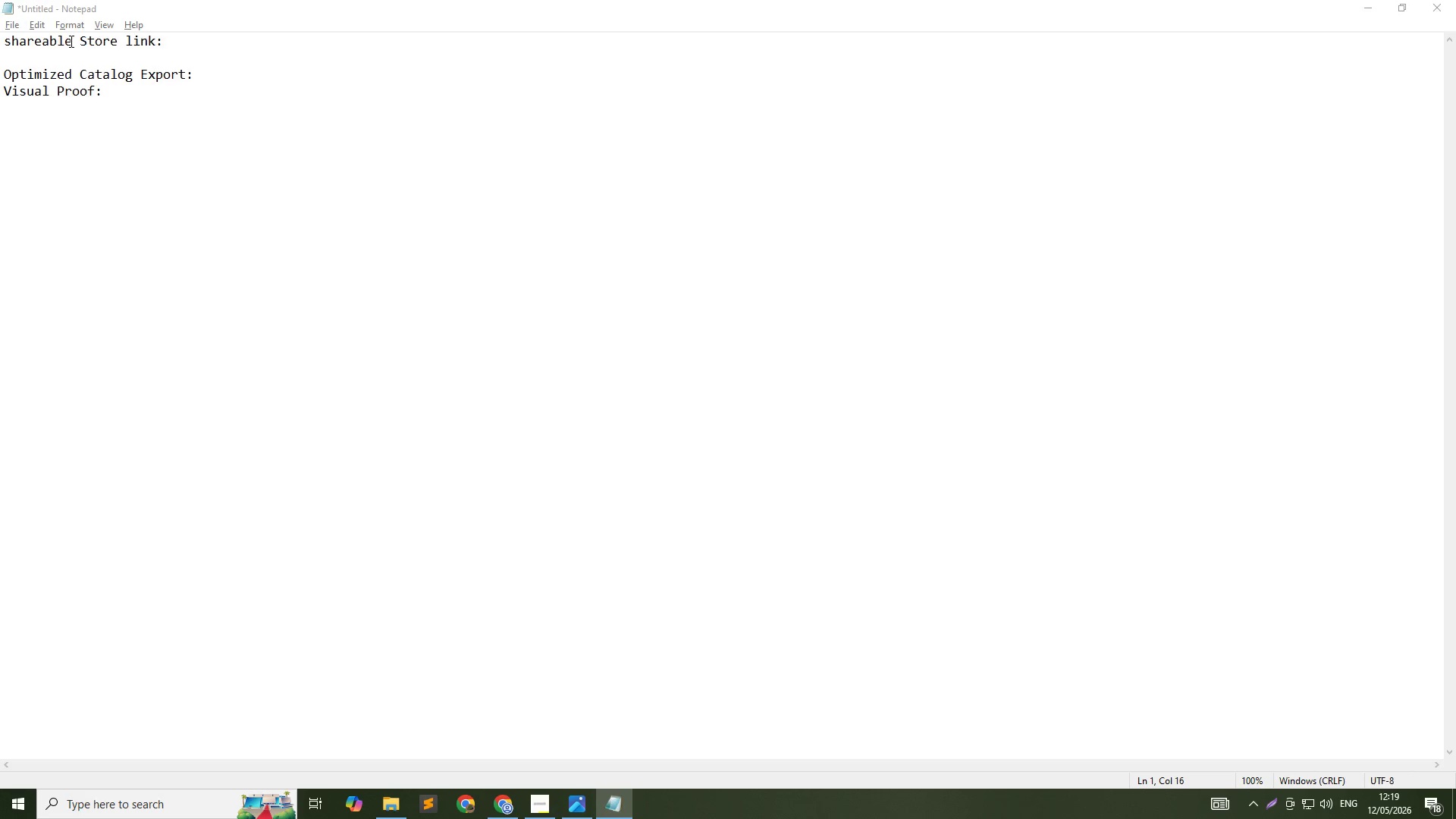 
key(Alt+Tab)
 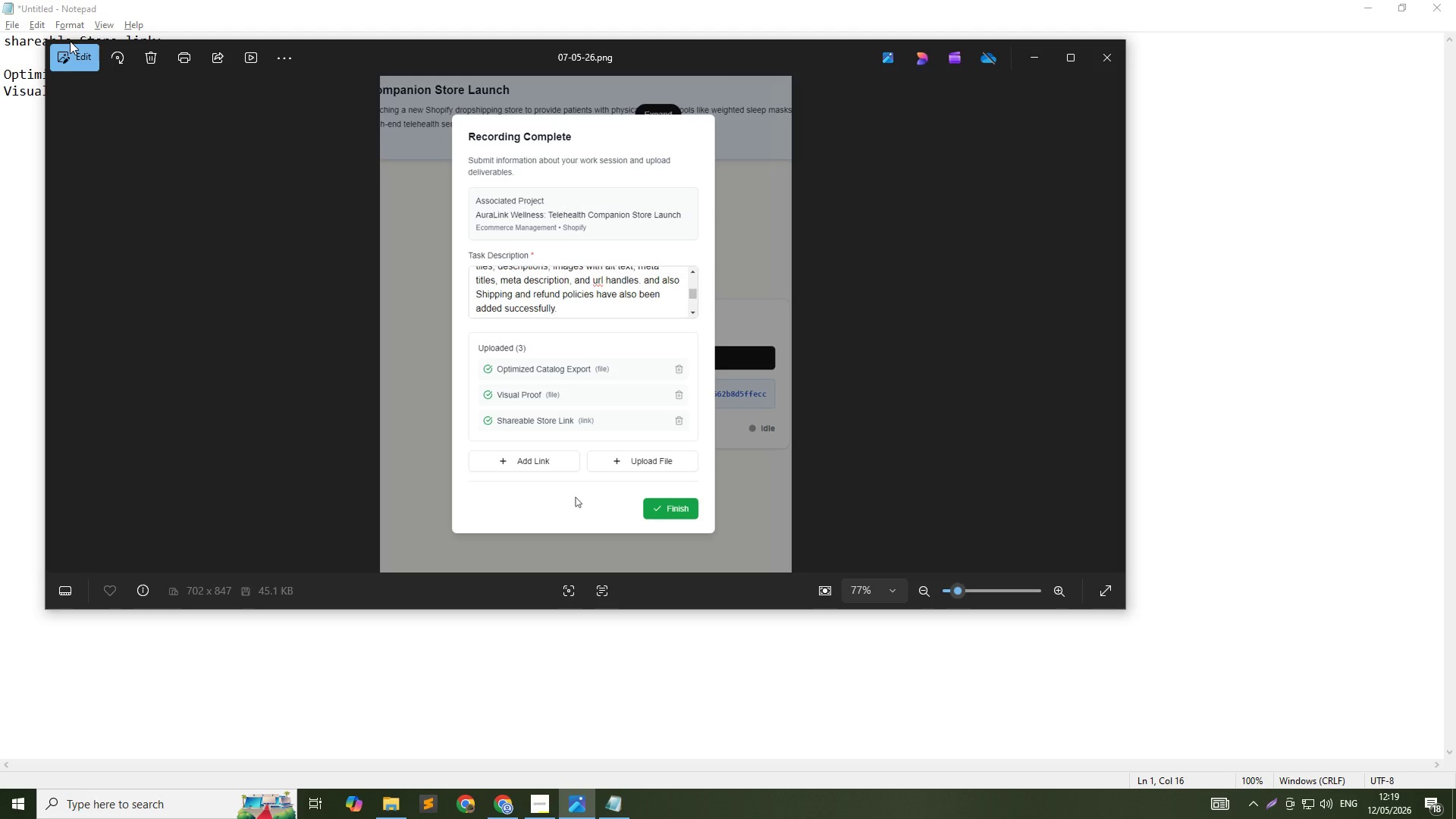 
key(Alt+AltLeft)
 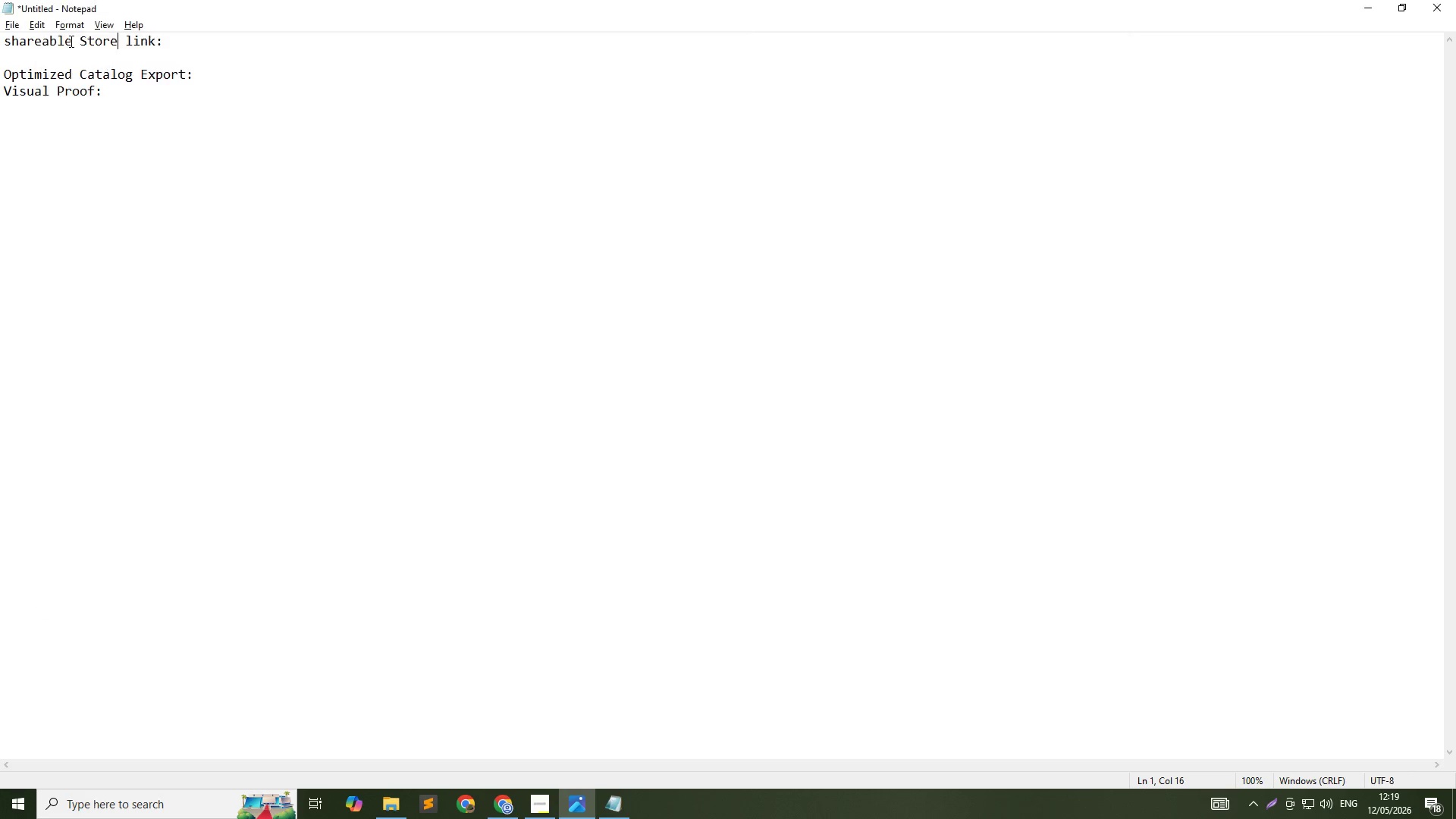 
key(Alt+Tab)
 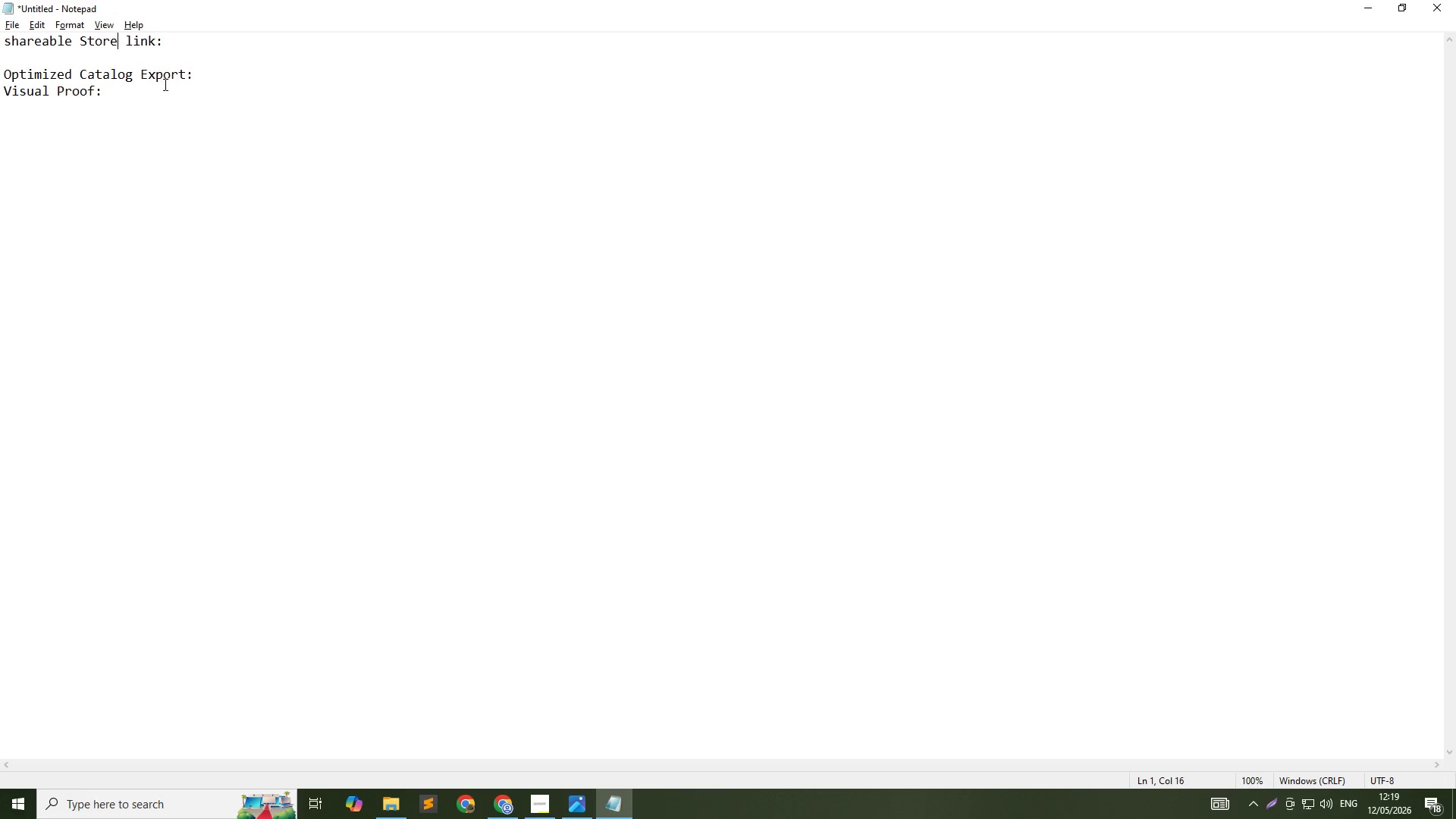 
left_click_drag(start_coordinate=[202, 78], to_coordinate=[199, 80])
 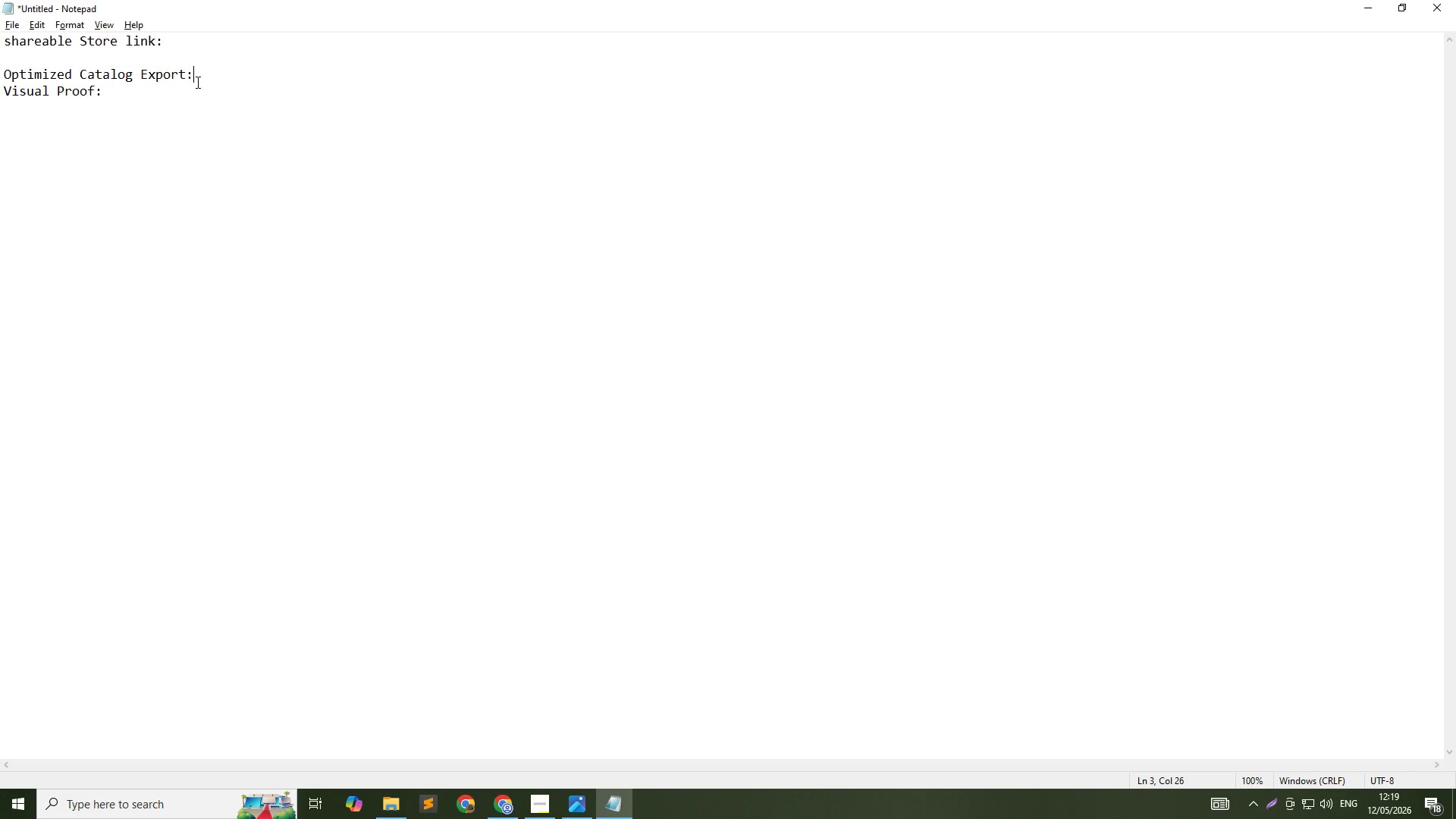 
key(Shift+Enter)
 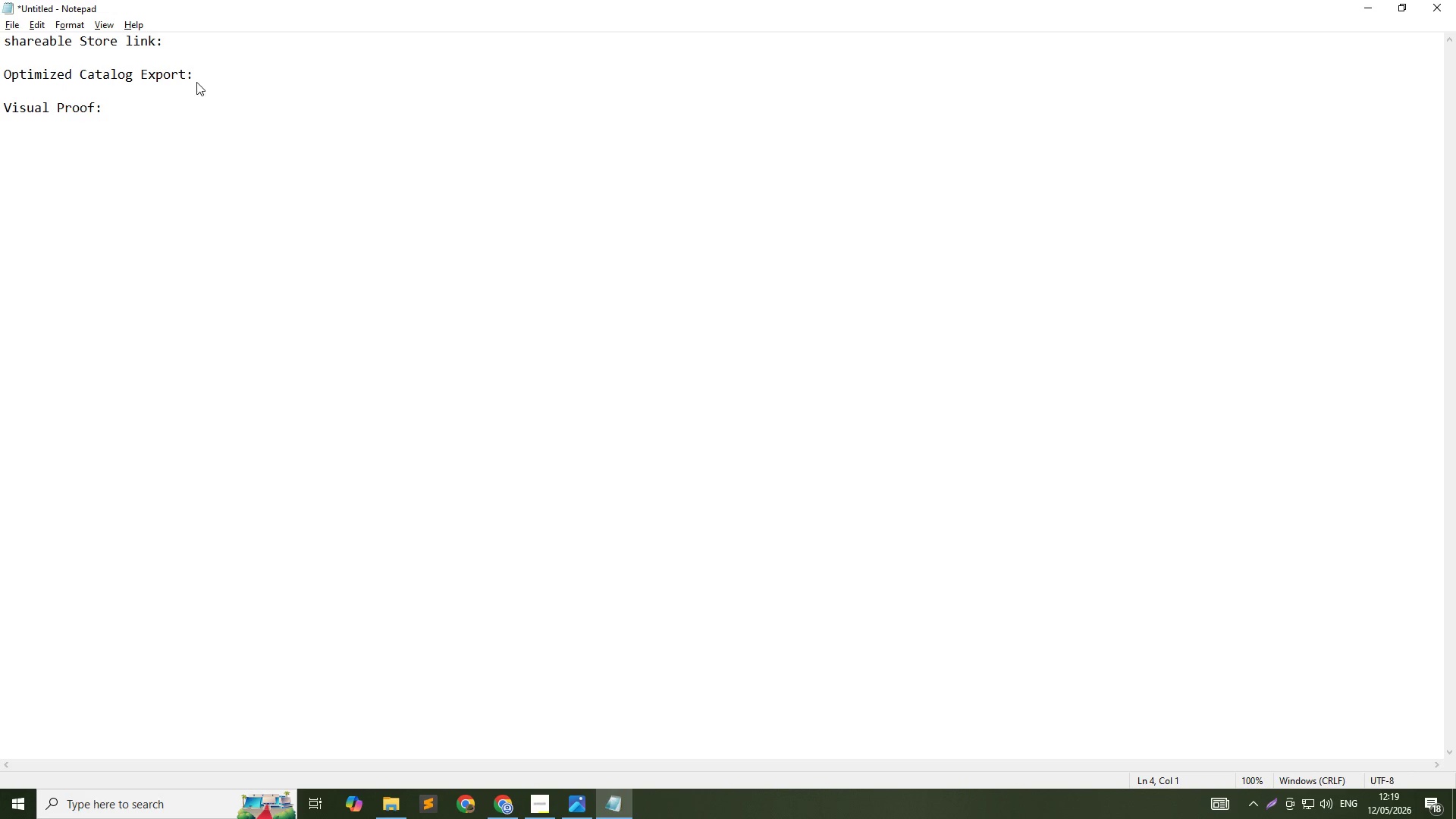 
key(Alt+AltLeft)
 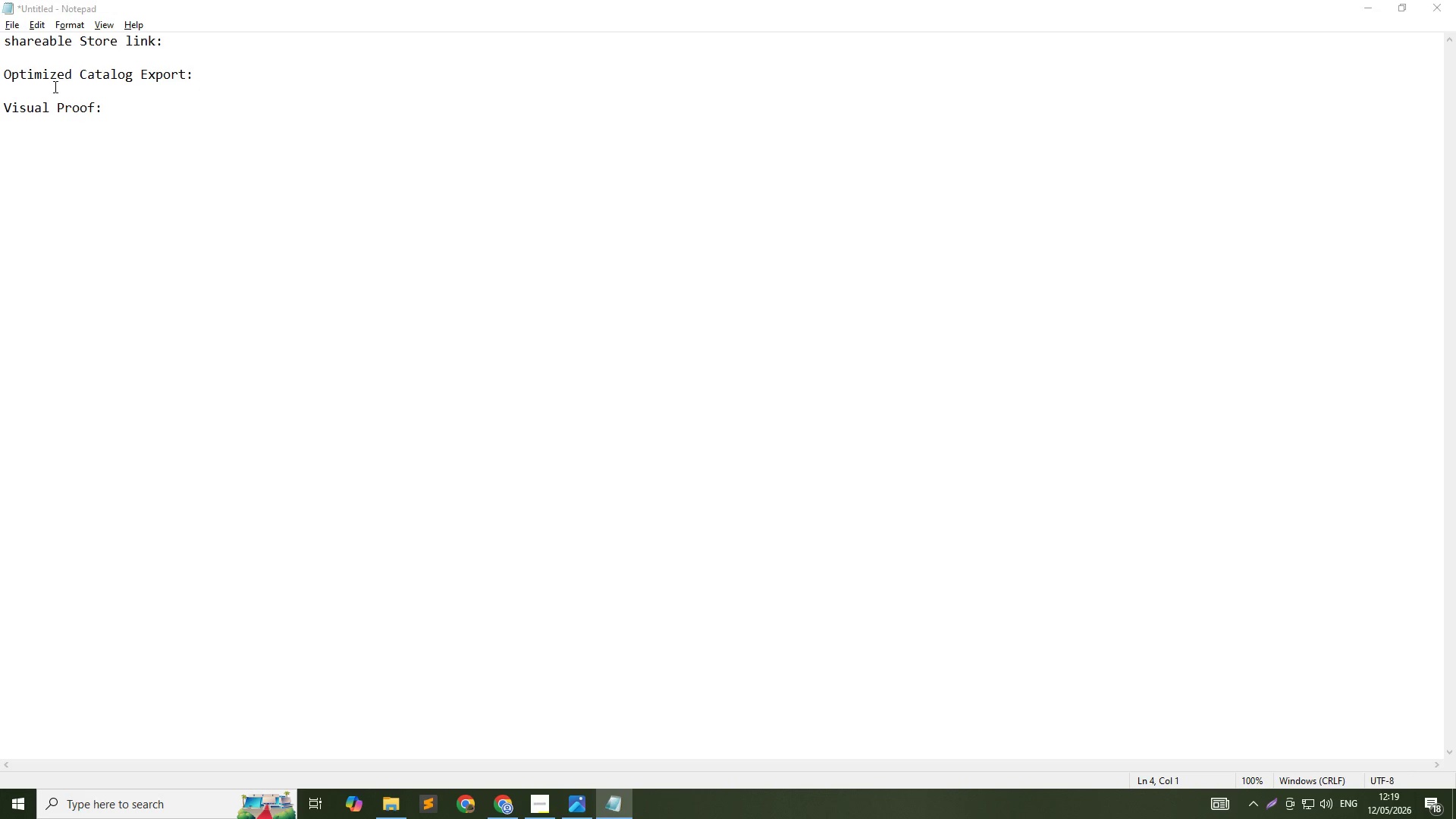 
key(Alt+Tab)
 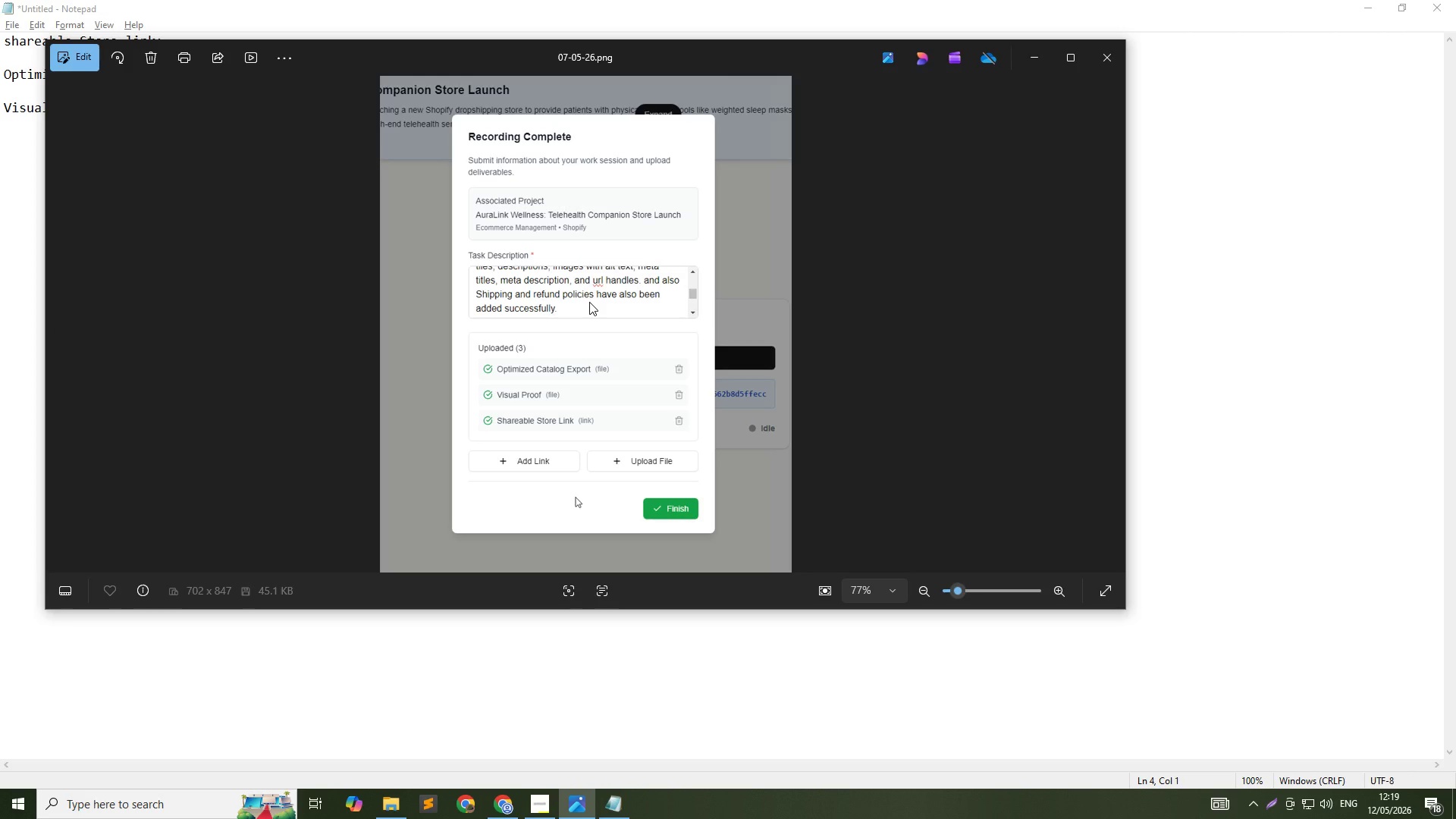 
key(Alt+AltLeft)
 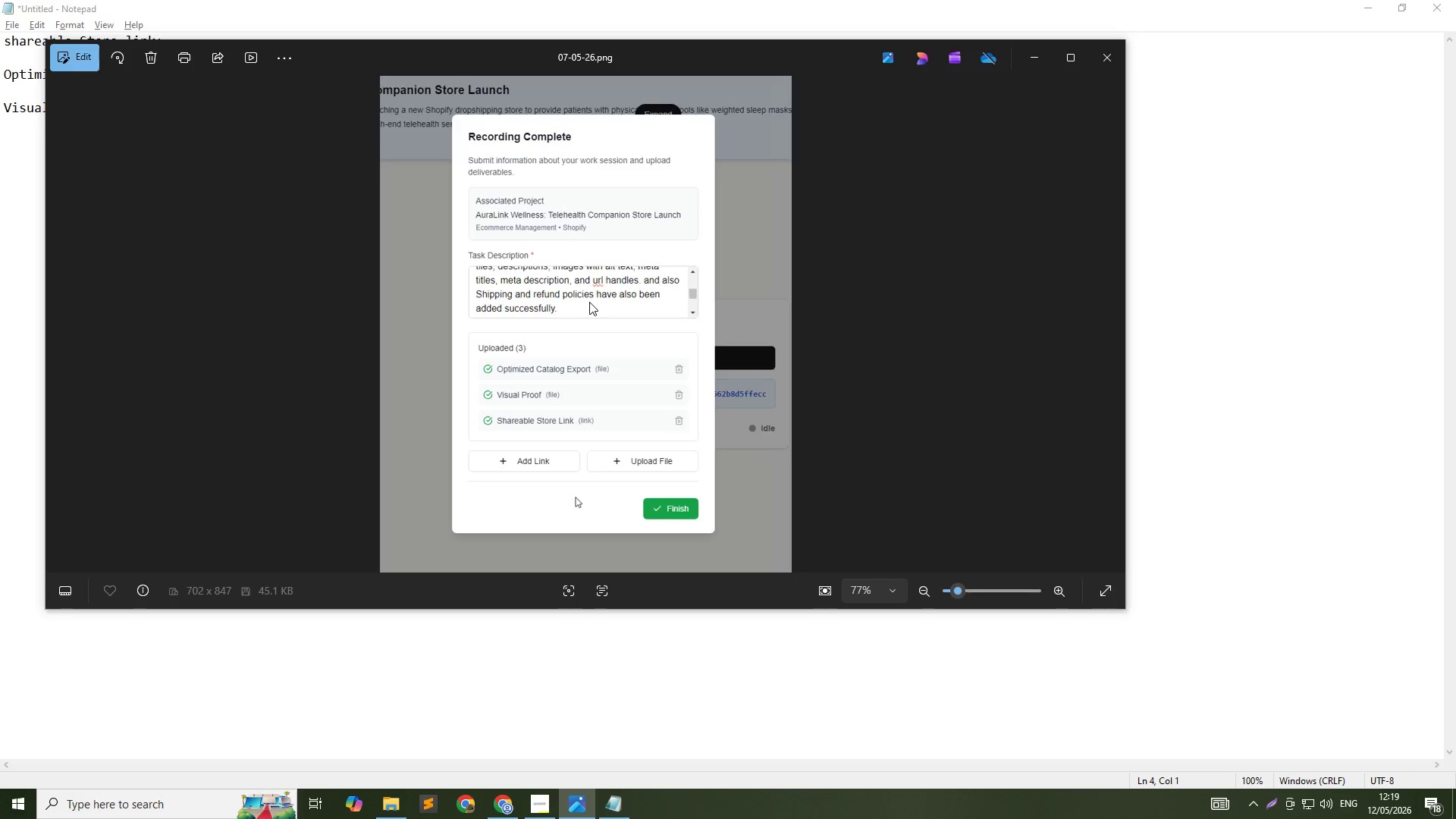 
key(Alt+Tab)
 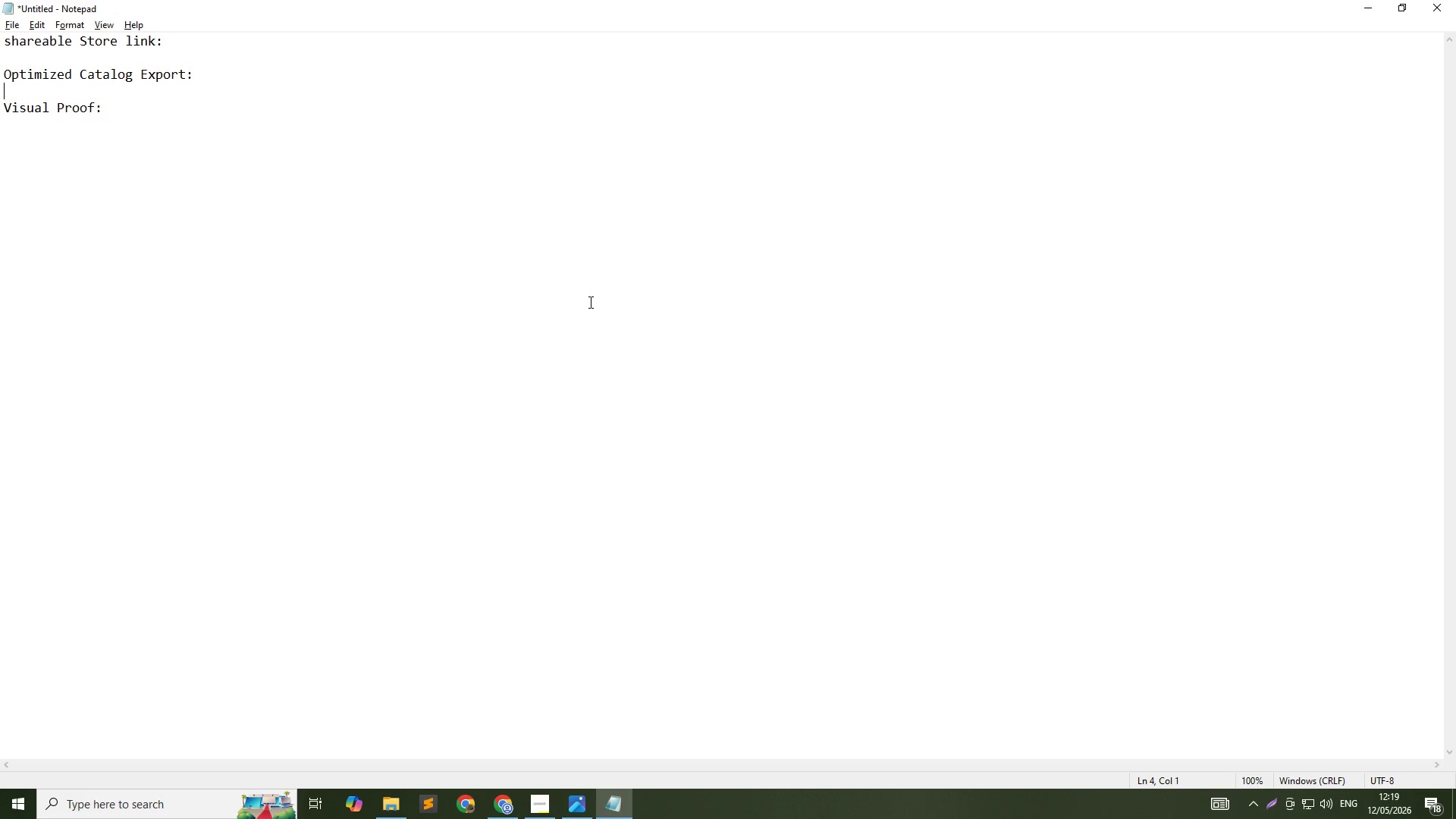 
key(Alt+AltLeft)
 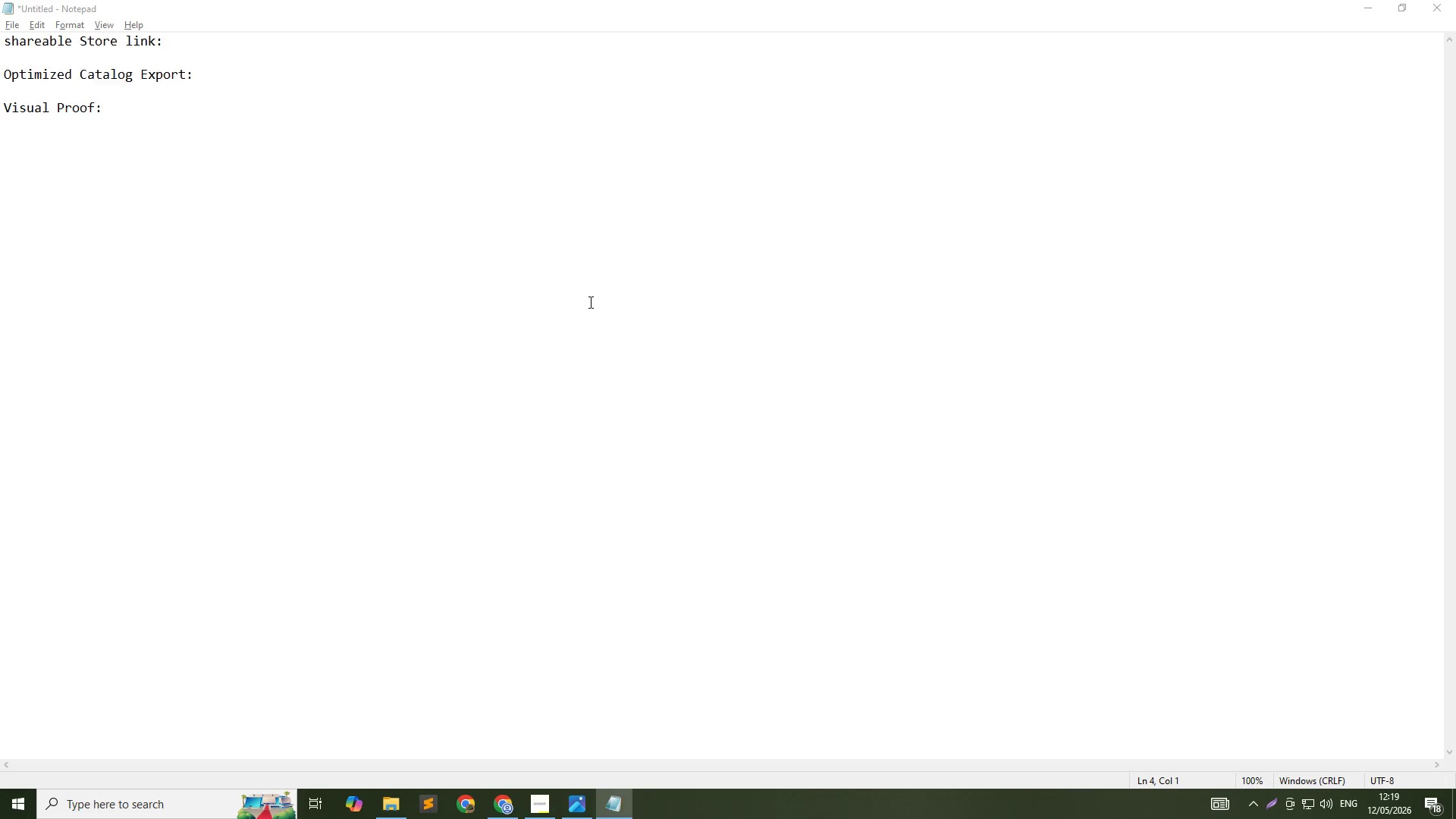 
key(Alt+Tab)
 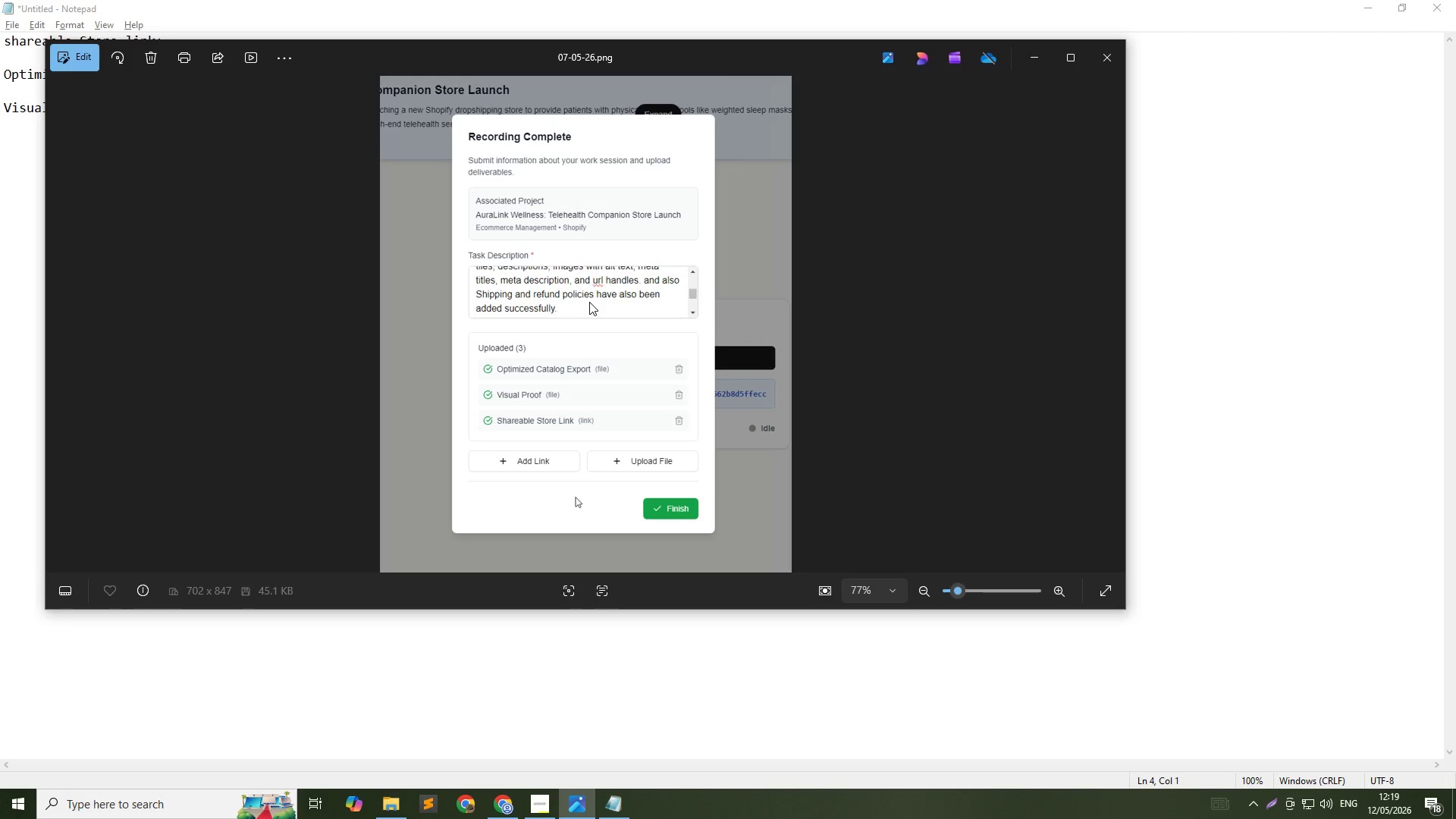 
key(Alt+AltLeft)
 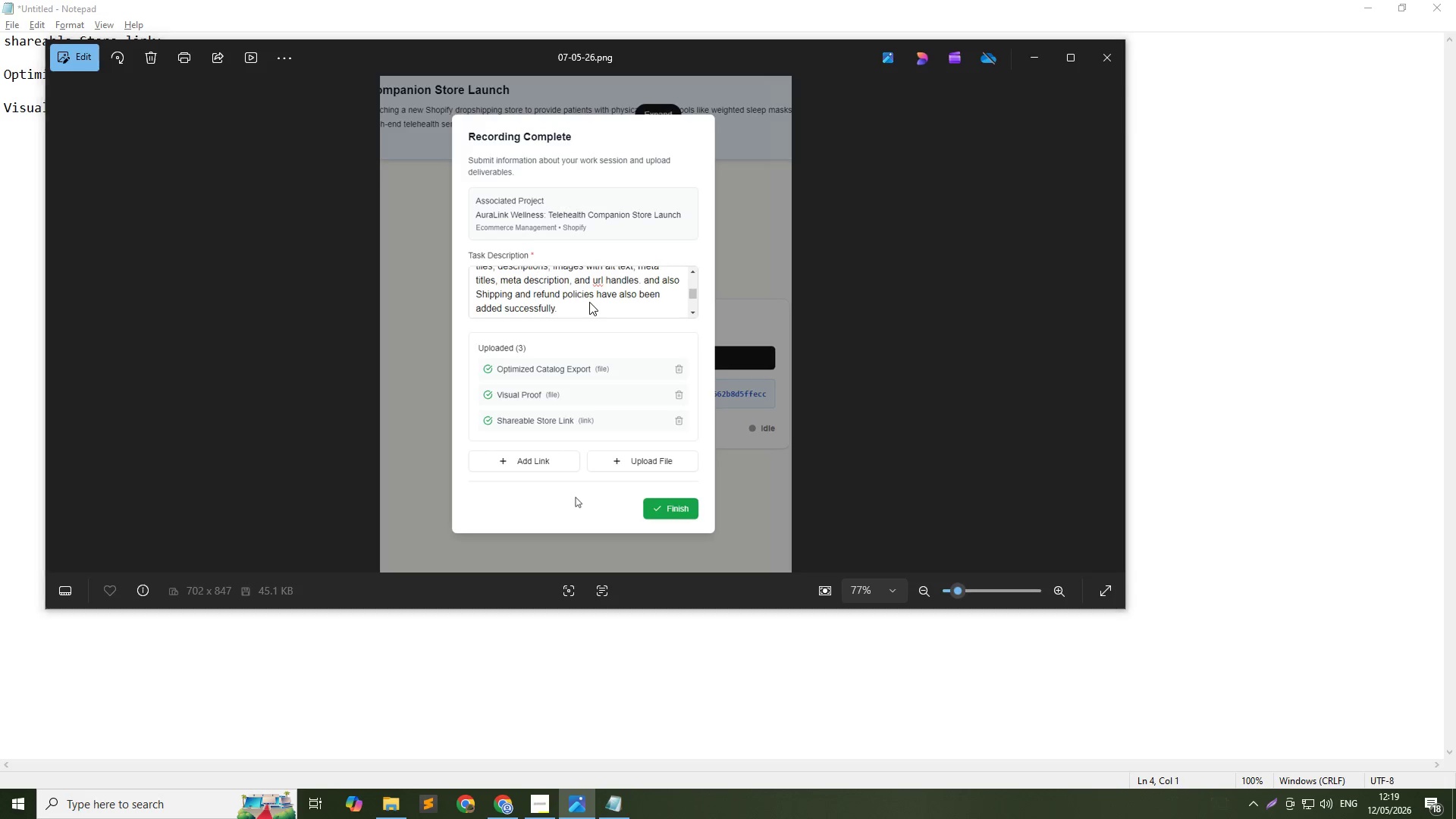 
key(Alt+Tab)
 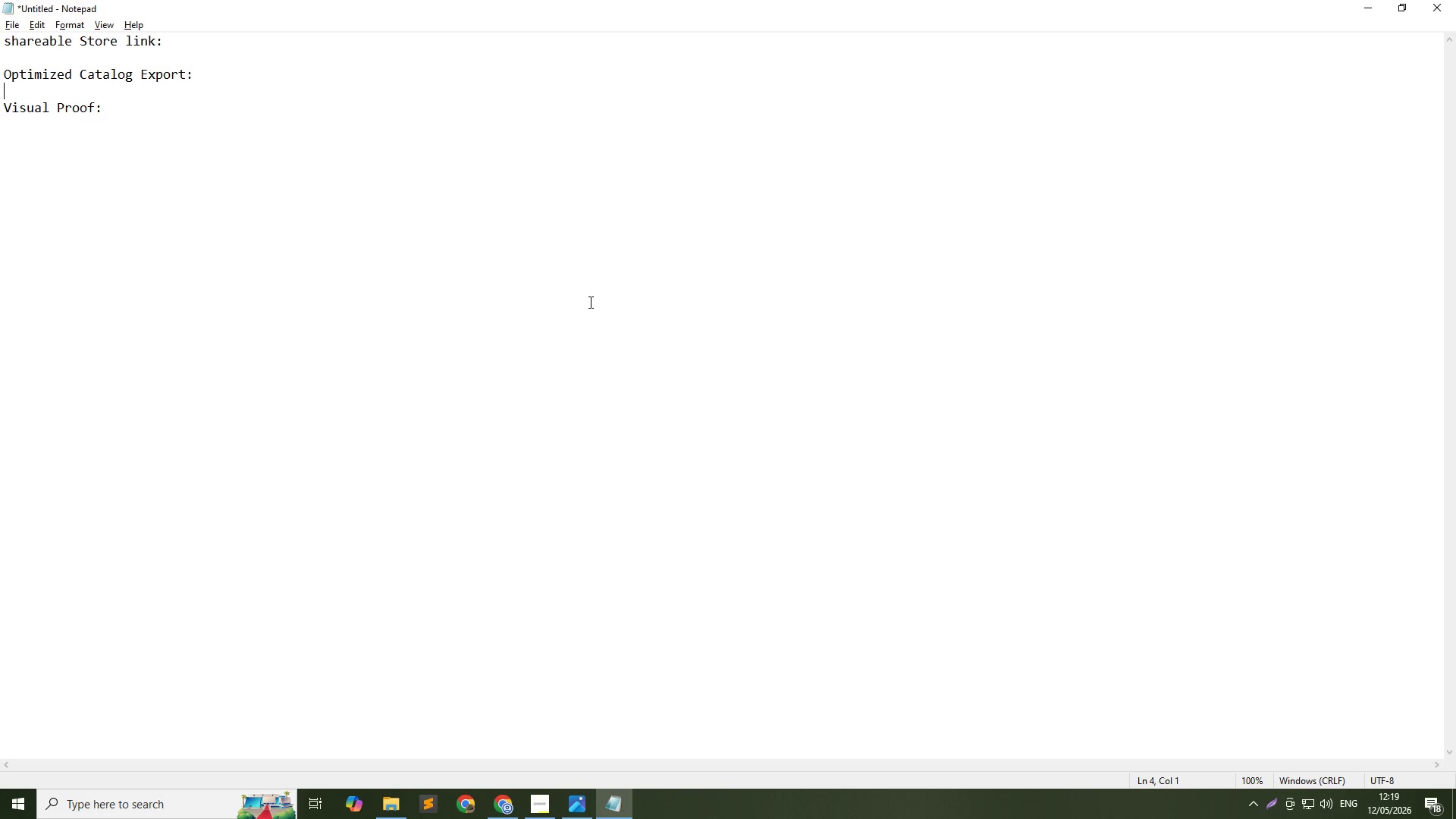 
key(Alt+AltLeft)
 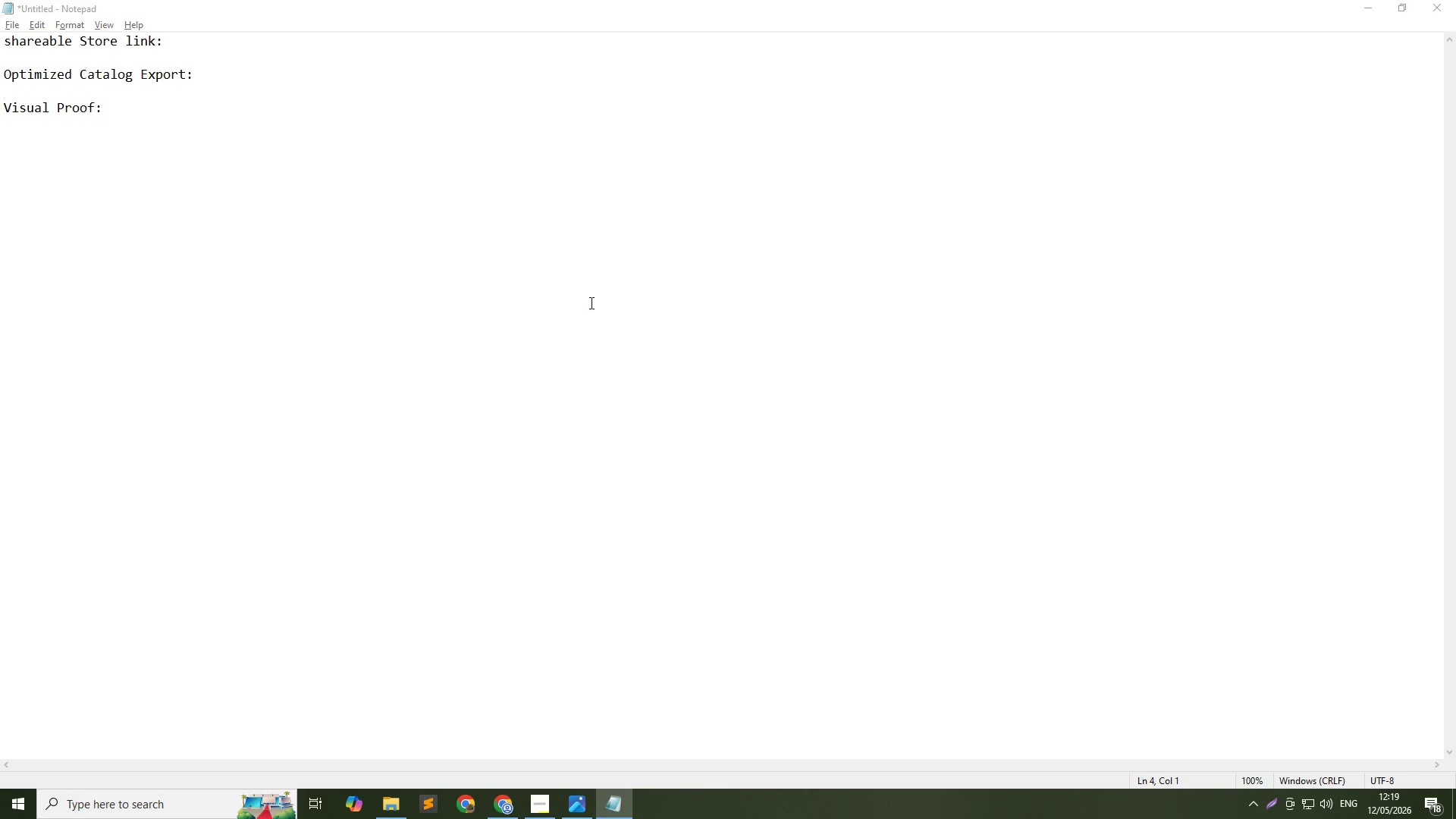 
key(Alt+Tab)
 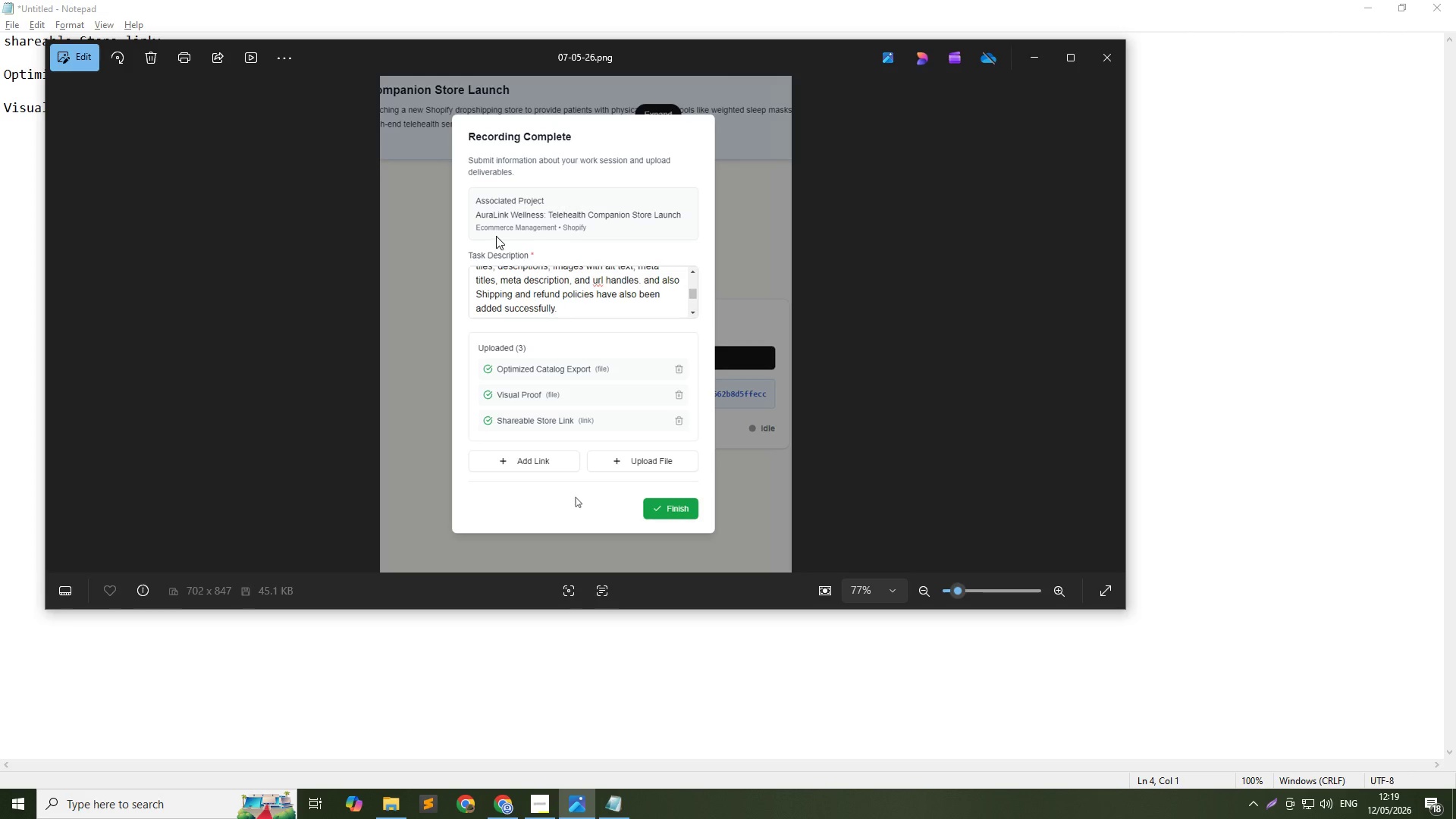 
key(Alt+Tab)
 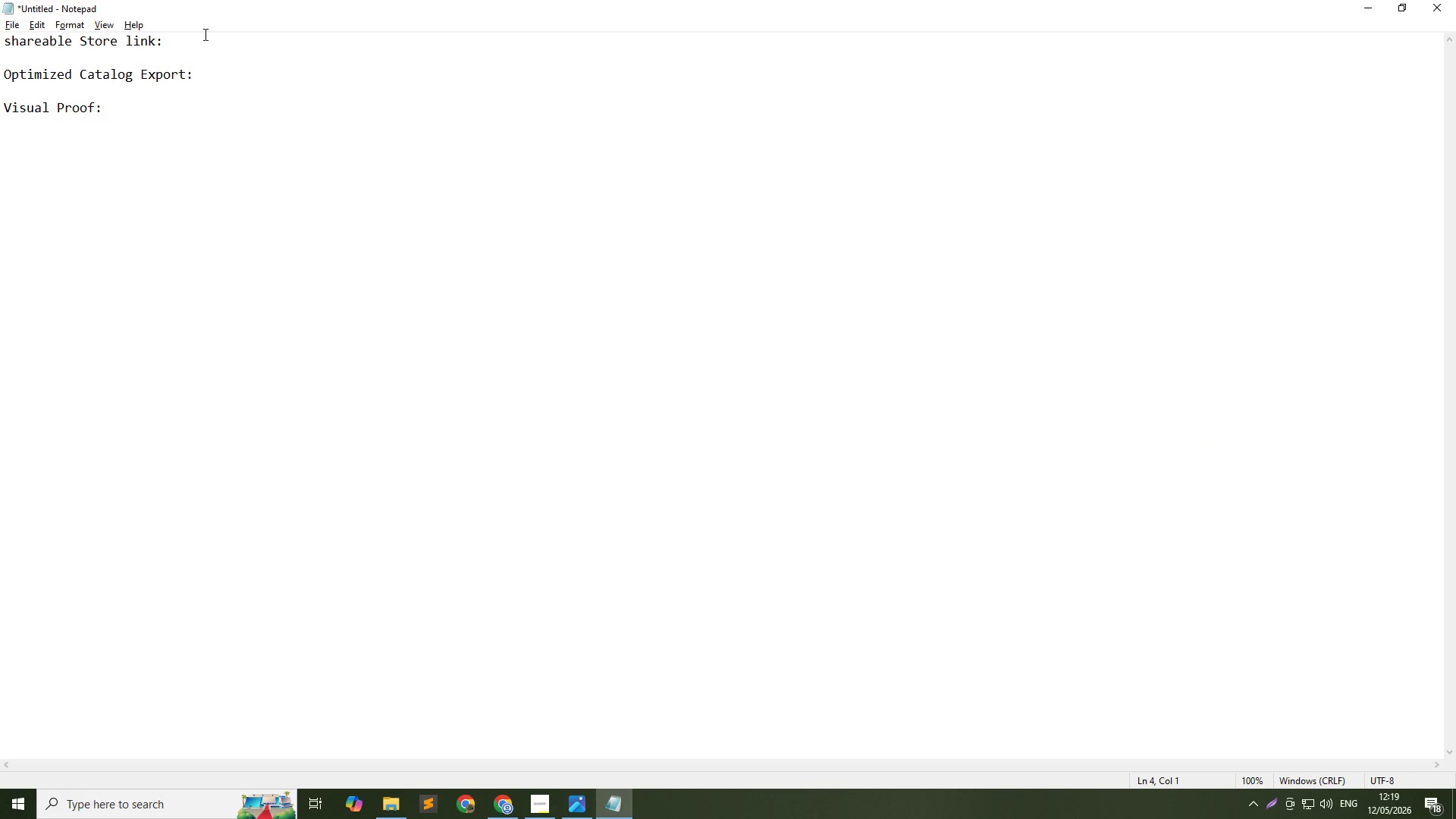 
left_click([206, 33])
 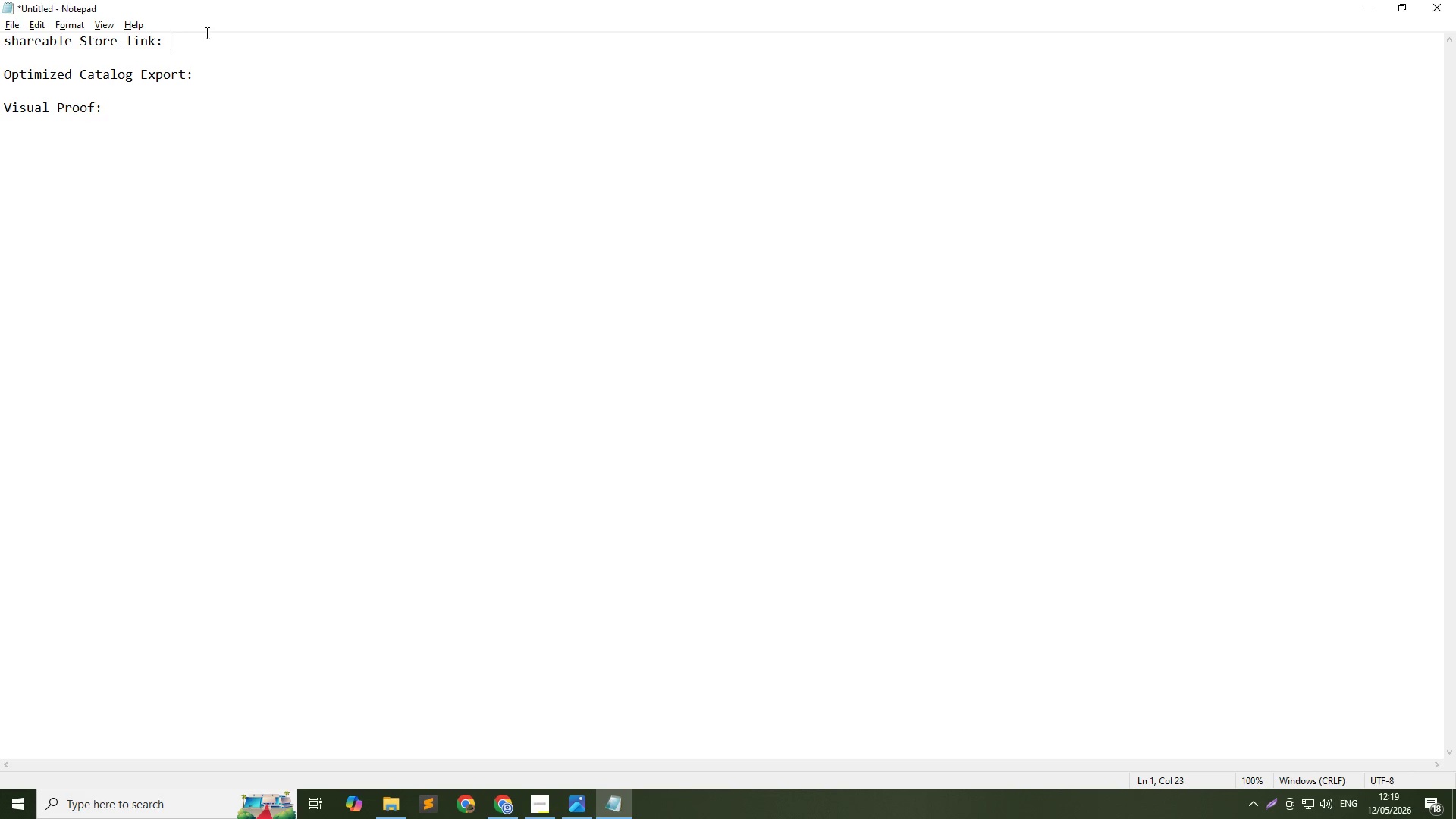 
key(Alt+Tab)
 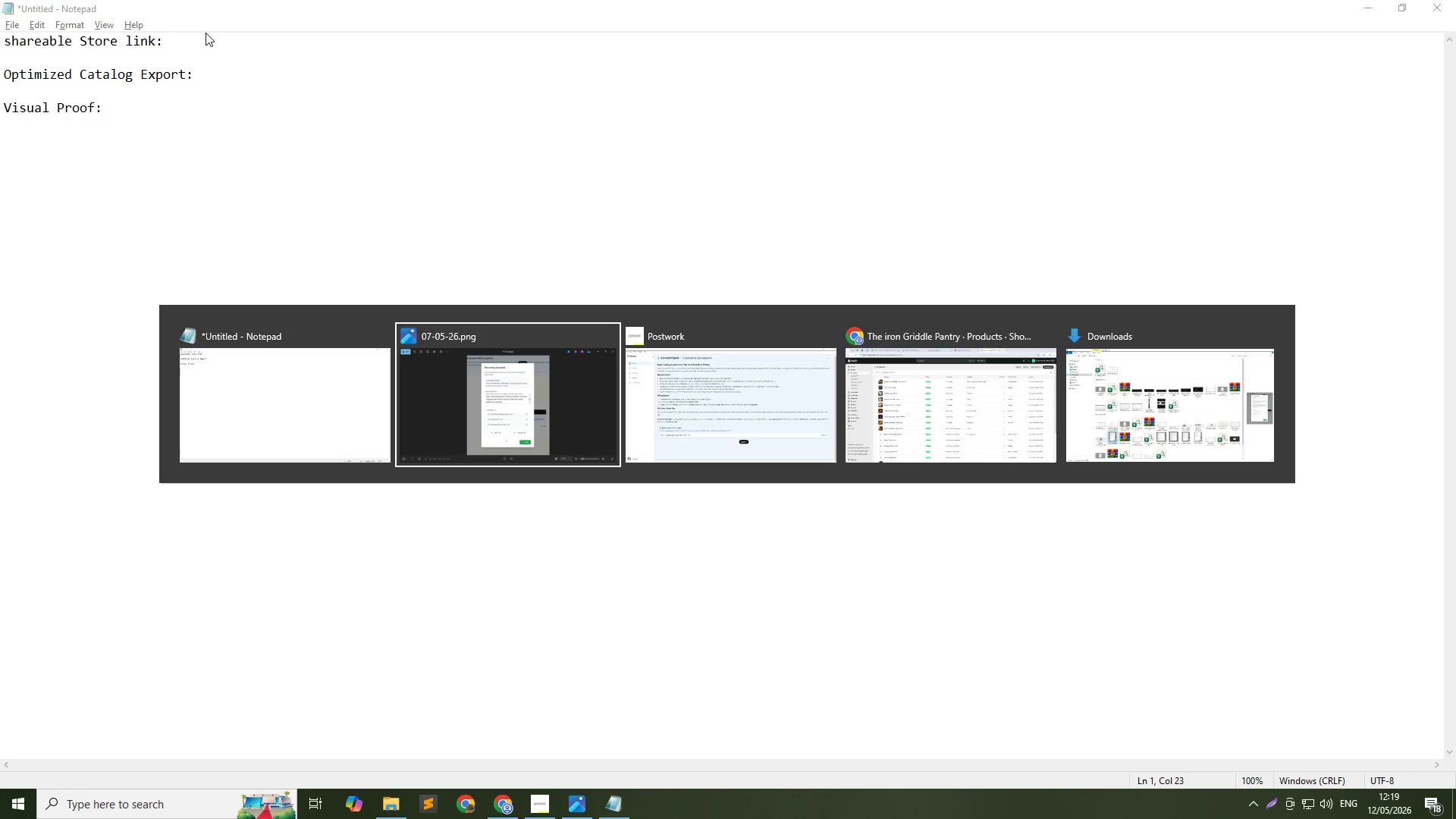 
key(Alt+Tab)
 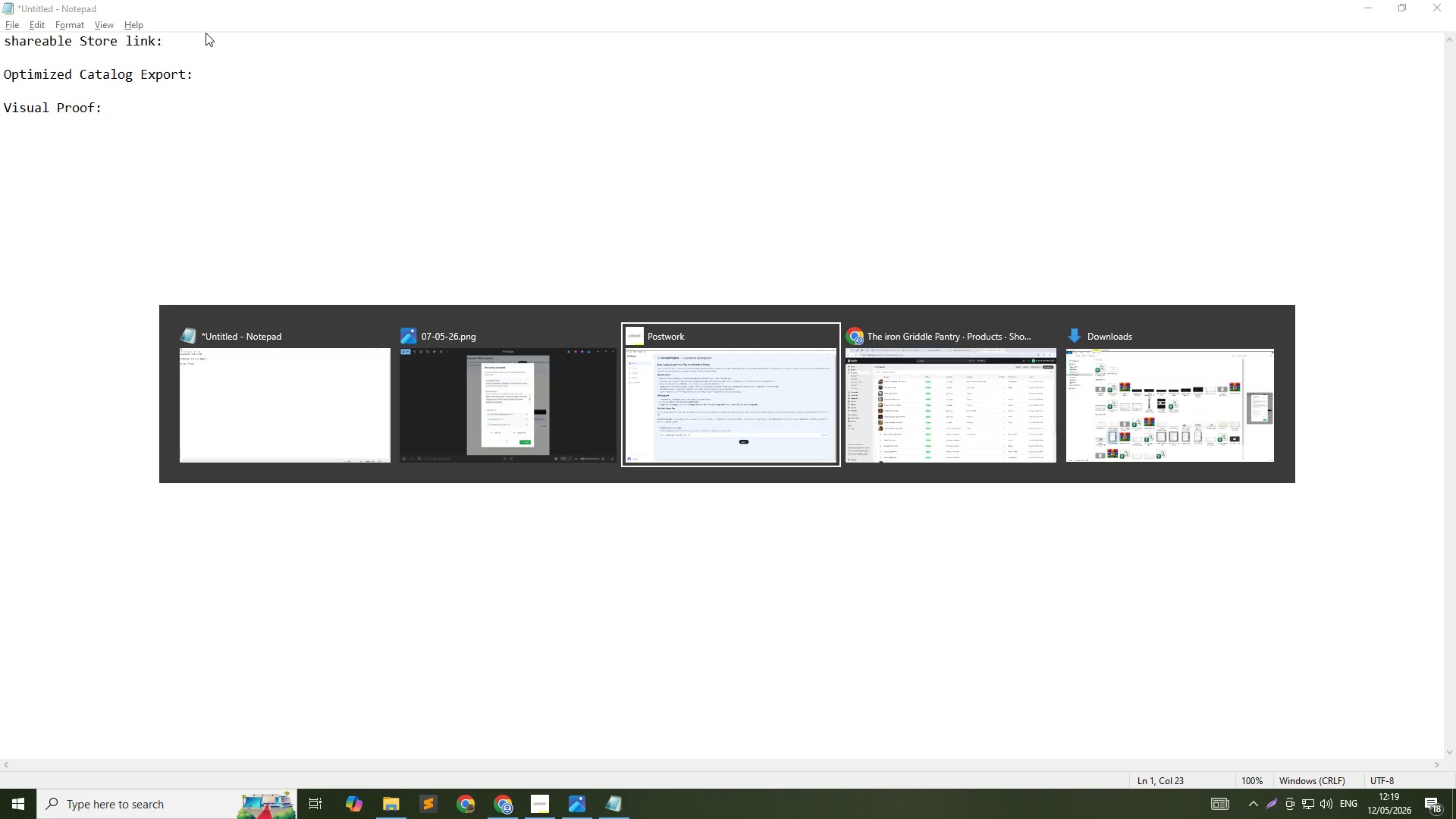 
key(Alt+Tab)
 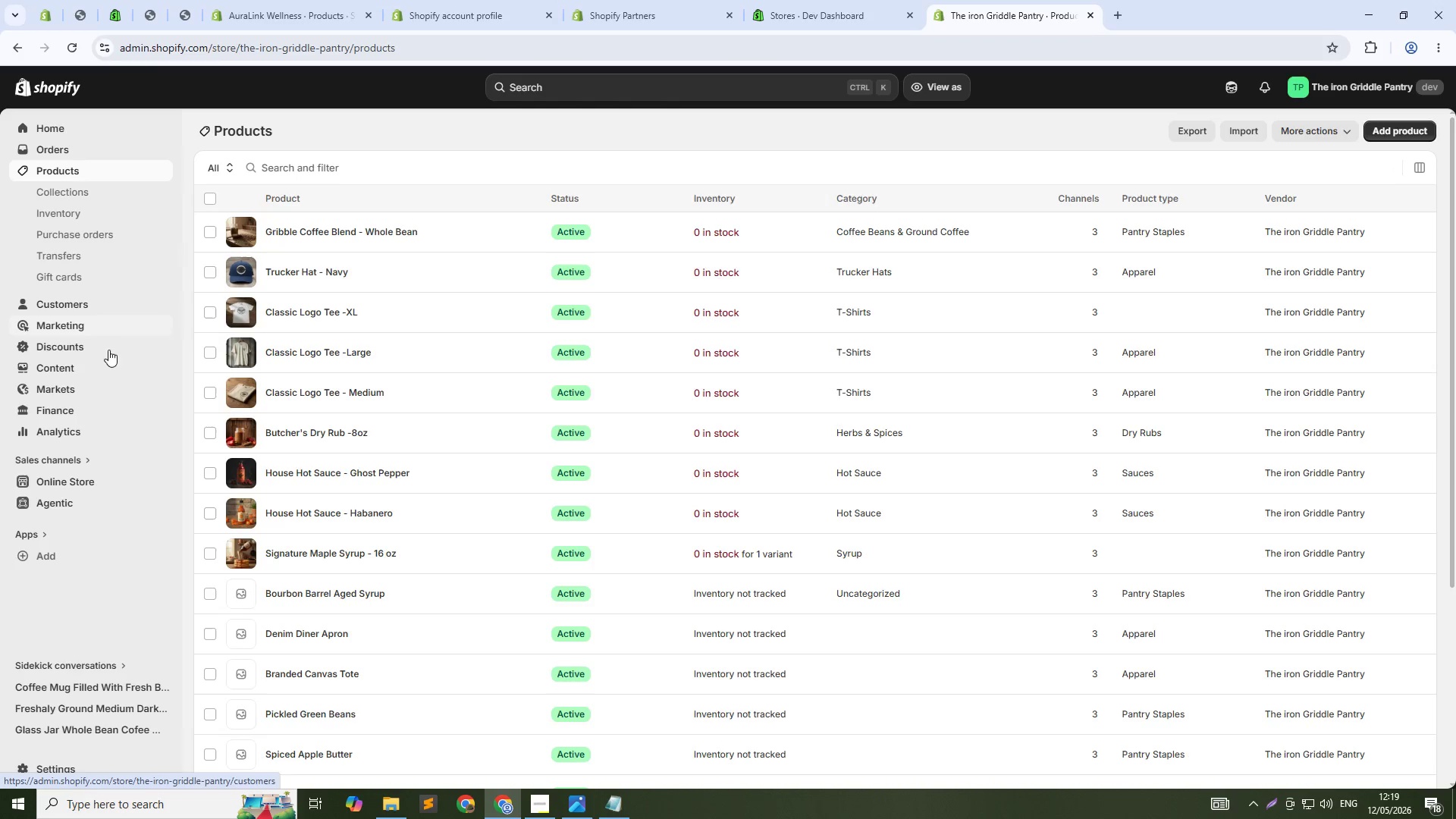 
wait(7.45)
 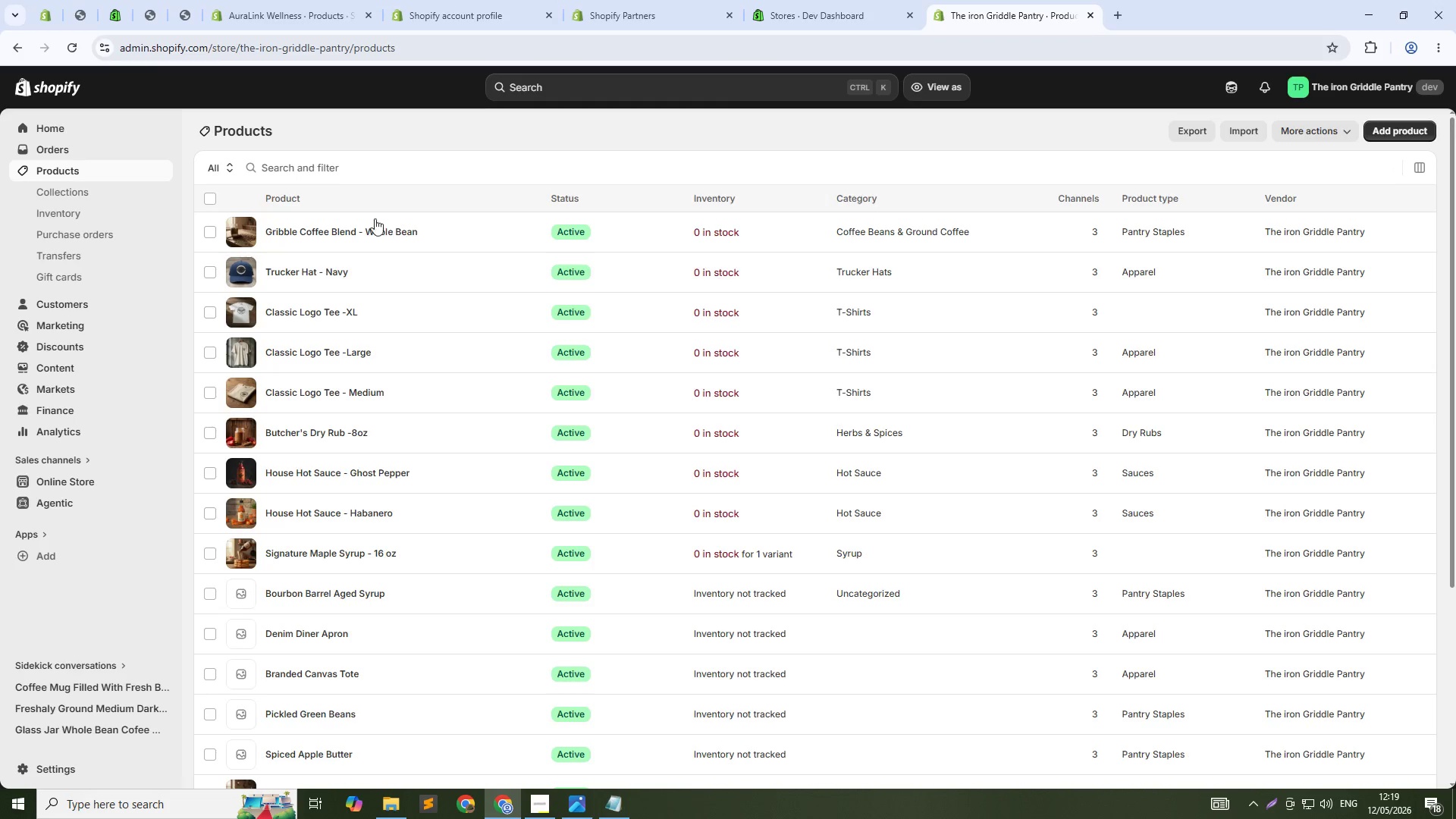 
left_click([46, 478])
 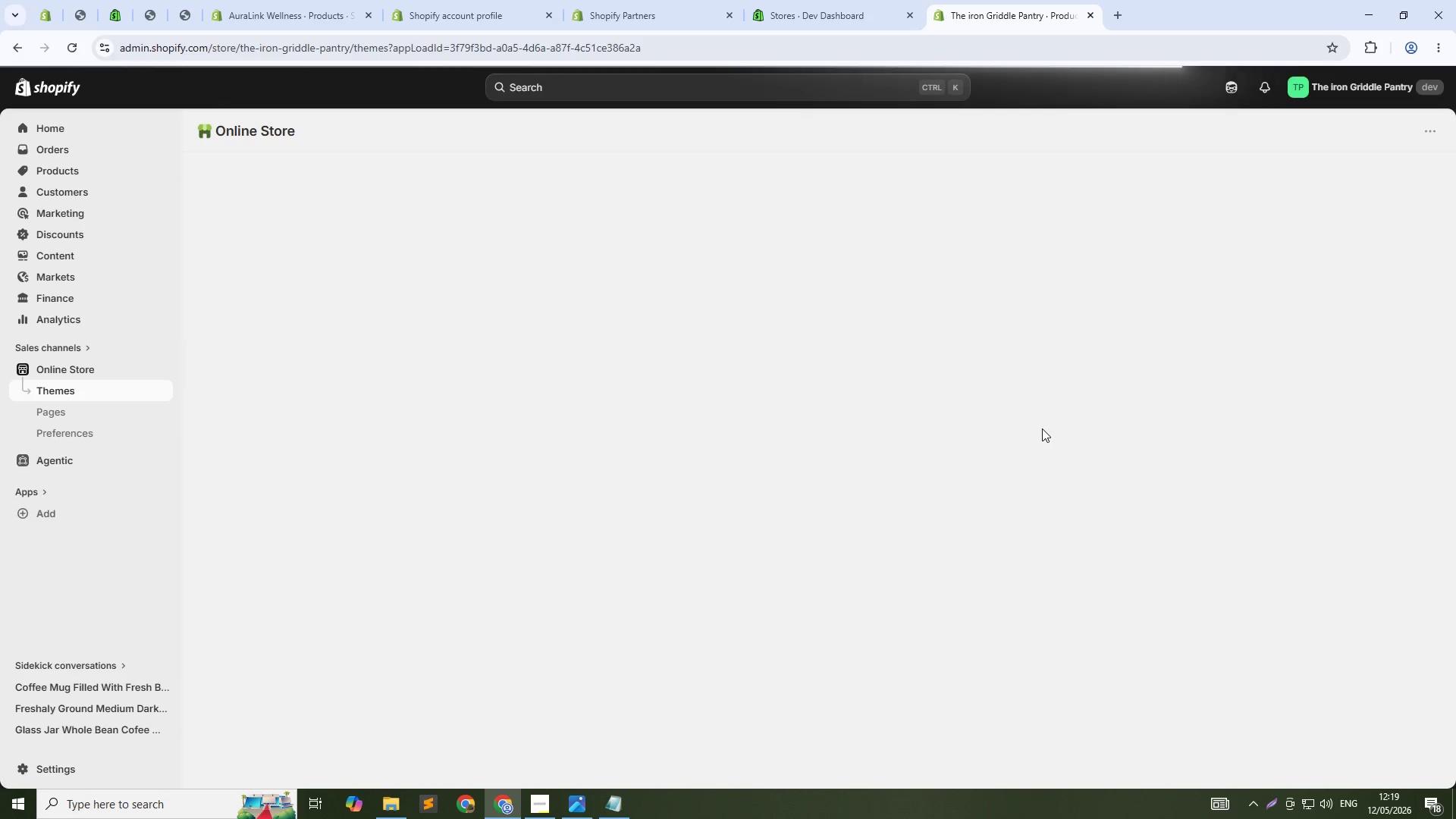 
wait(10.06)
 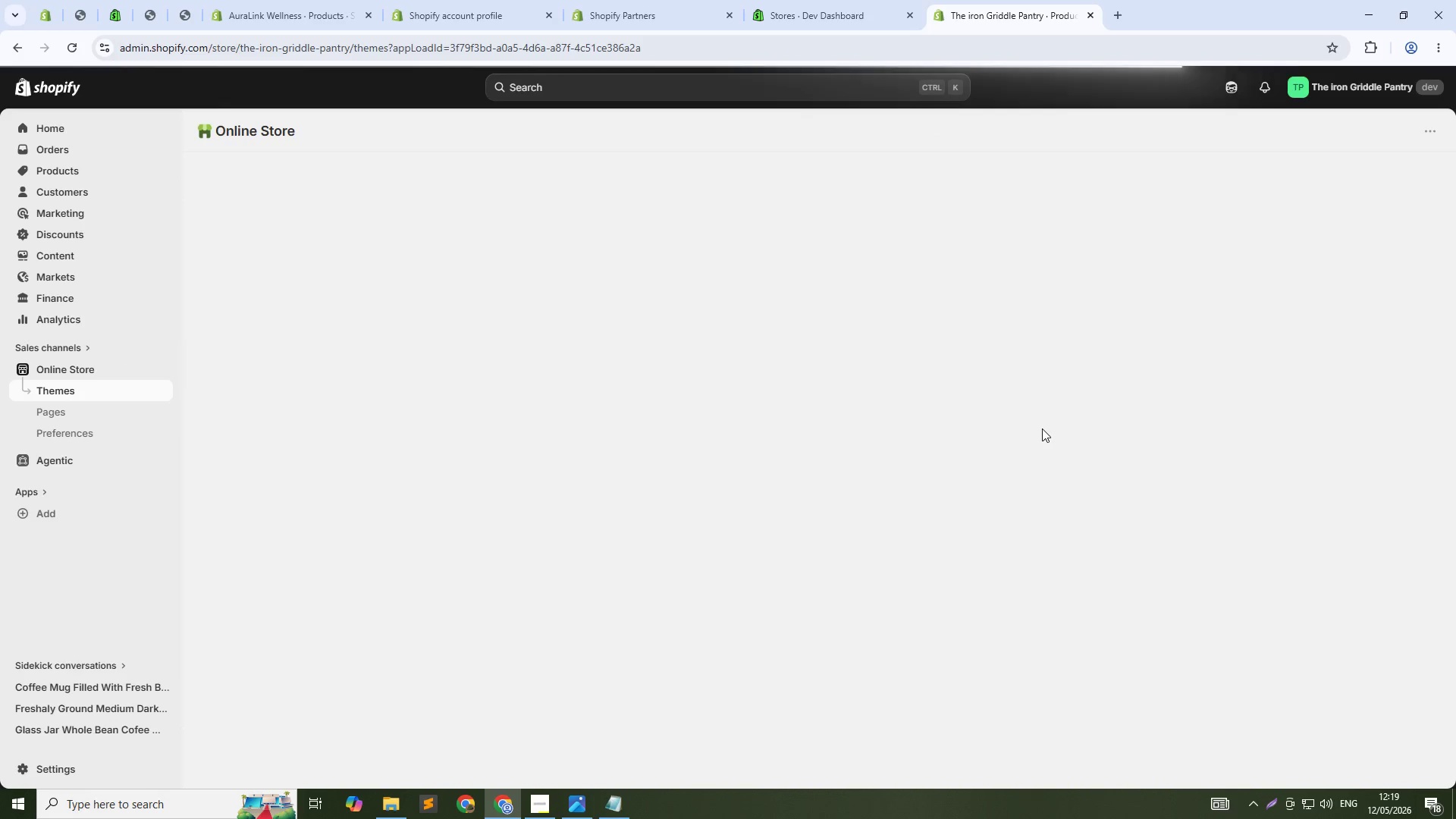 
left_click([1083, 497])
 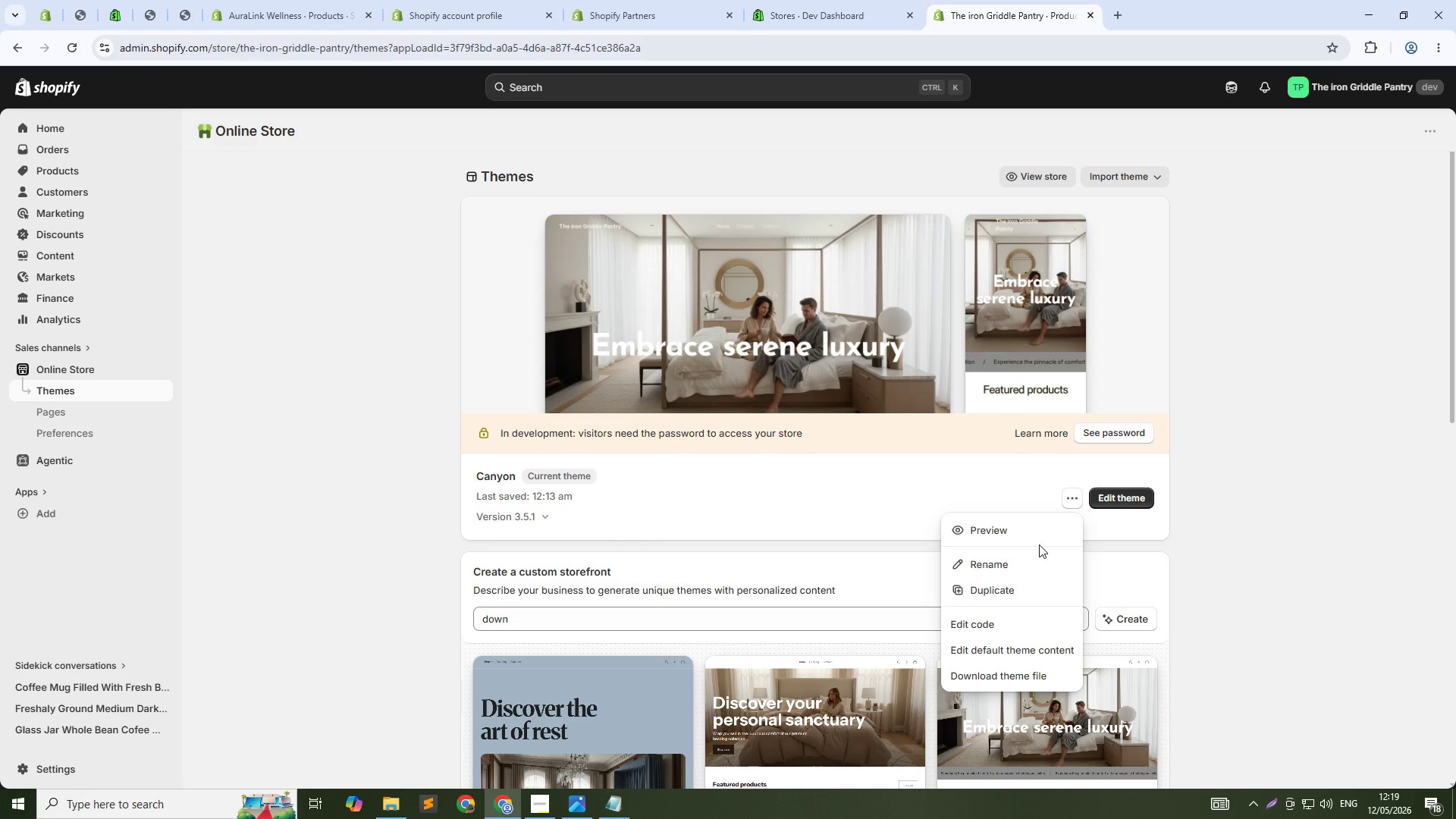 
left_click([1031, 528])
 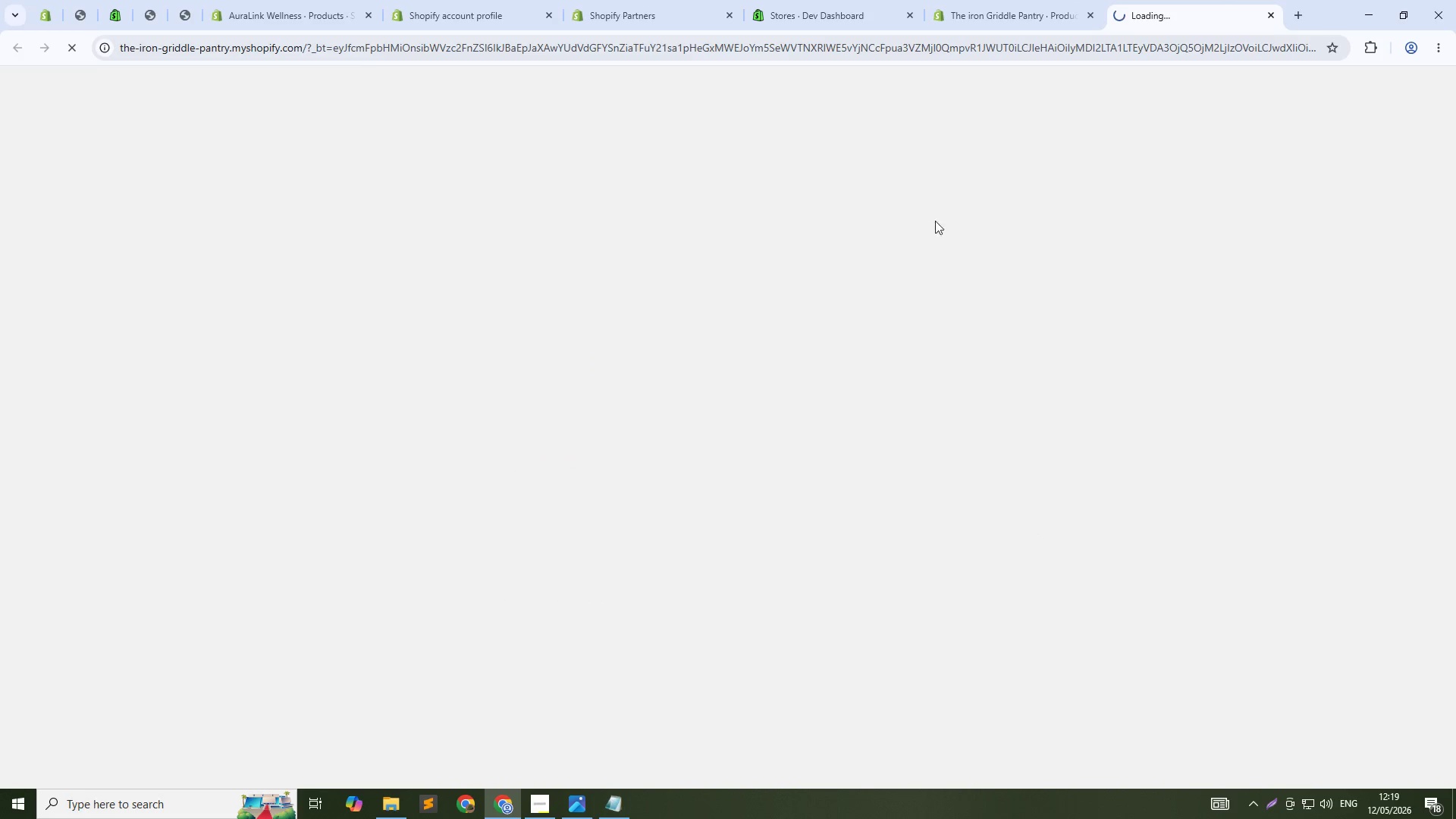 
left_click([983, 0])
 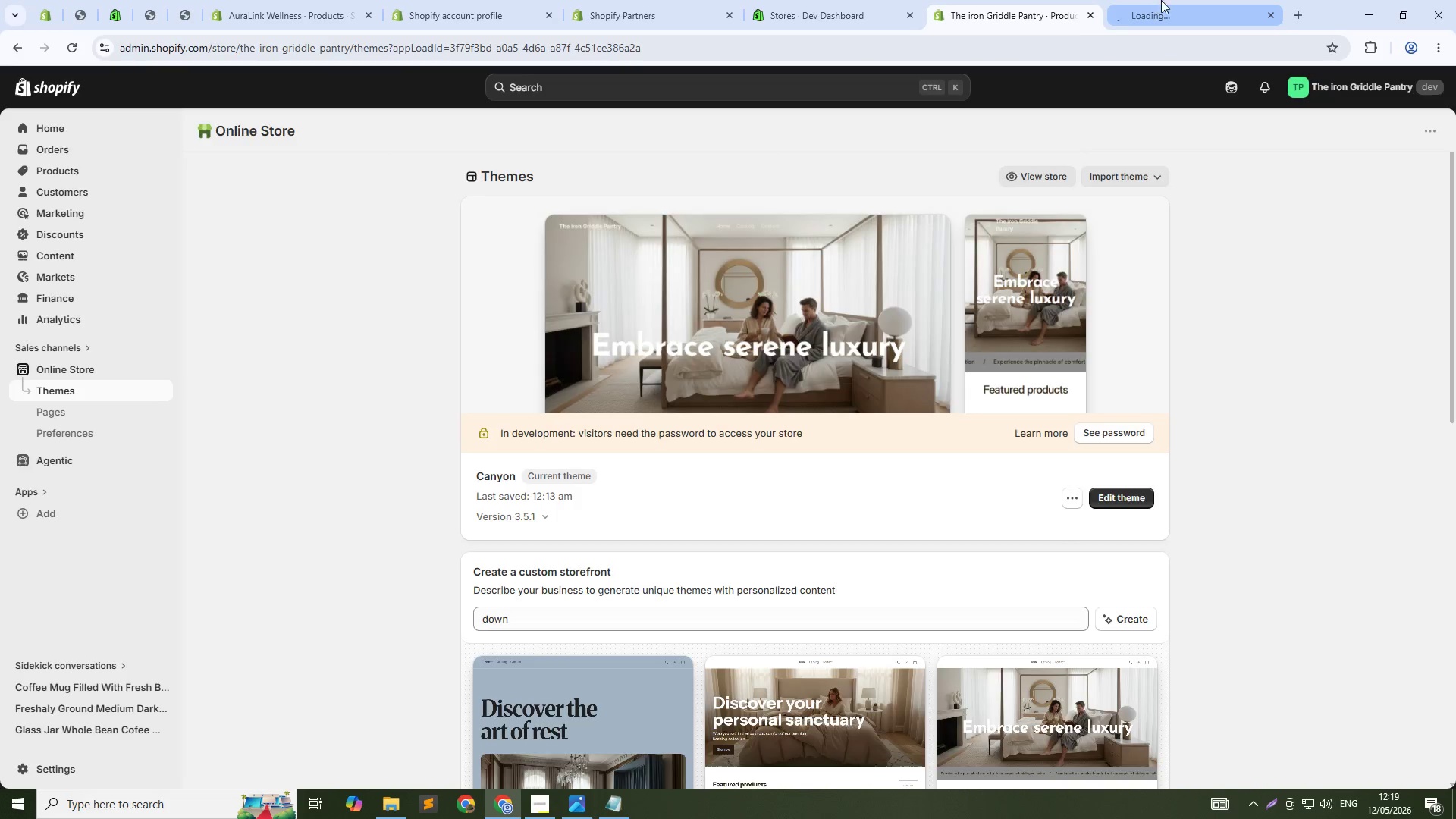 
left_click([1161, 0])
 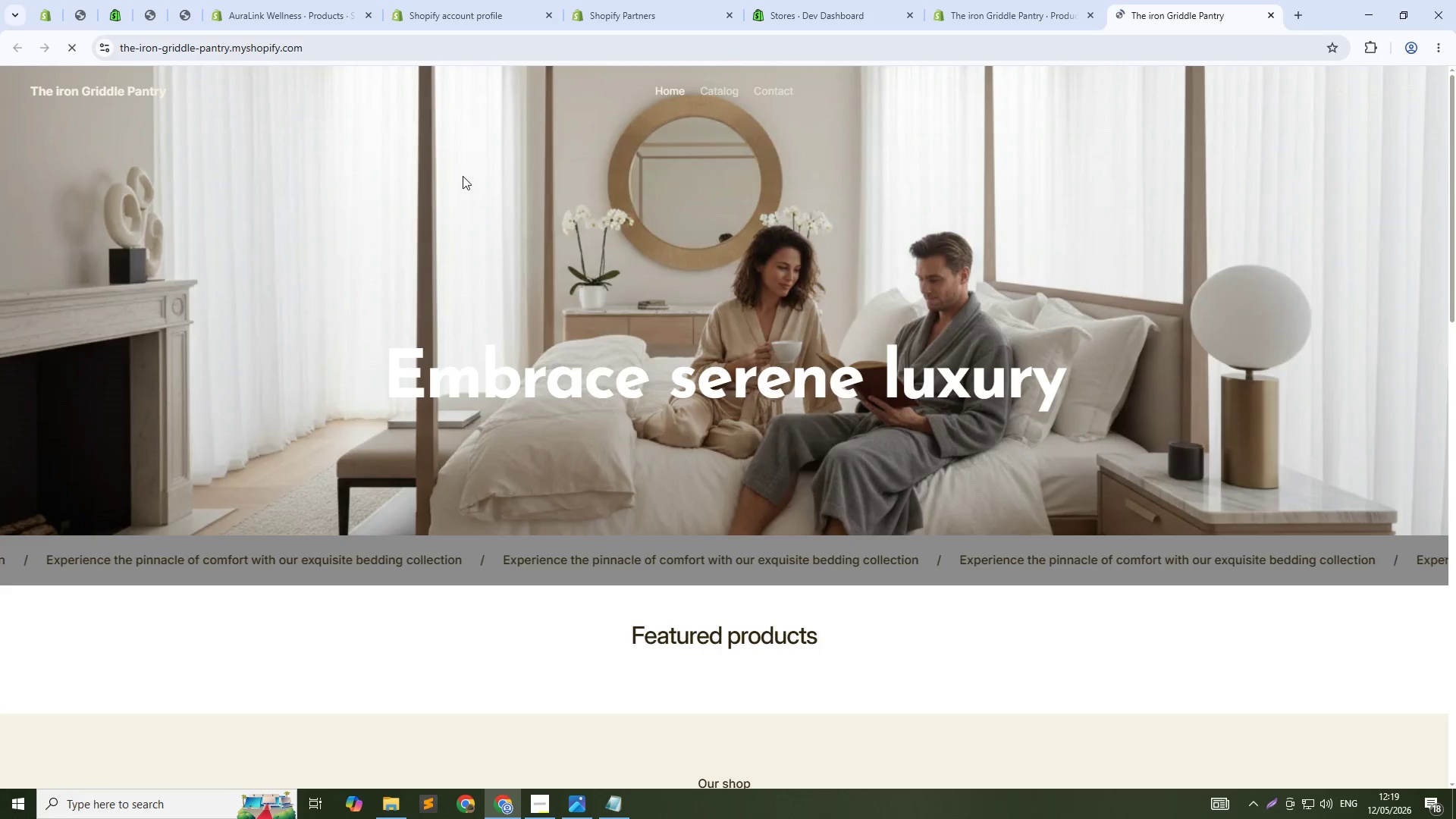 
scroll: coordinate [463, 176], scroll_direction: down, amount: 7.0
 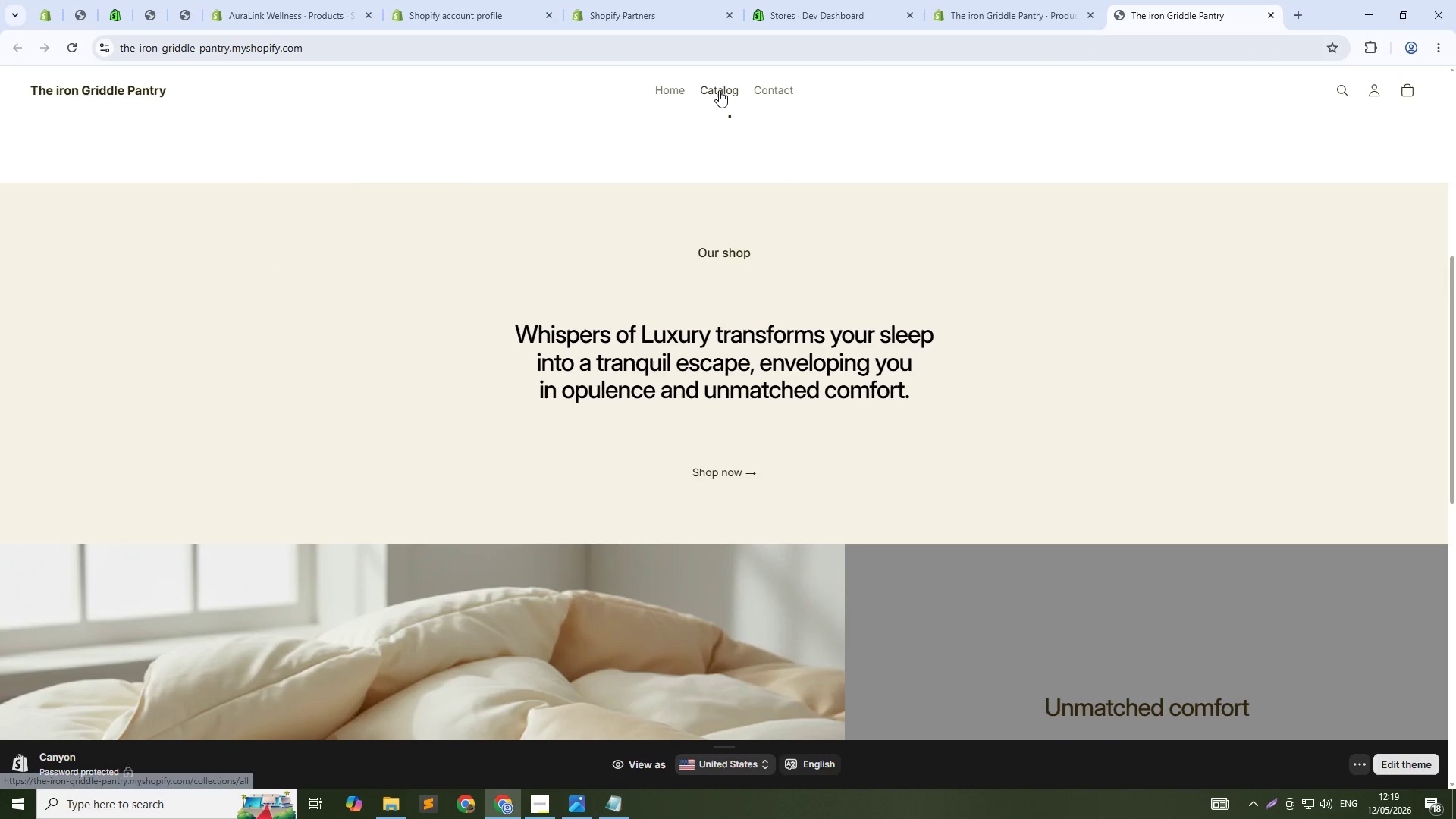 
left_click([719, 90])
 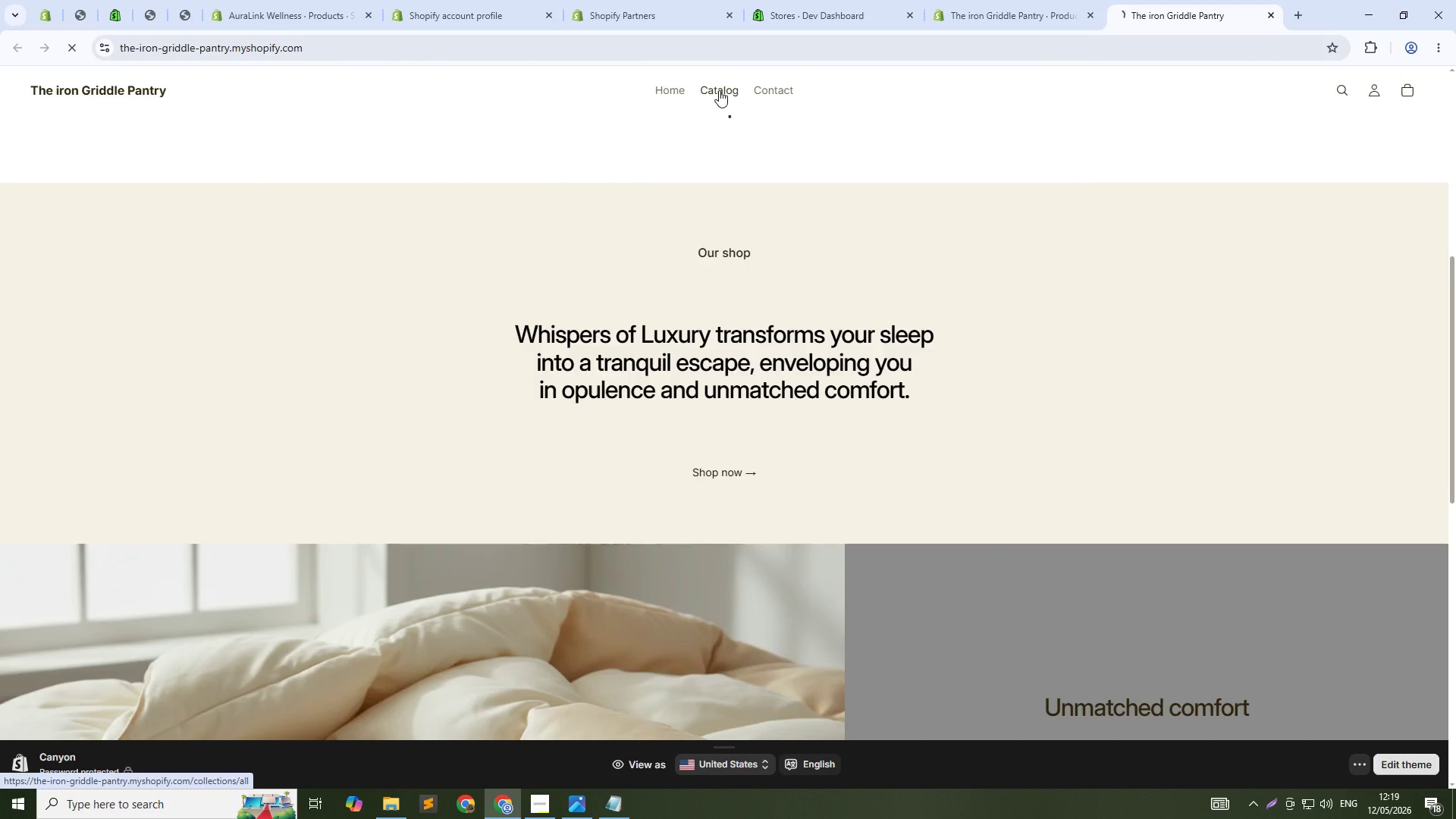 
scroll: coordinate [391, 272], scroll_direction: down, amount: 41.0
 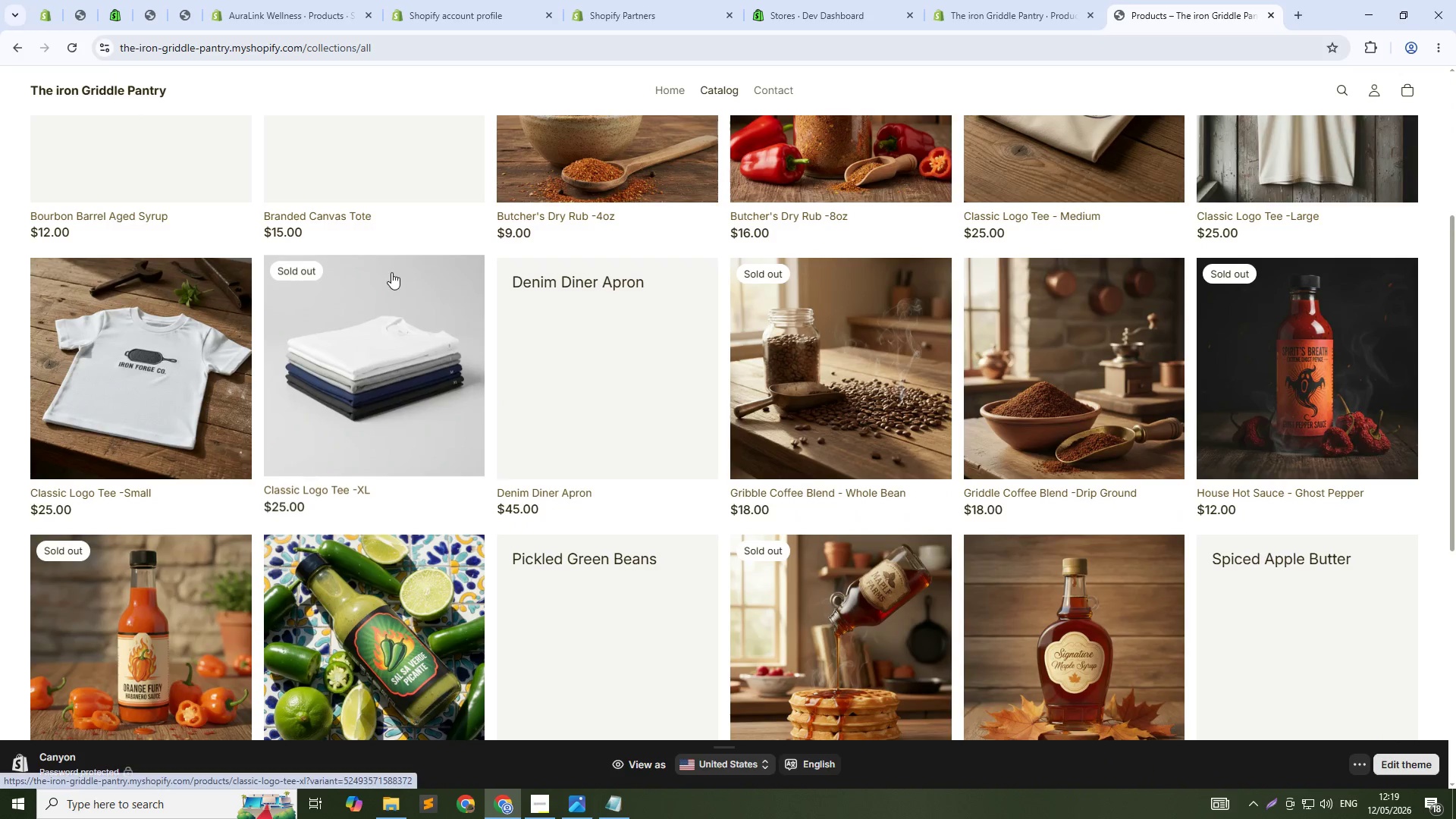 
left_click([312, 52])
 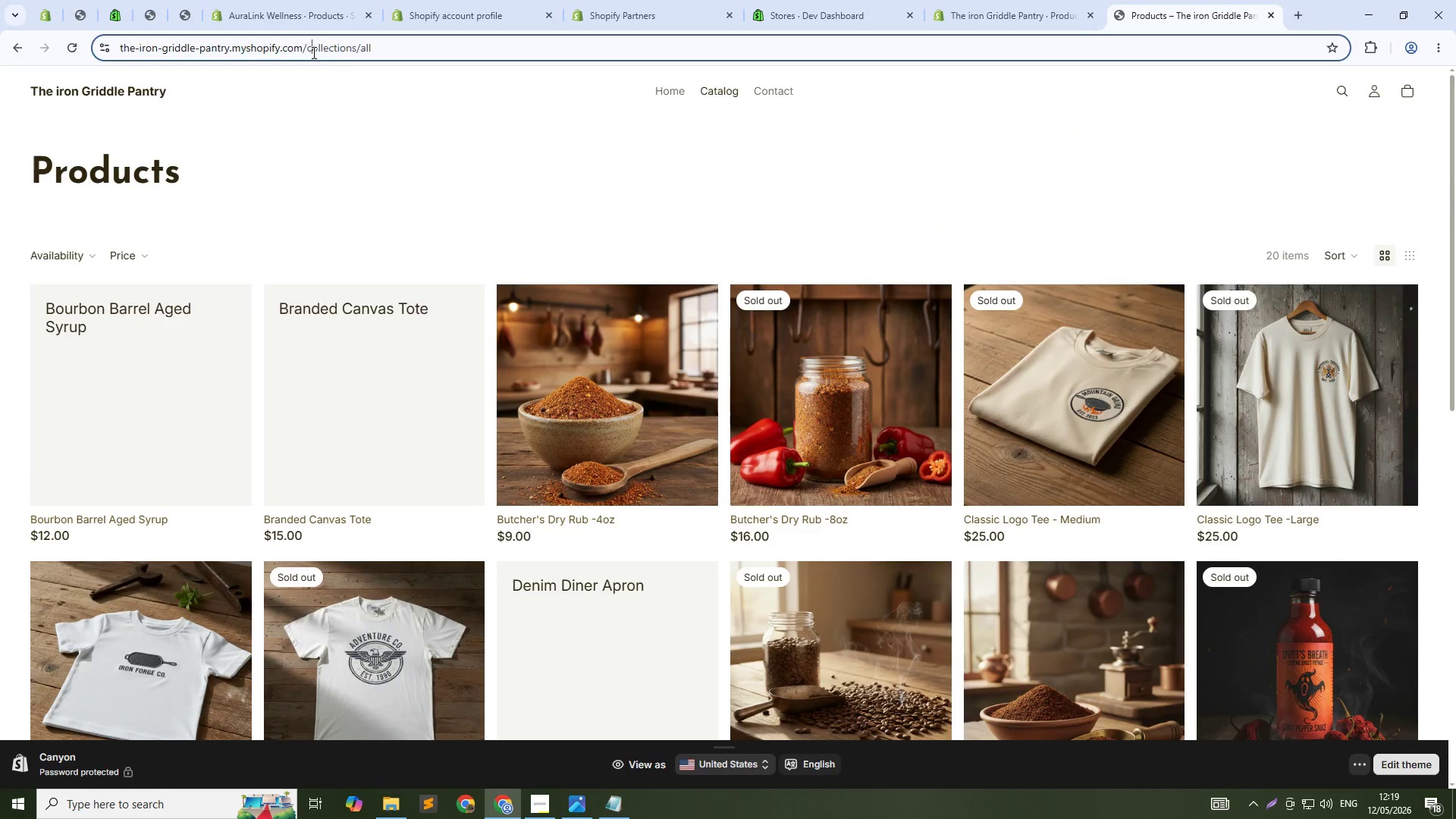 
scroll: coordinate [391, 272], scroll_direction: up, amount: 7.0
 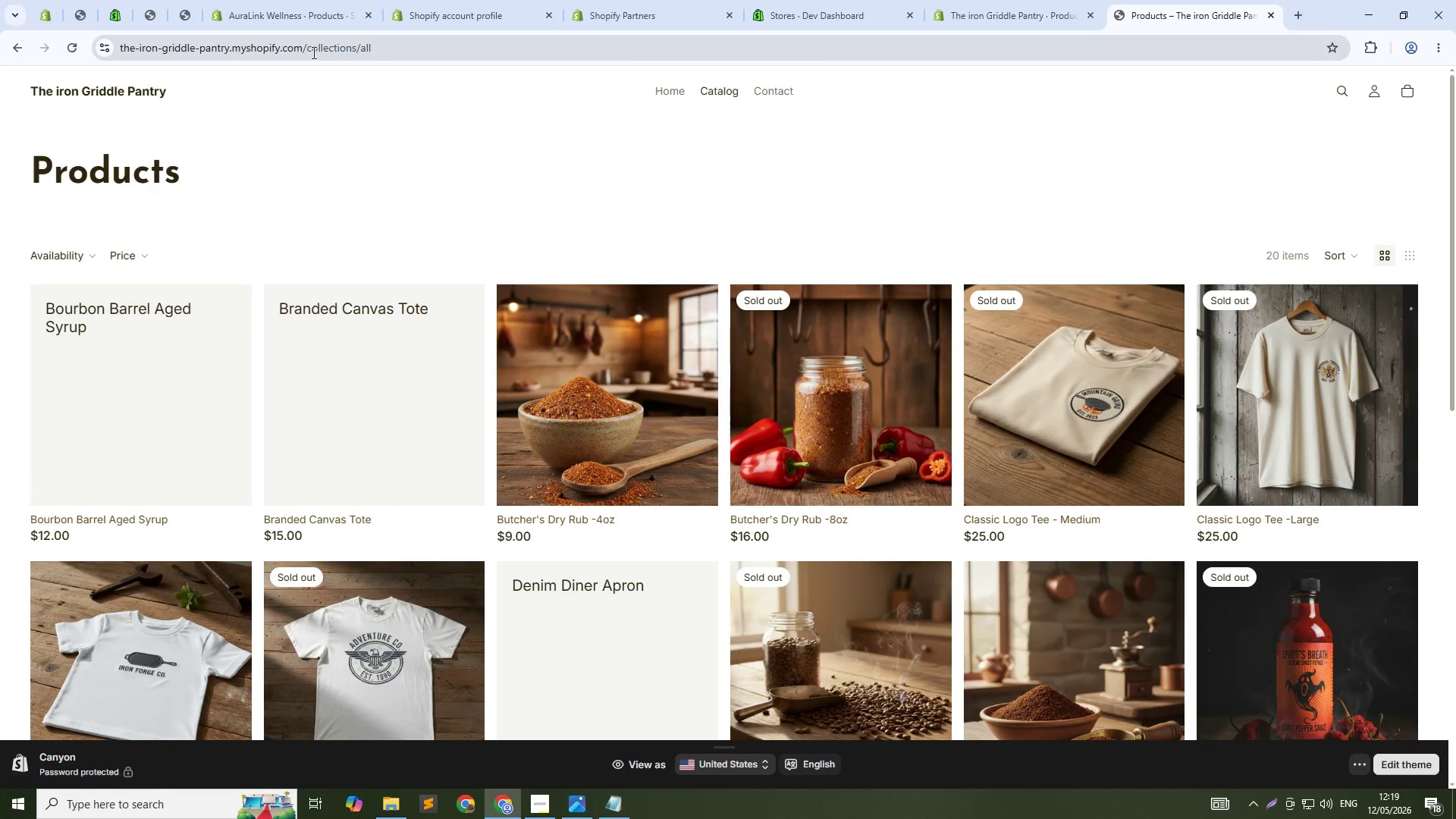 
double_click([312, 52])
 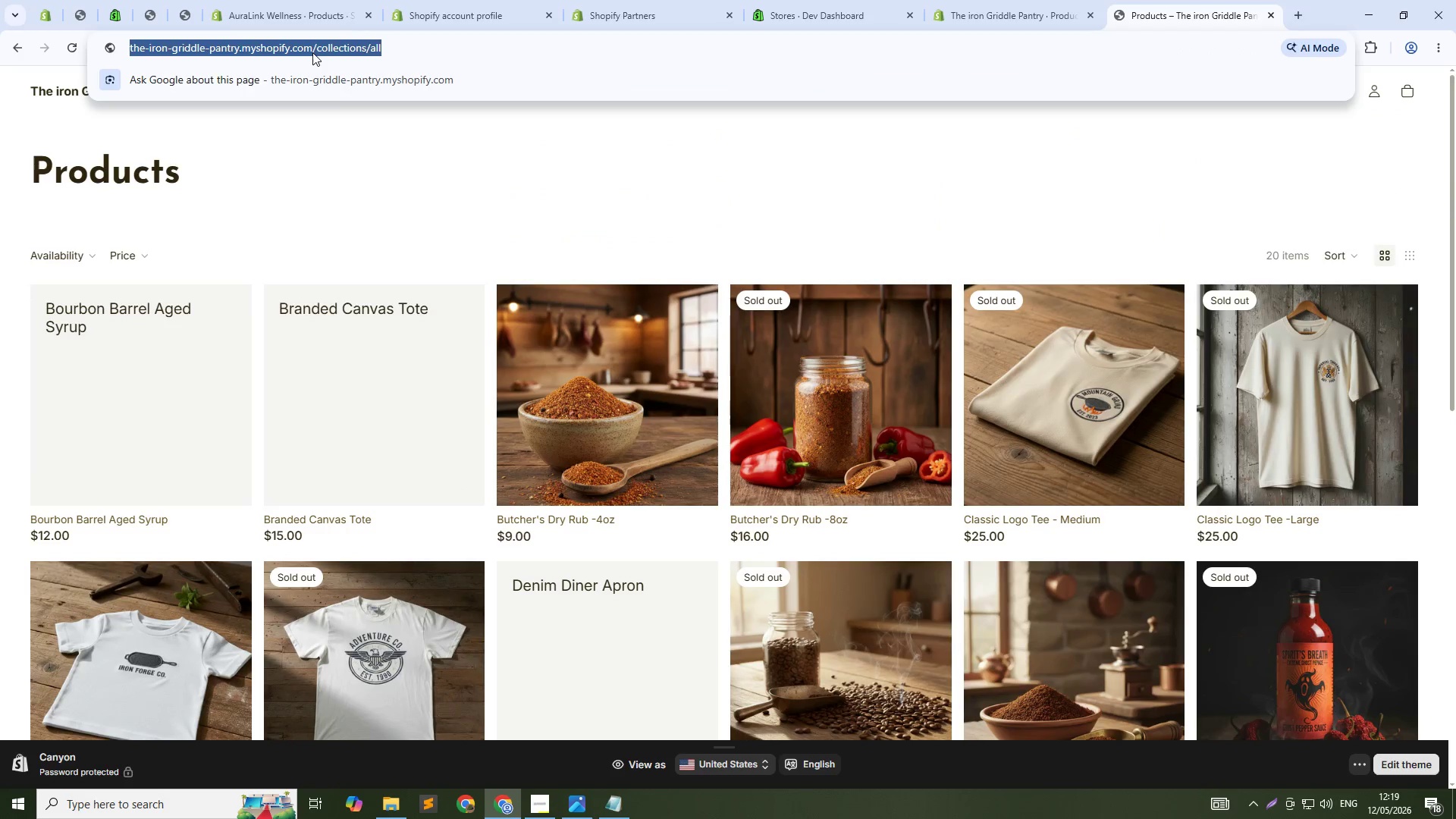 
triple_click([312, 52])
 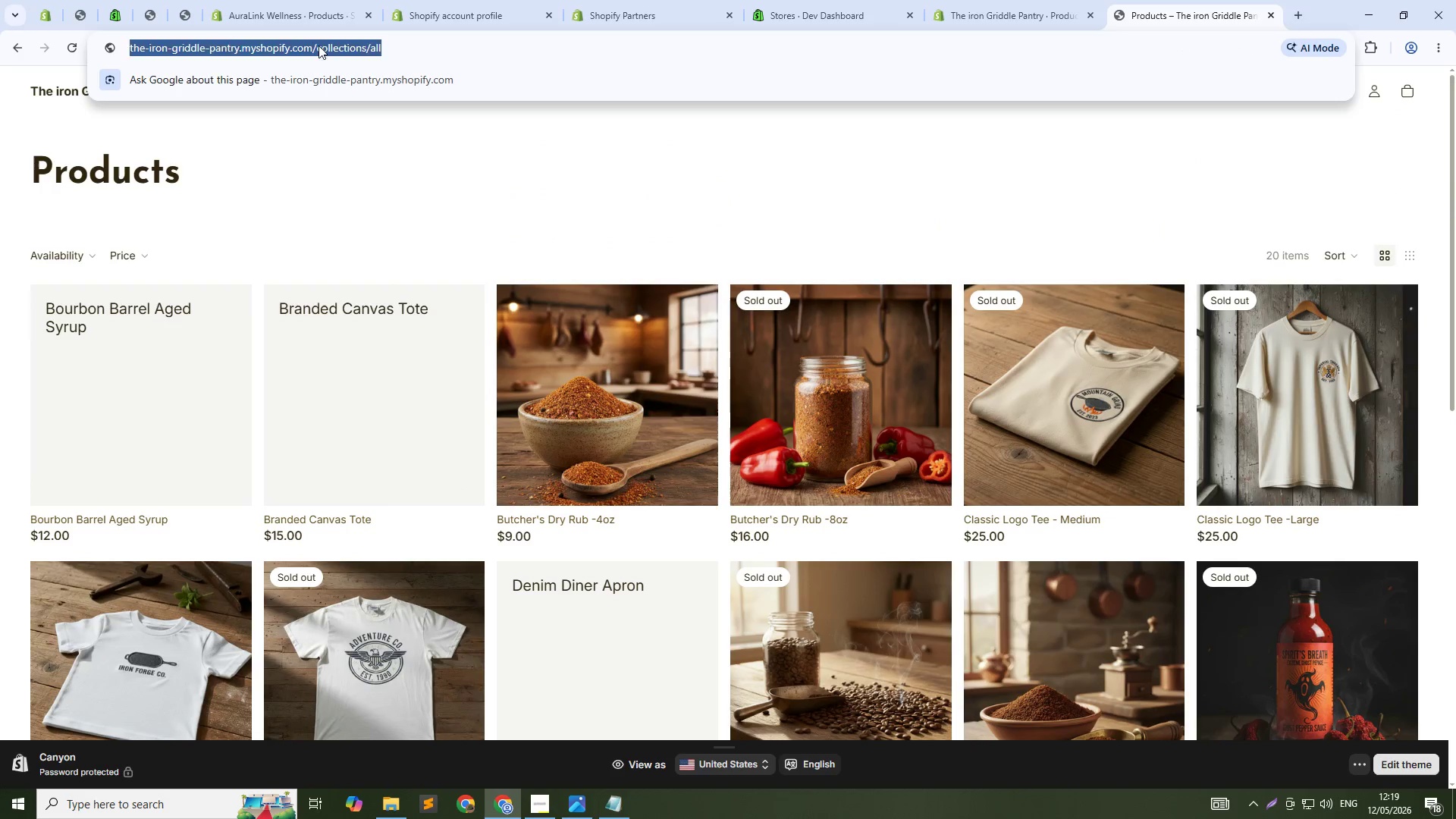 
double_click([318, 46])
 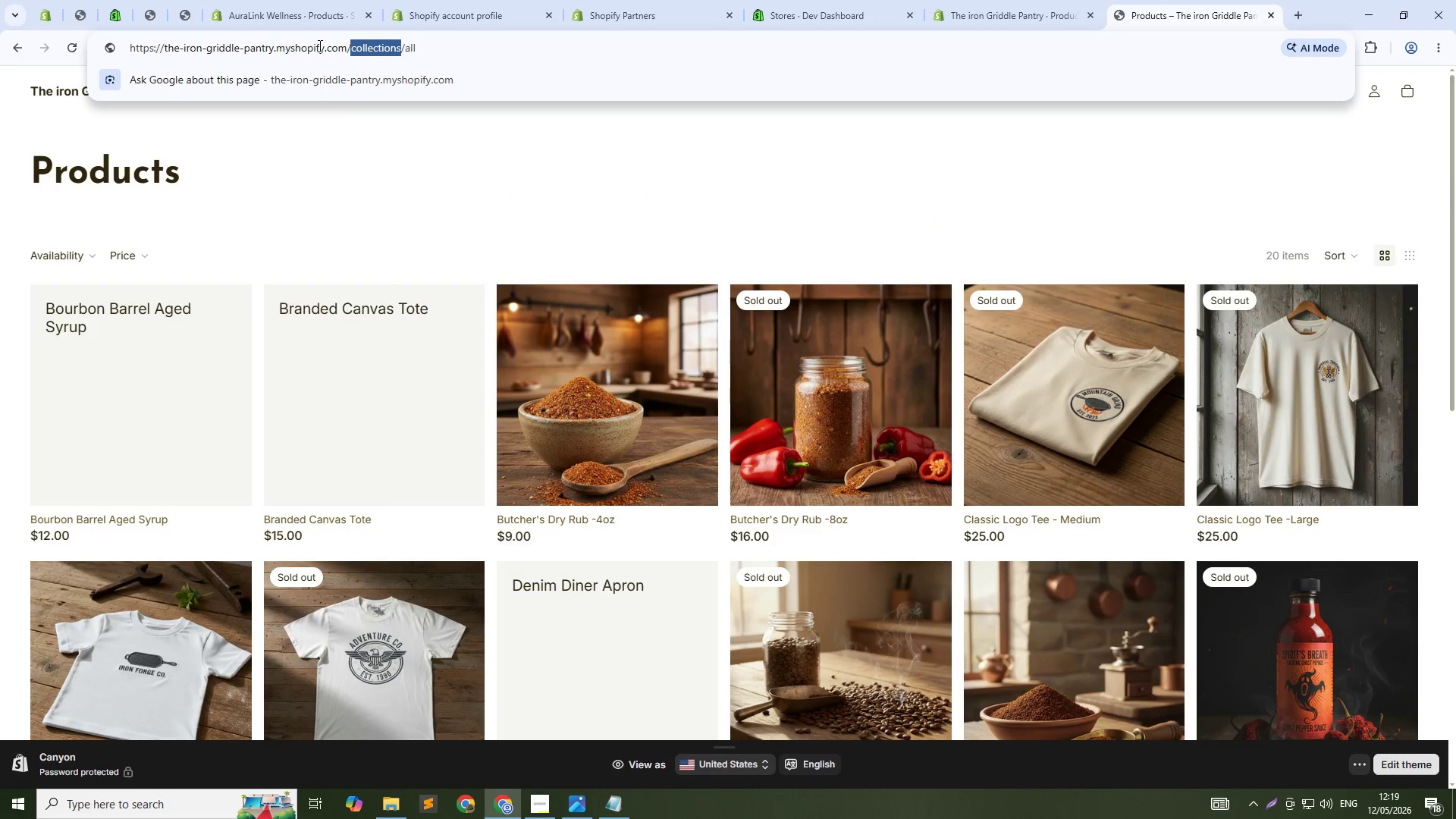 
triple_click([318, 46])
 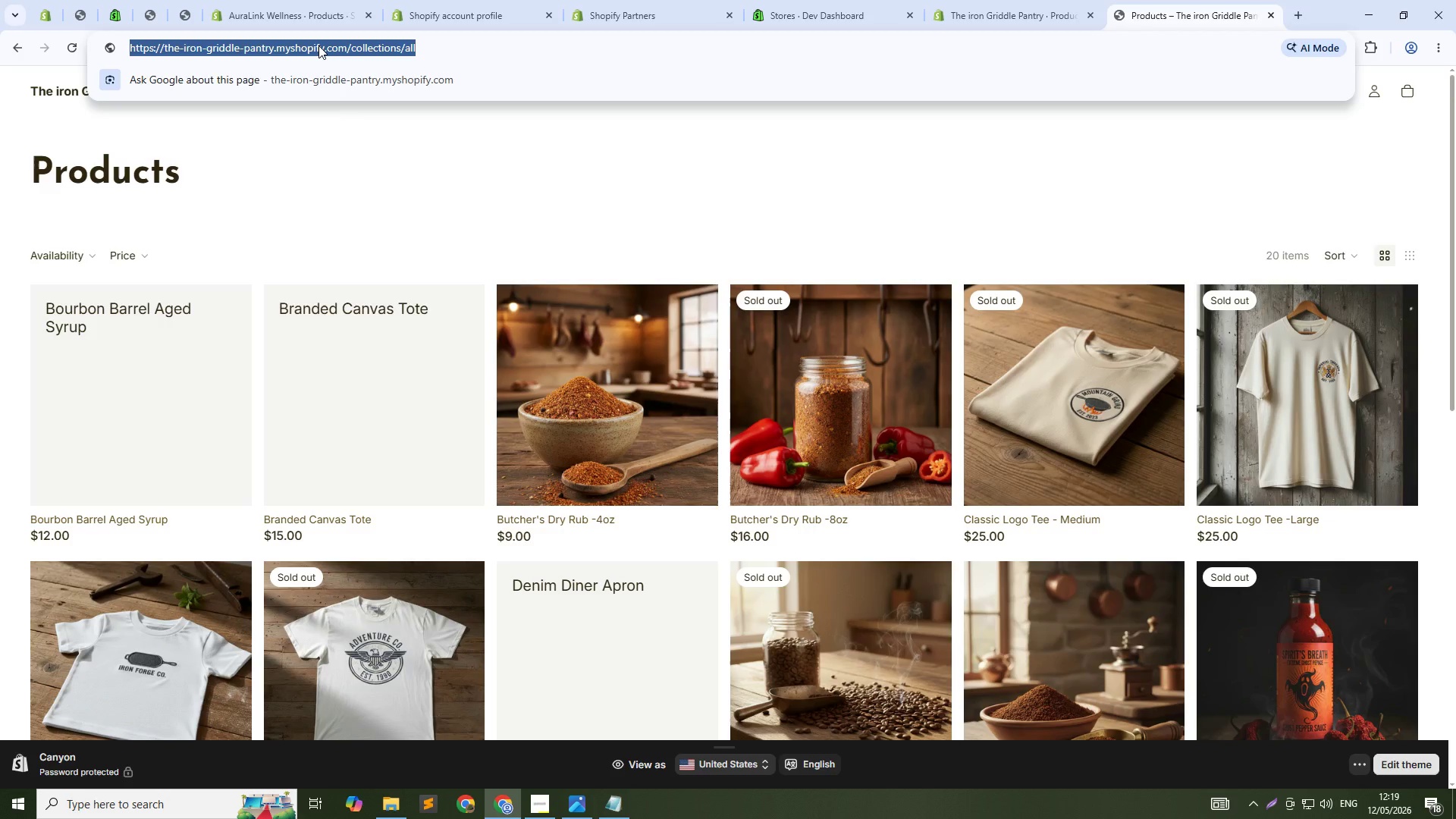 
key(Control+C)
 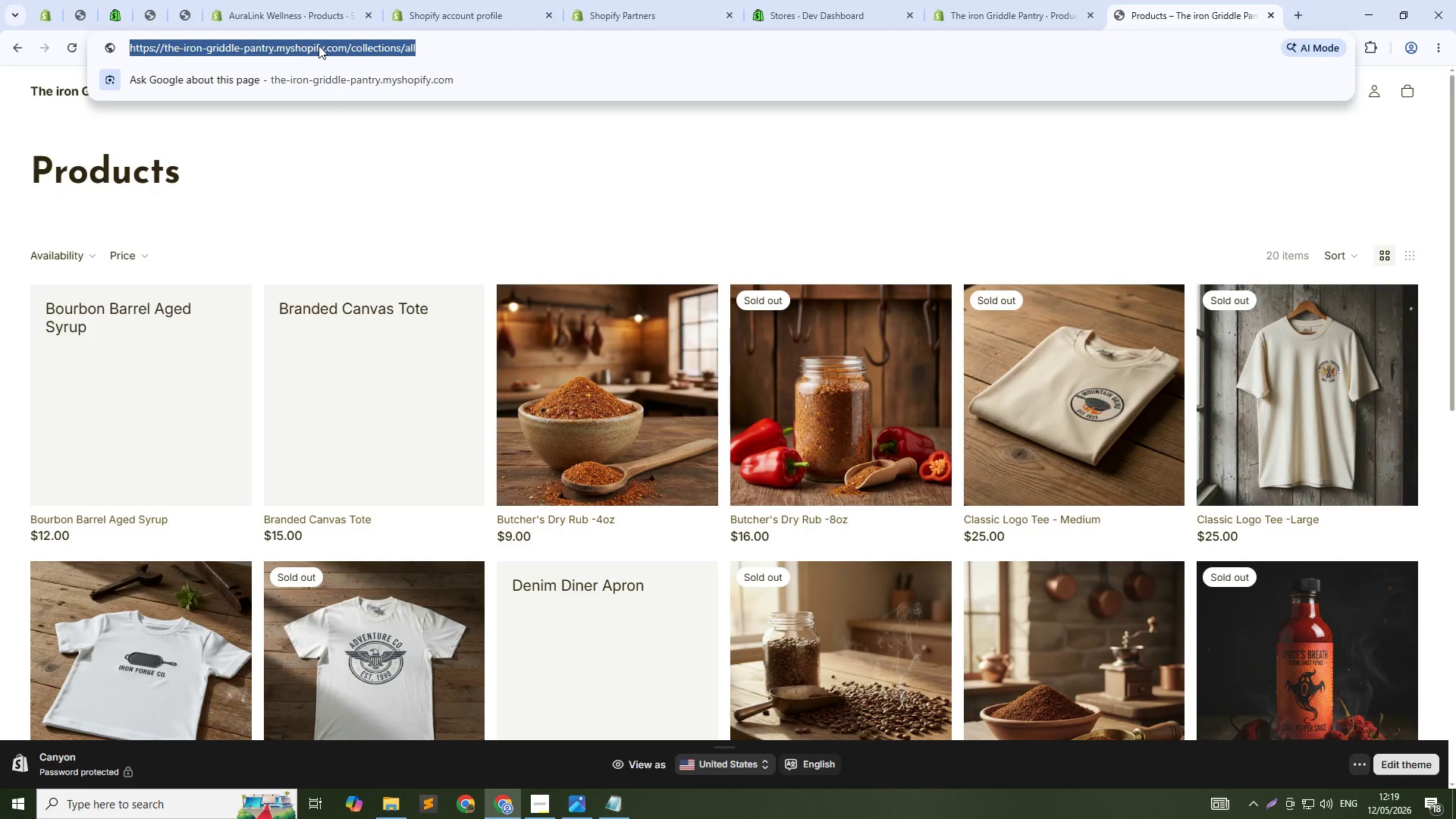 
key(Alt+AltLeft)
 